 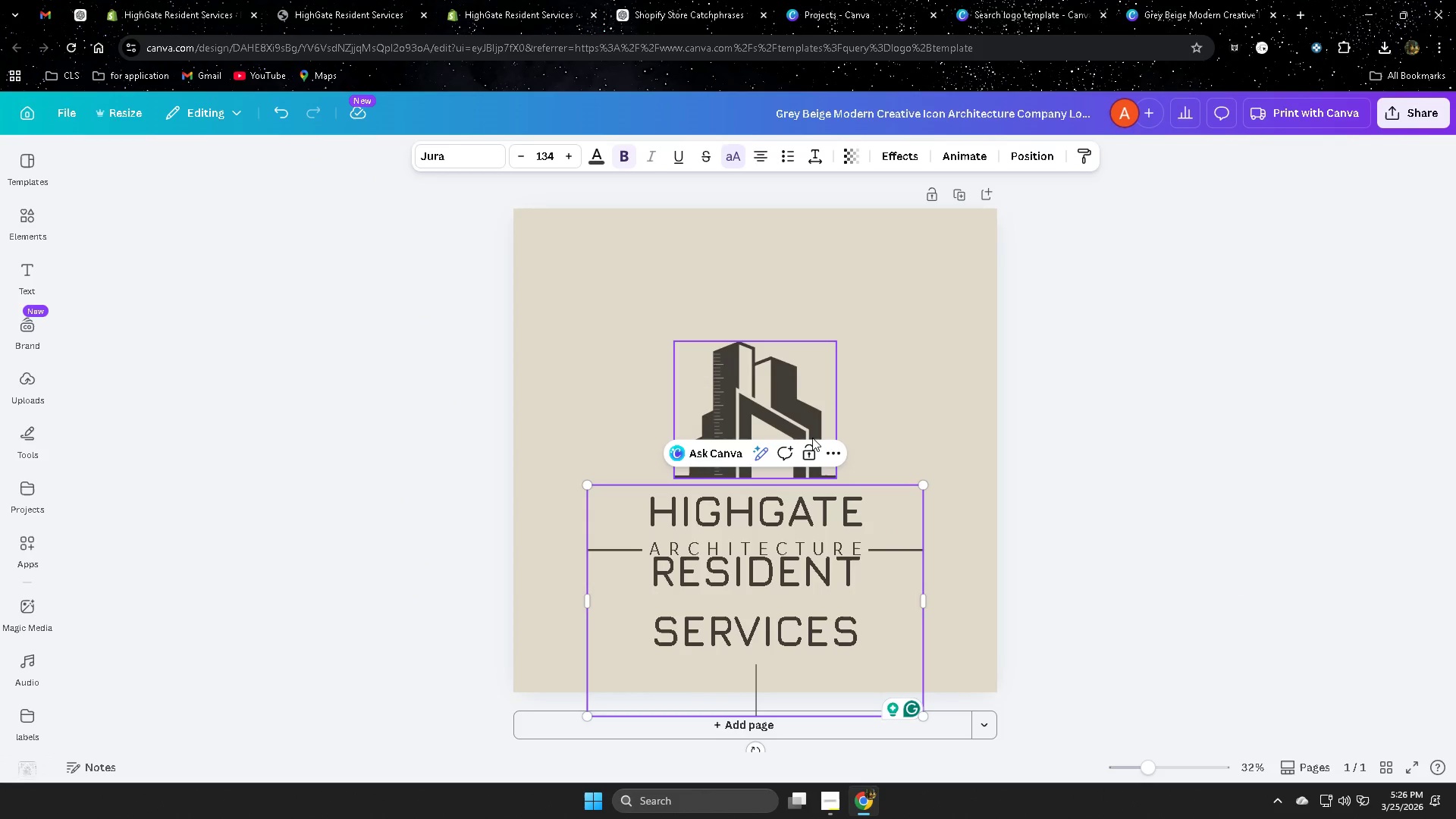 
key(Control+V)
 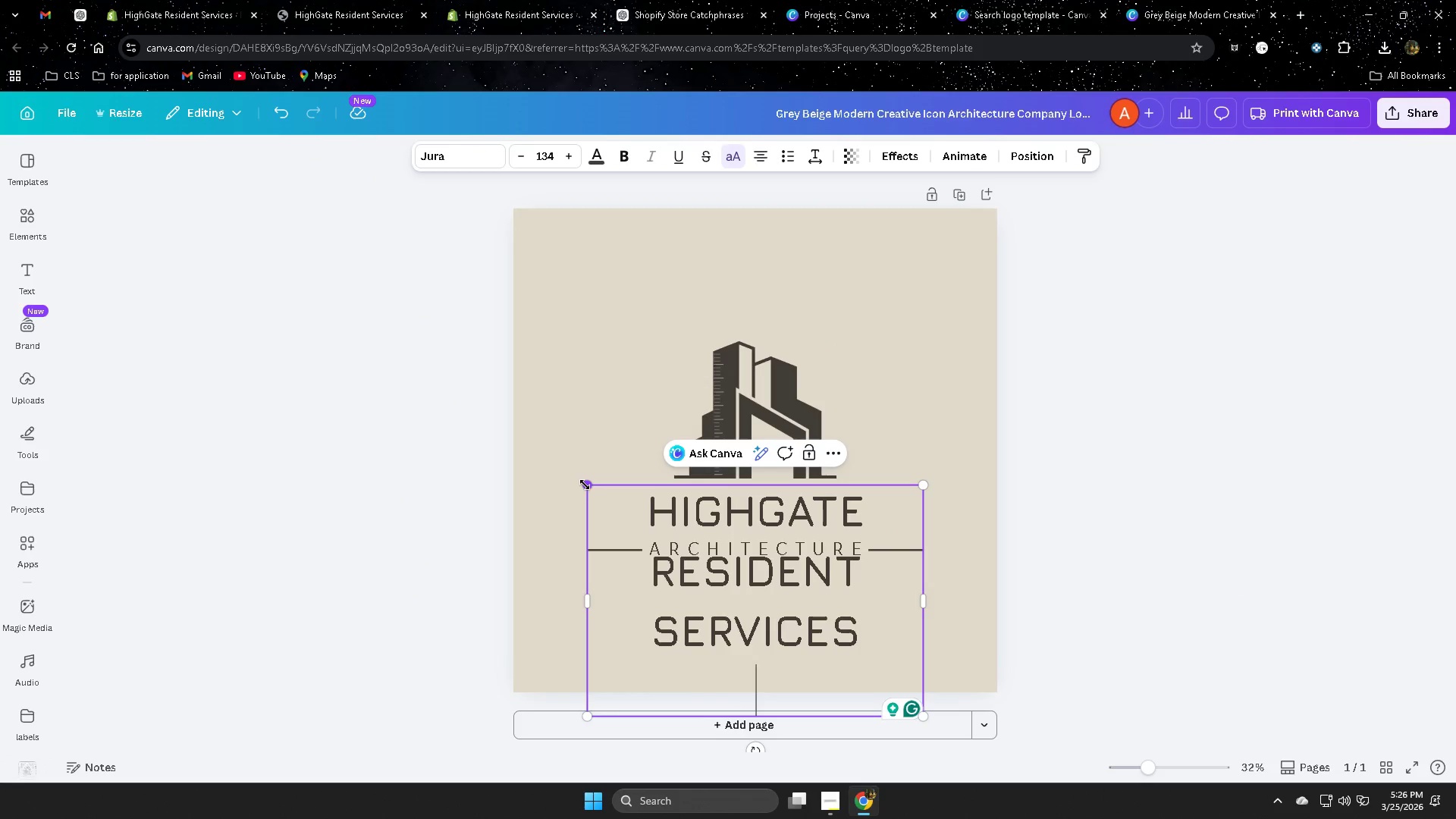 
wait(6.47)
 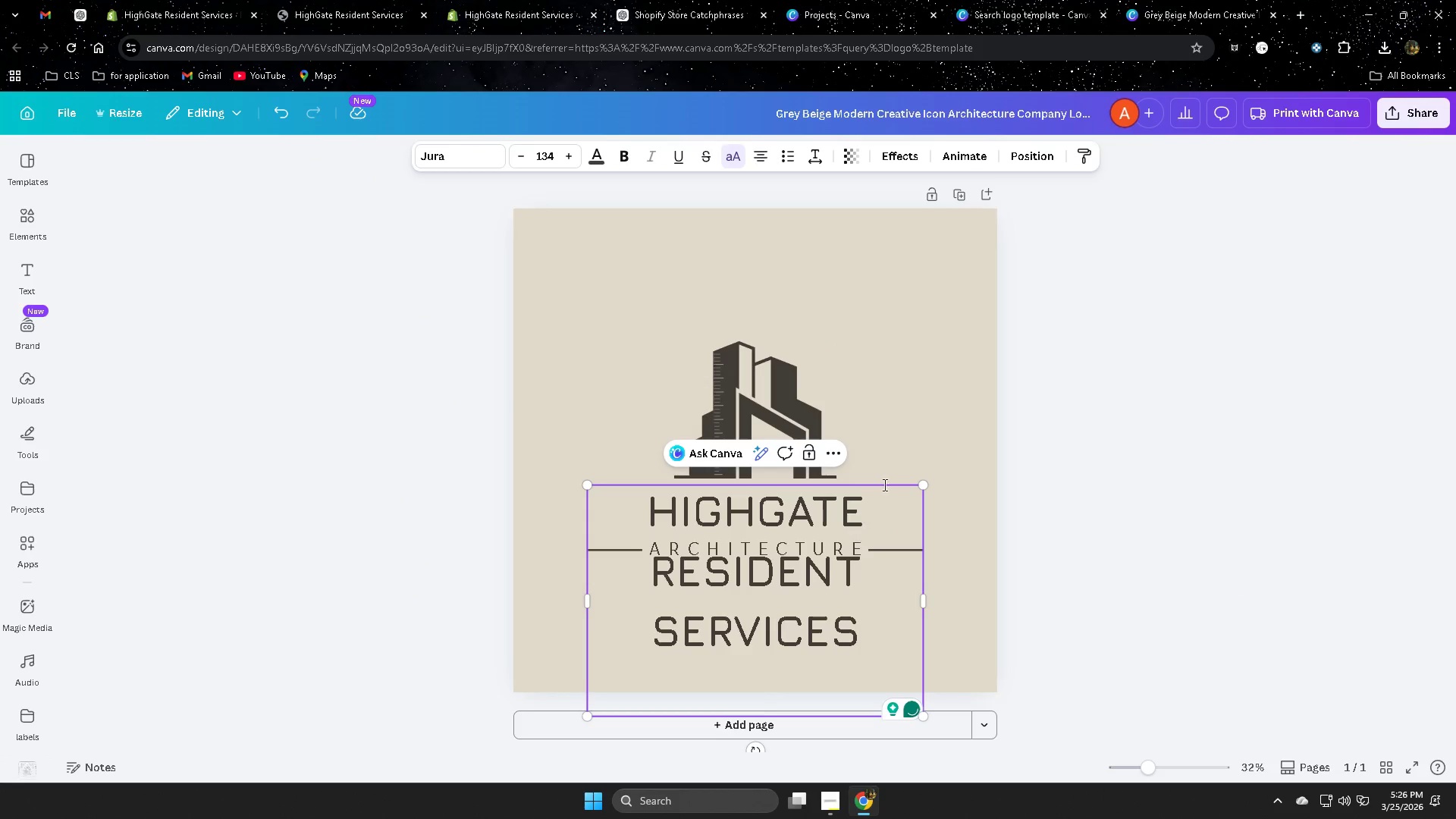 
left_click_drag(start_coordinate=[585, 485], to_coordinate=[686, 576])
 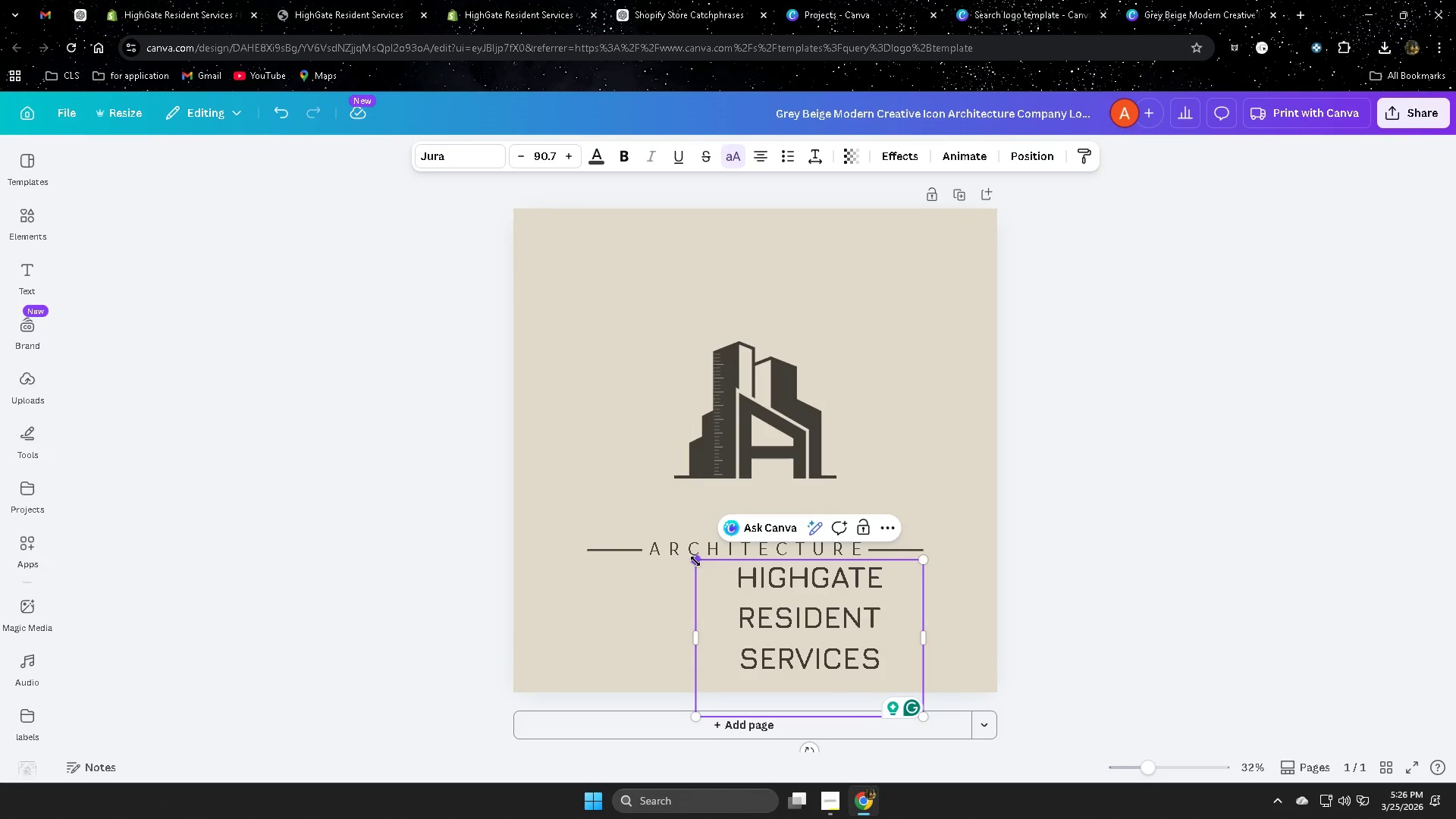 
left_click_drag(start_coordinate=[695, 559], to_coordinate=[585, 488])
 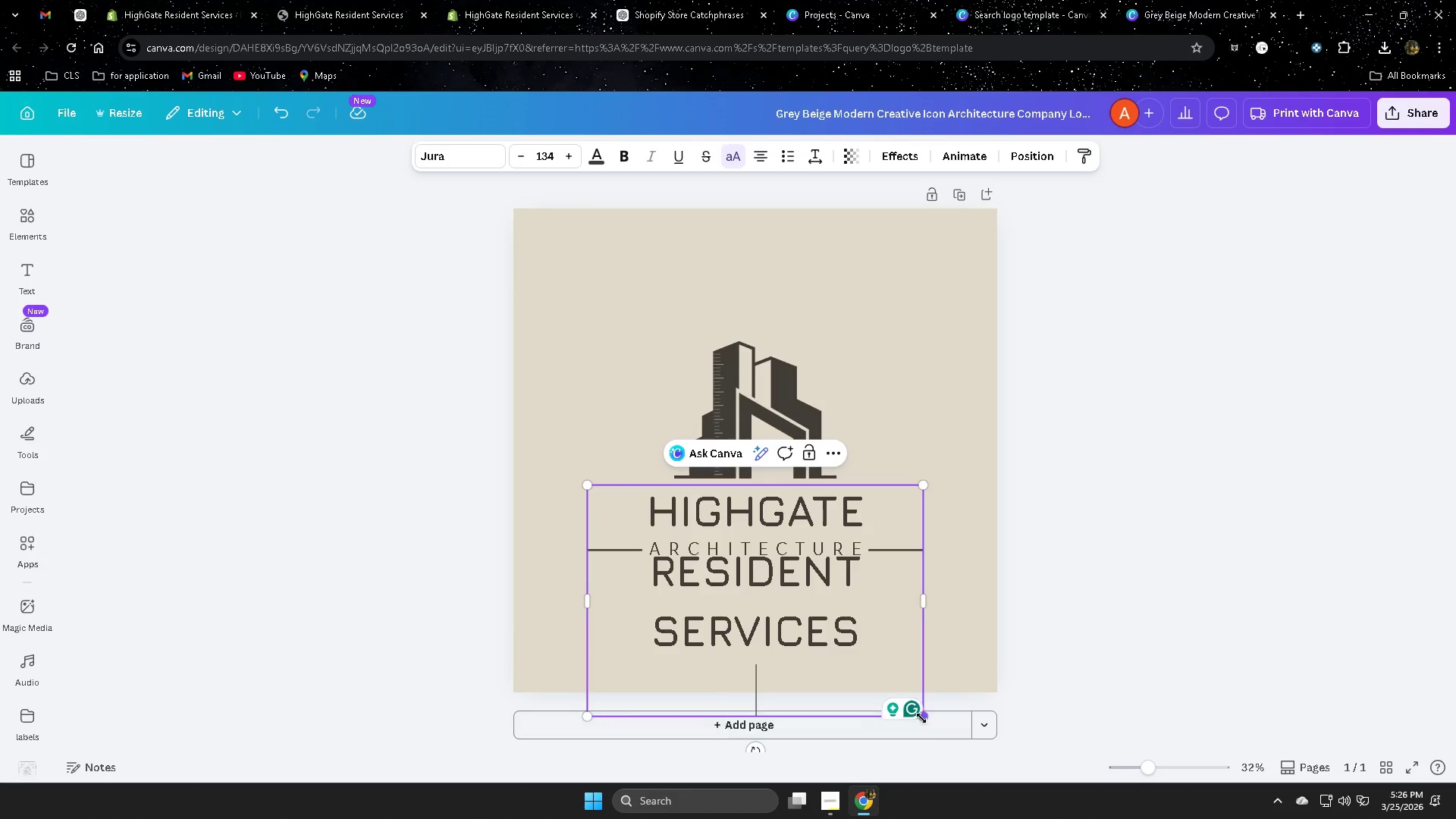 
left_click_drag(start_coordinate=[921, 718], to_coordinate=[965, 635])
 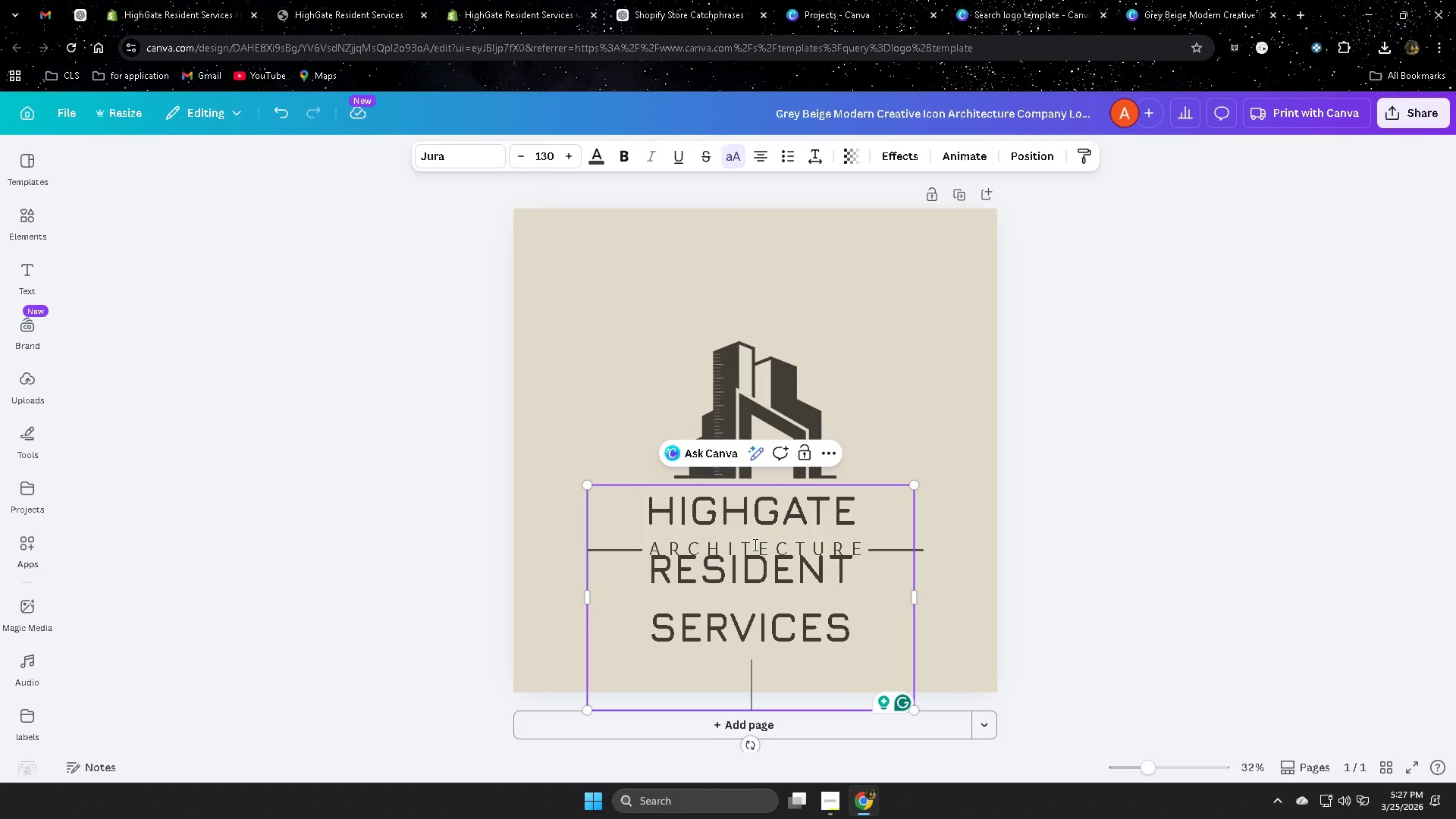 
left_click([754, 544])
 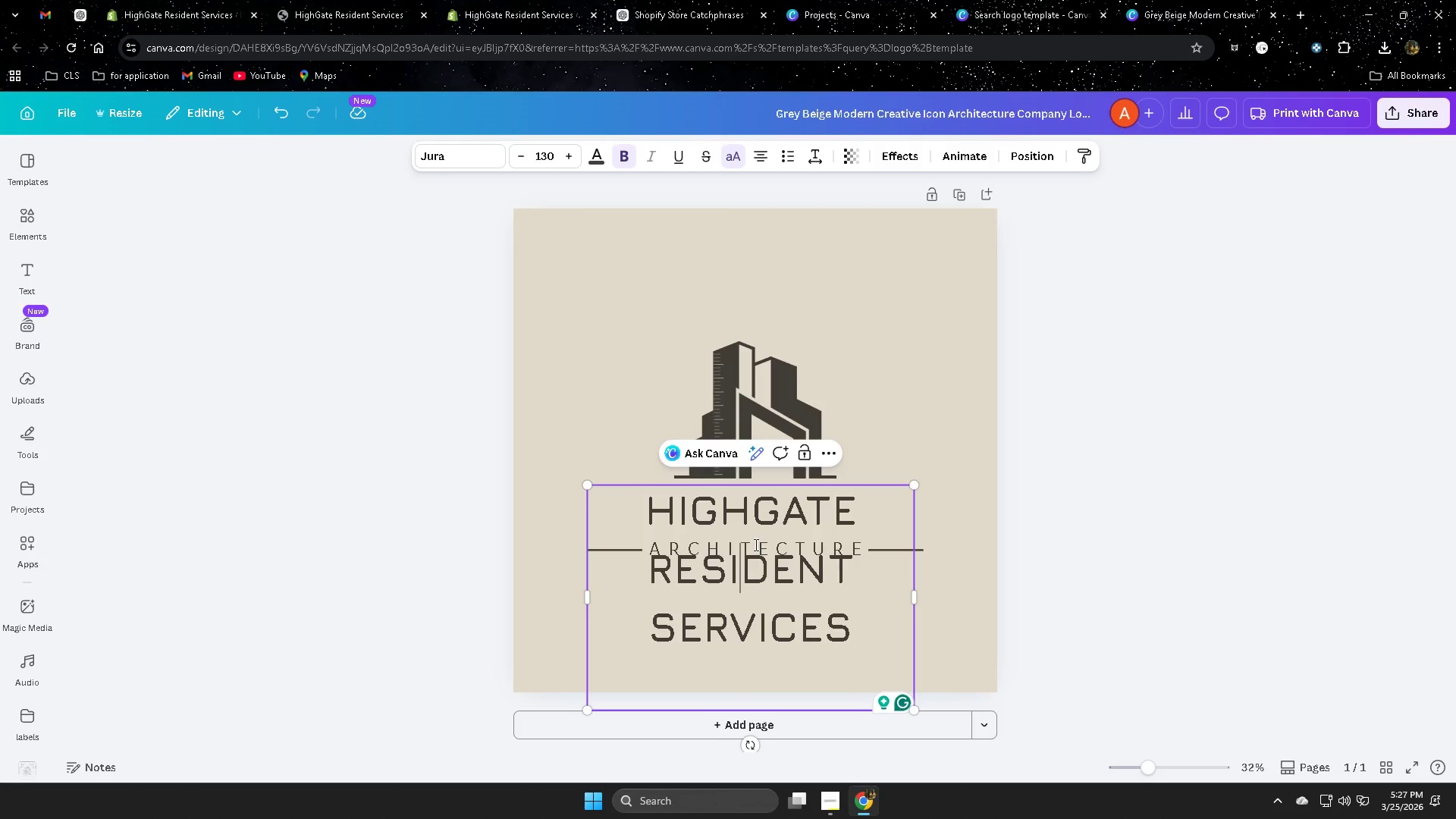 
left_click([755, 544])
 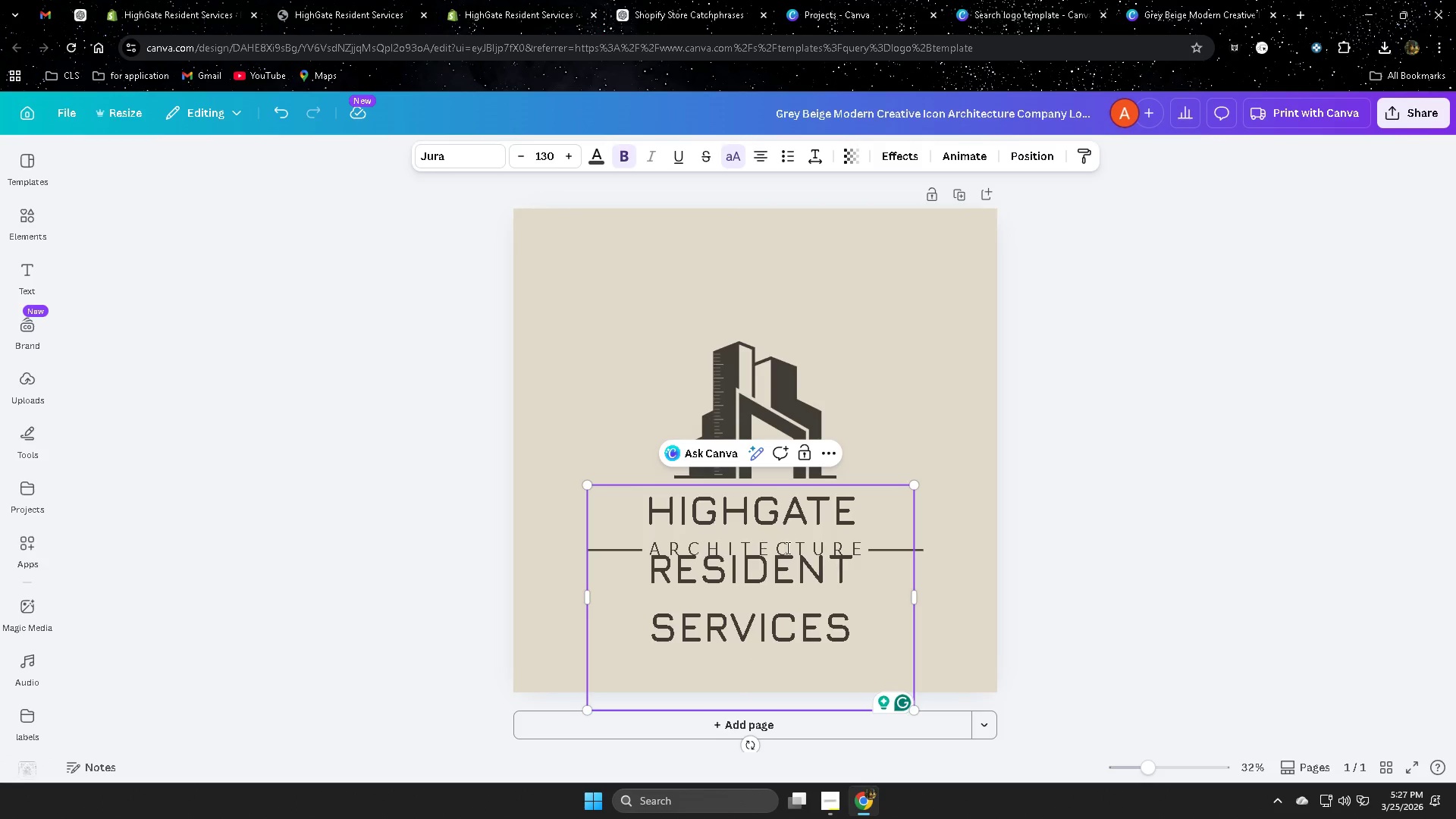 
double_click([789, 548])
 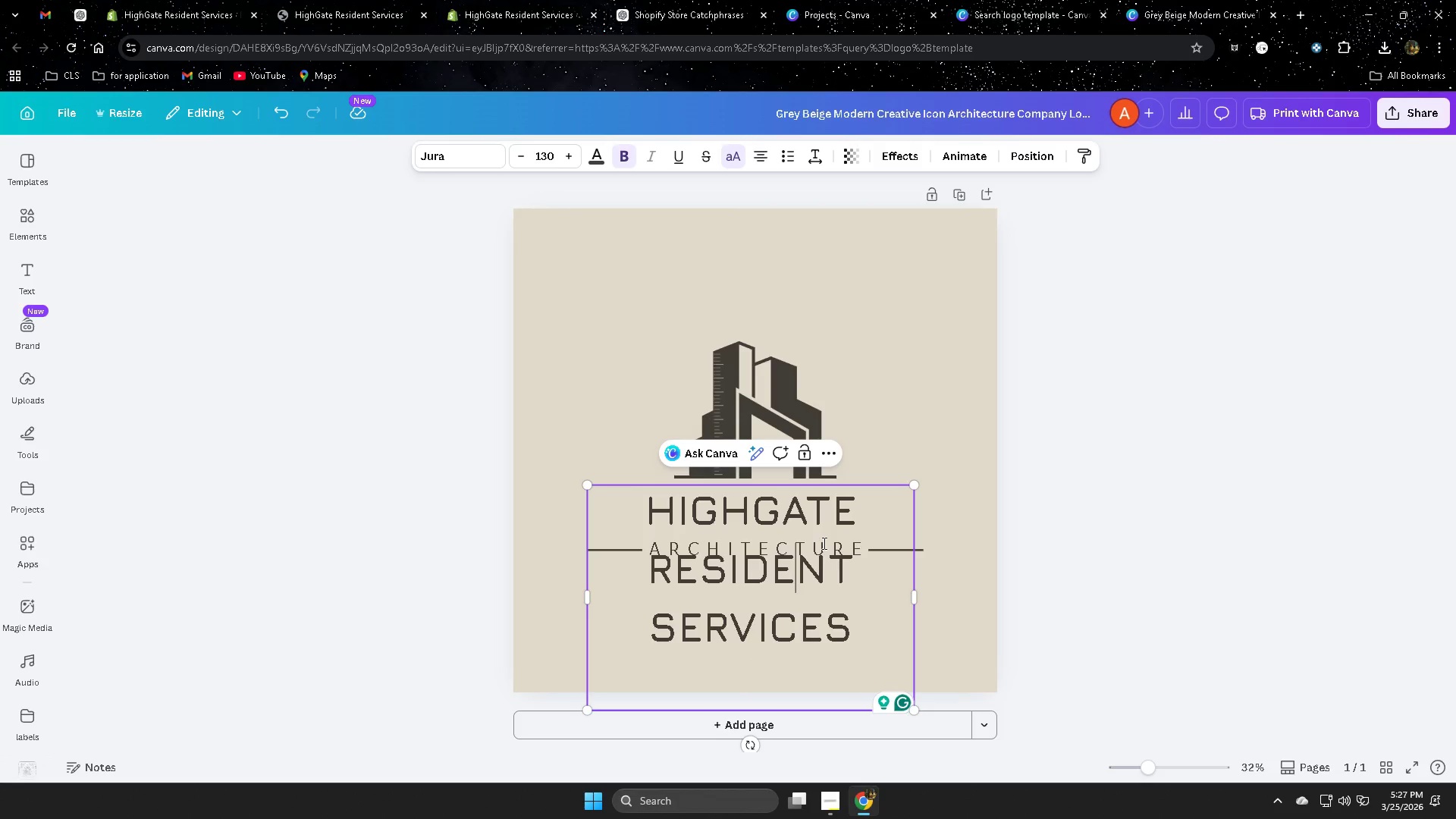 
left_click([824, 543])
 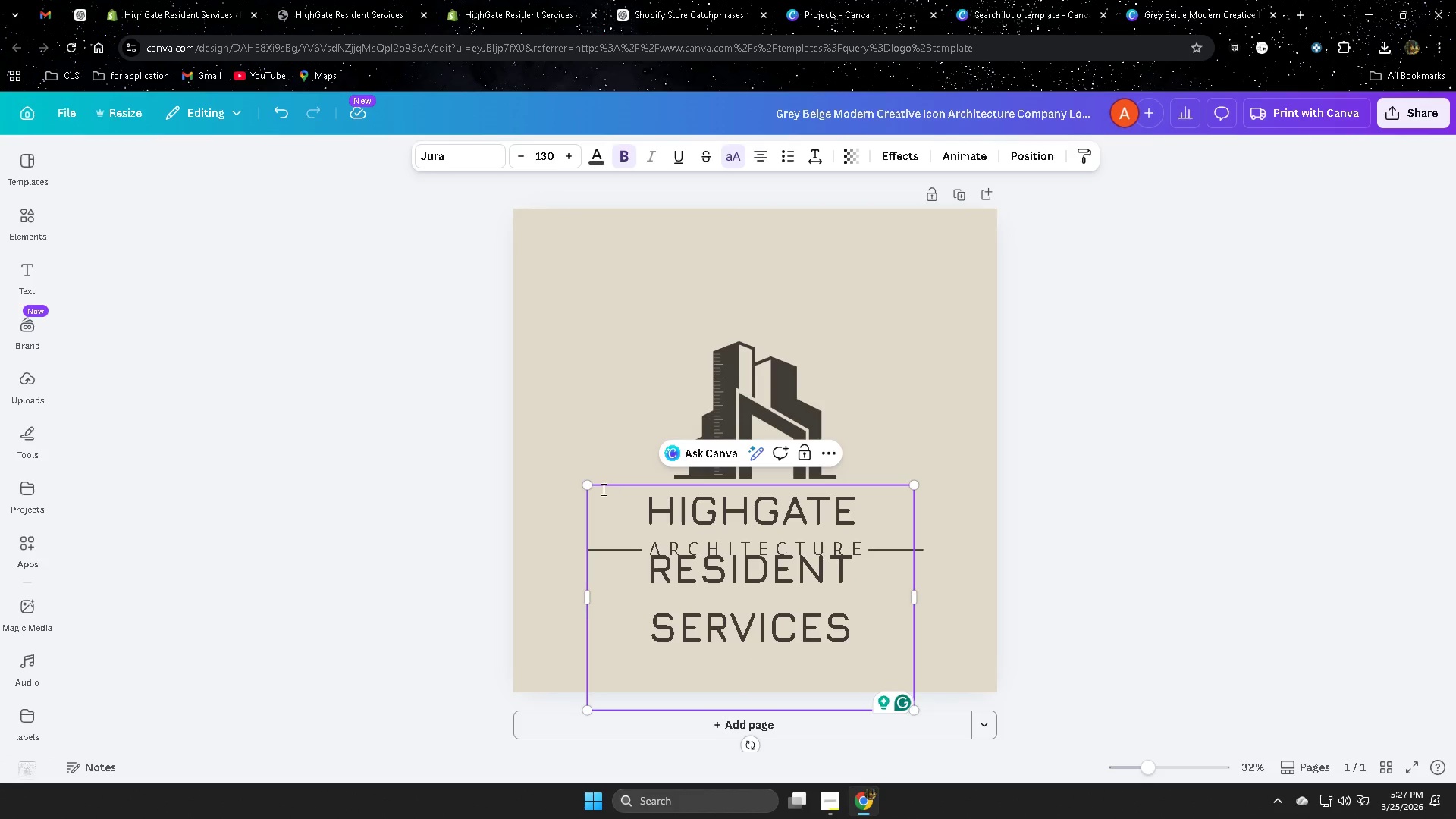 
left_click_drag(start_coordinate=[588, 483], to_coordinate=[604, 505])
 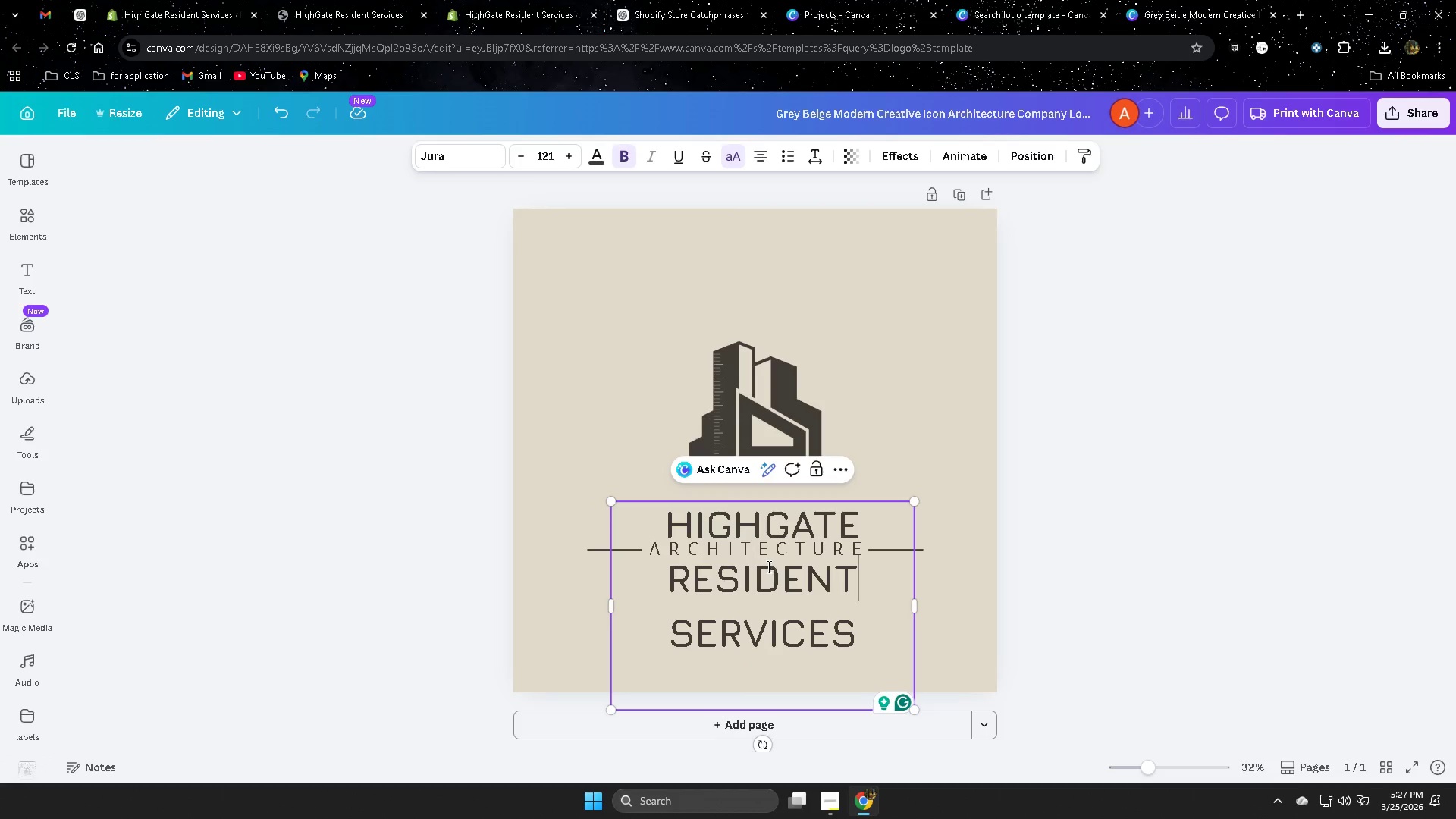 
left_click_drag(start_coordinate=[766, 566], to_coordinate=[766, 552])
 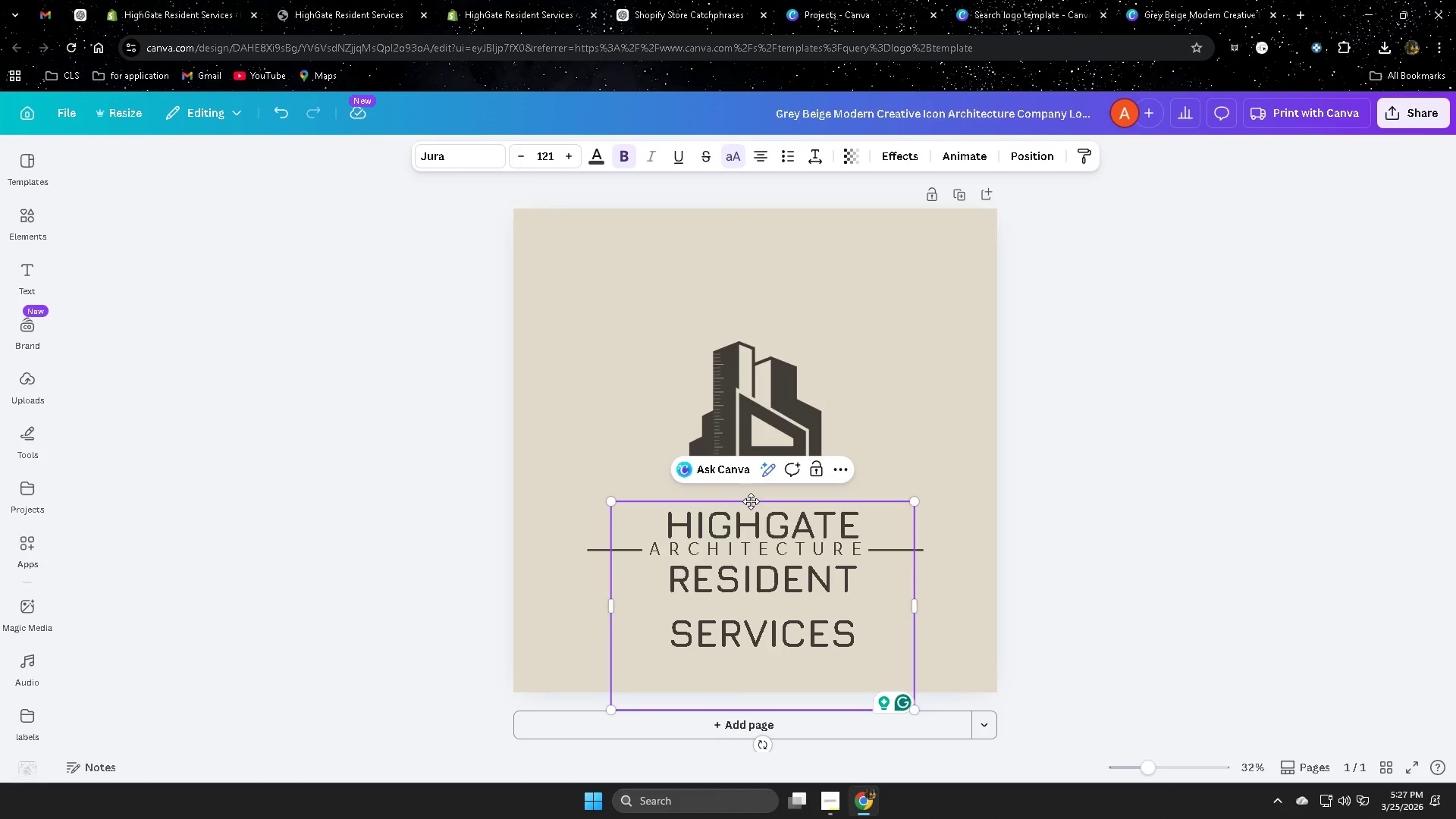 
left_click_drag(start_coordinate=[751, 501], to_coordinate=[594, 227])
 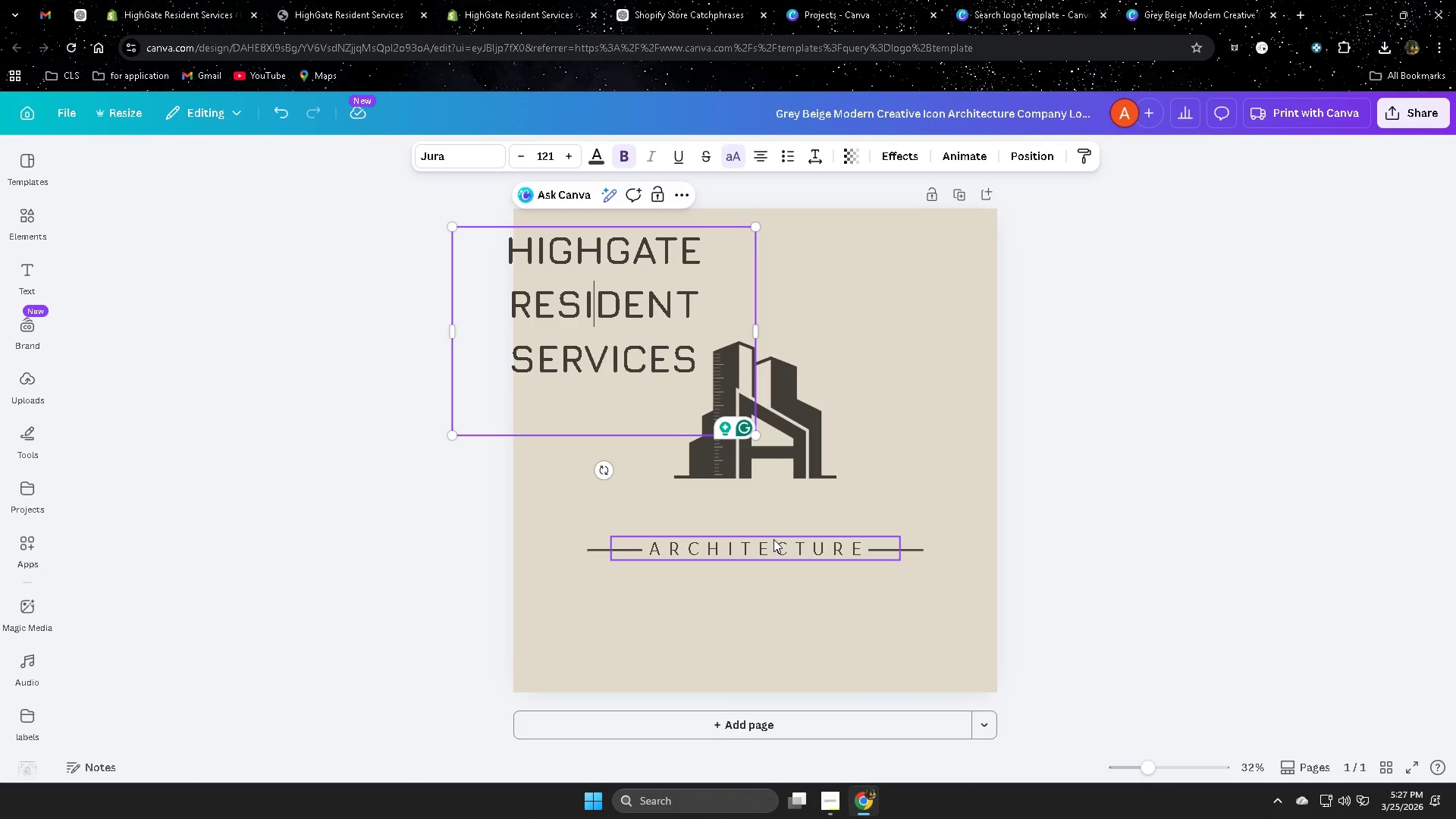 
left_click([774, 539])
 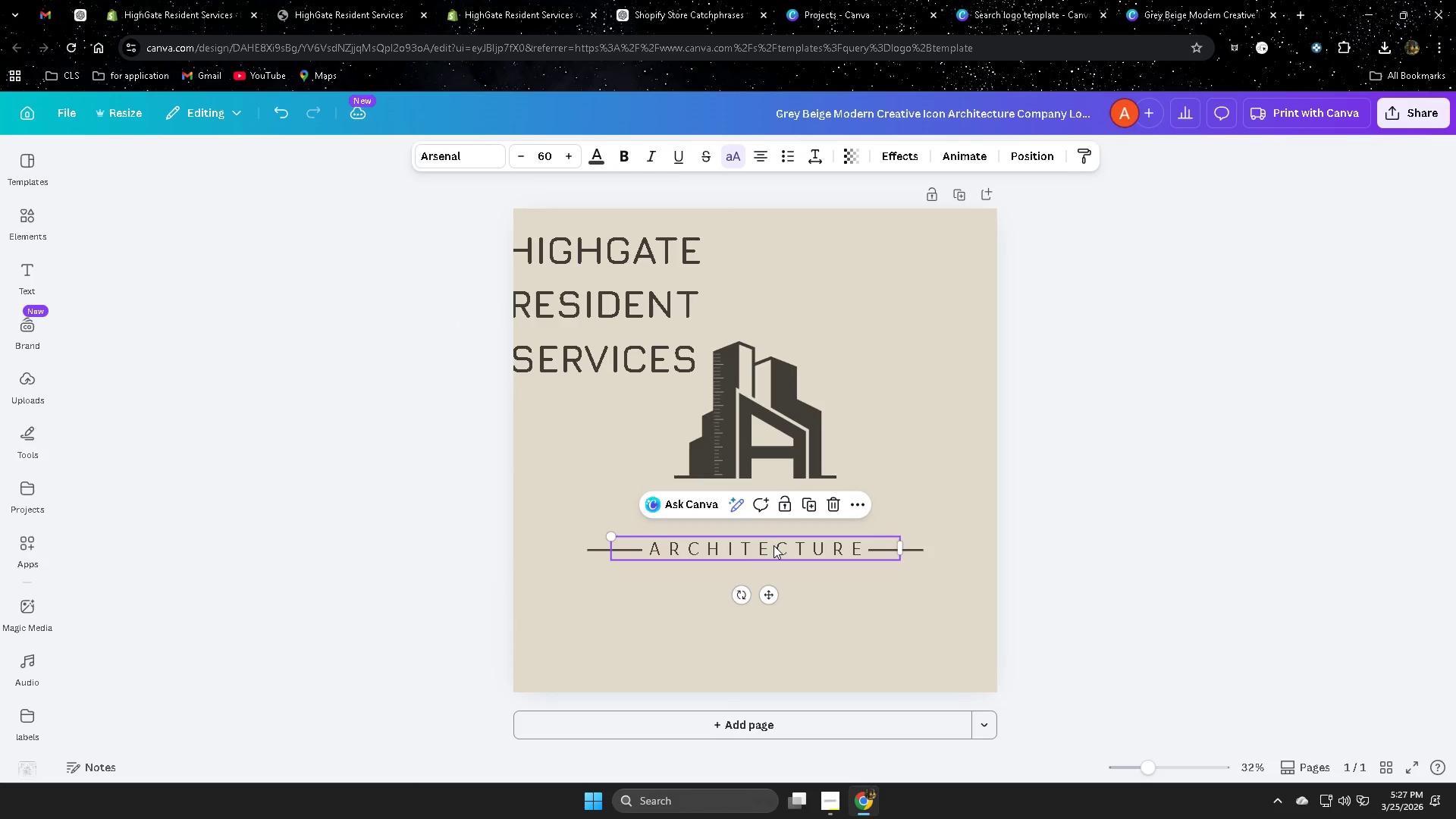 
left_click([774, 545])
 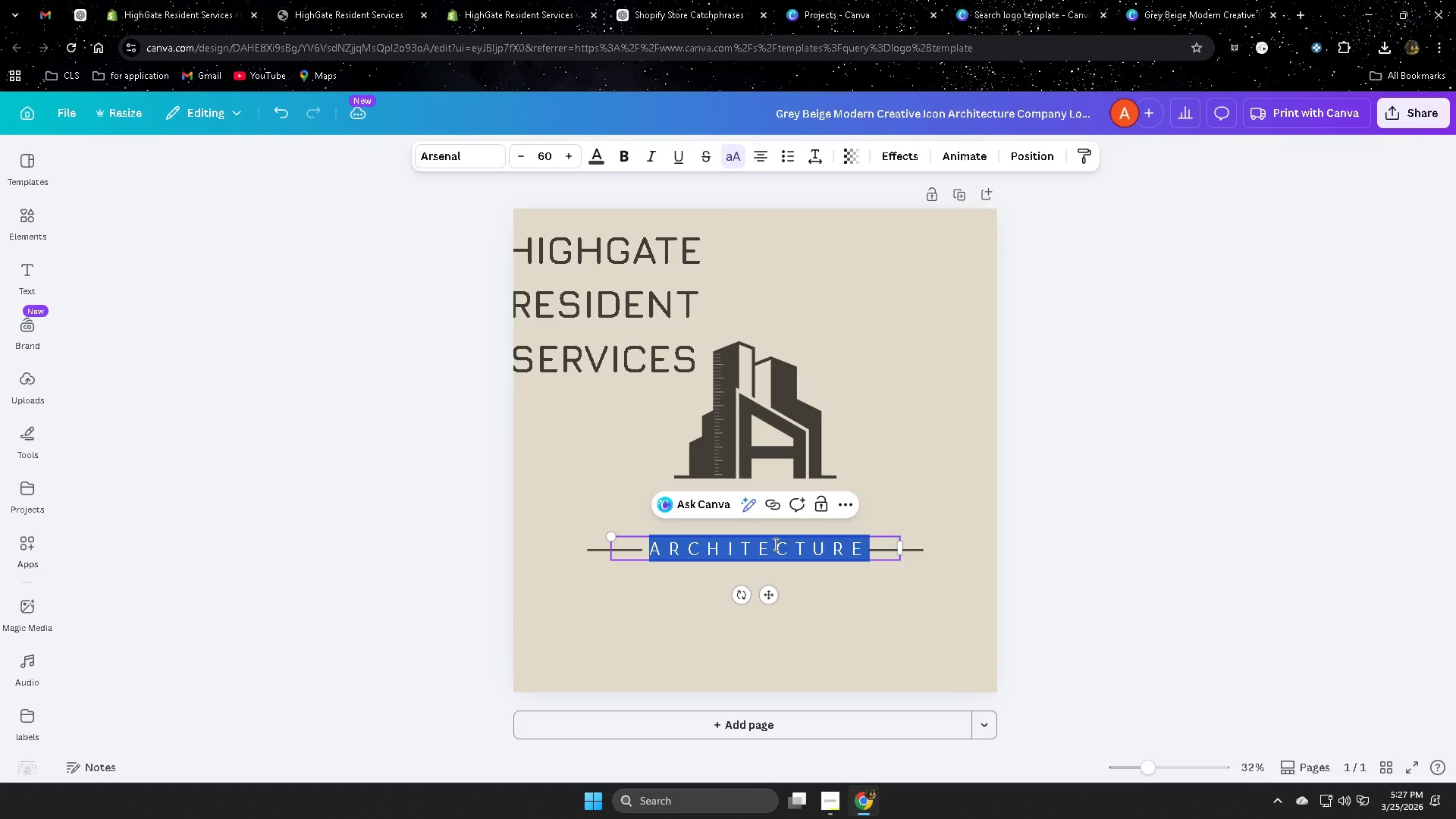 
key(Delete)
 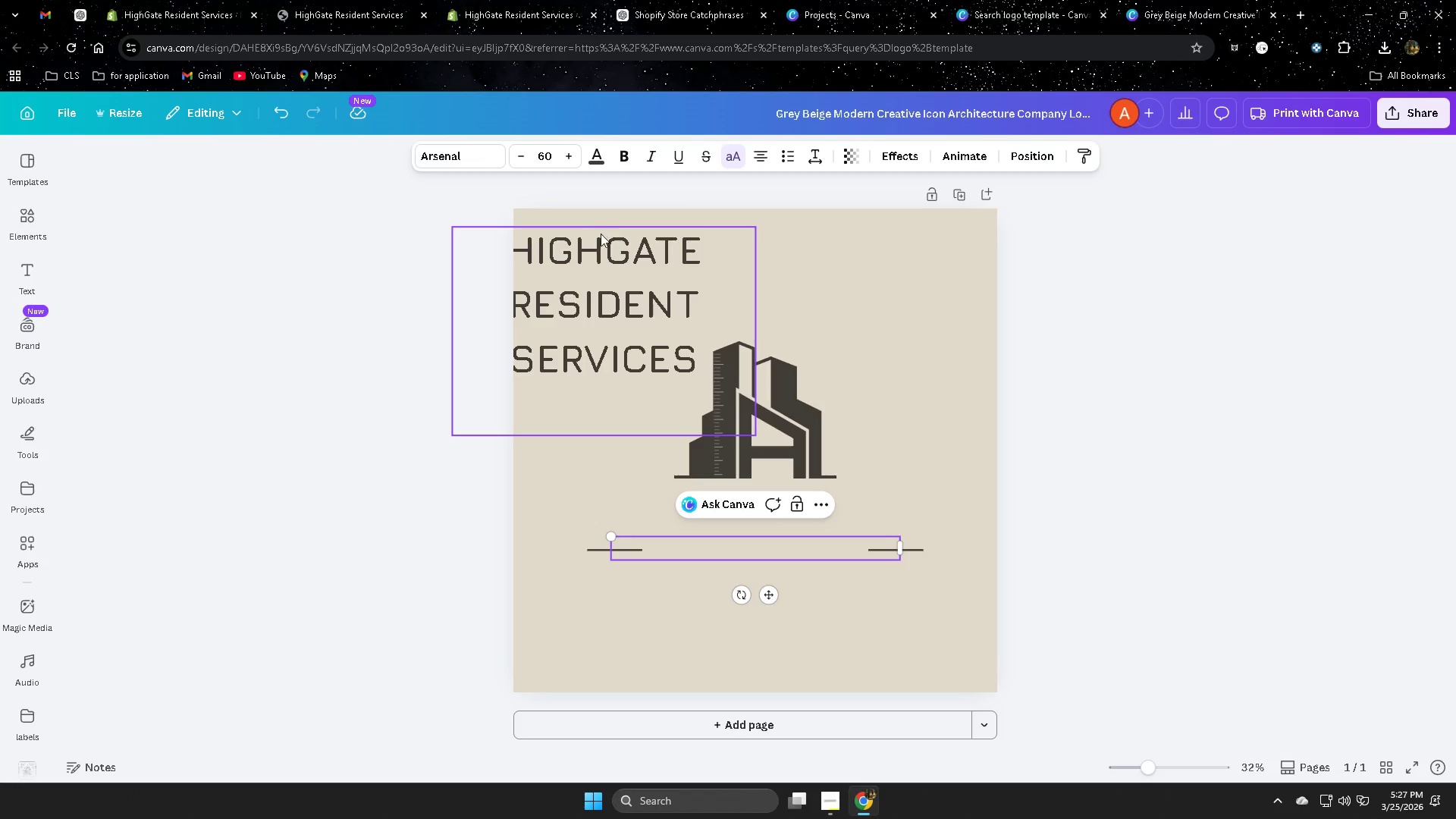 
left_click([608, 251])
 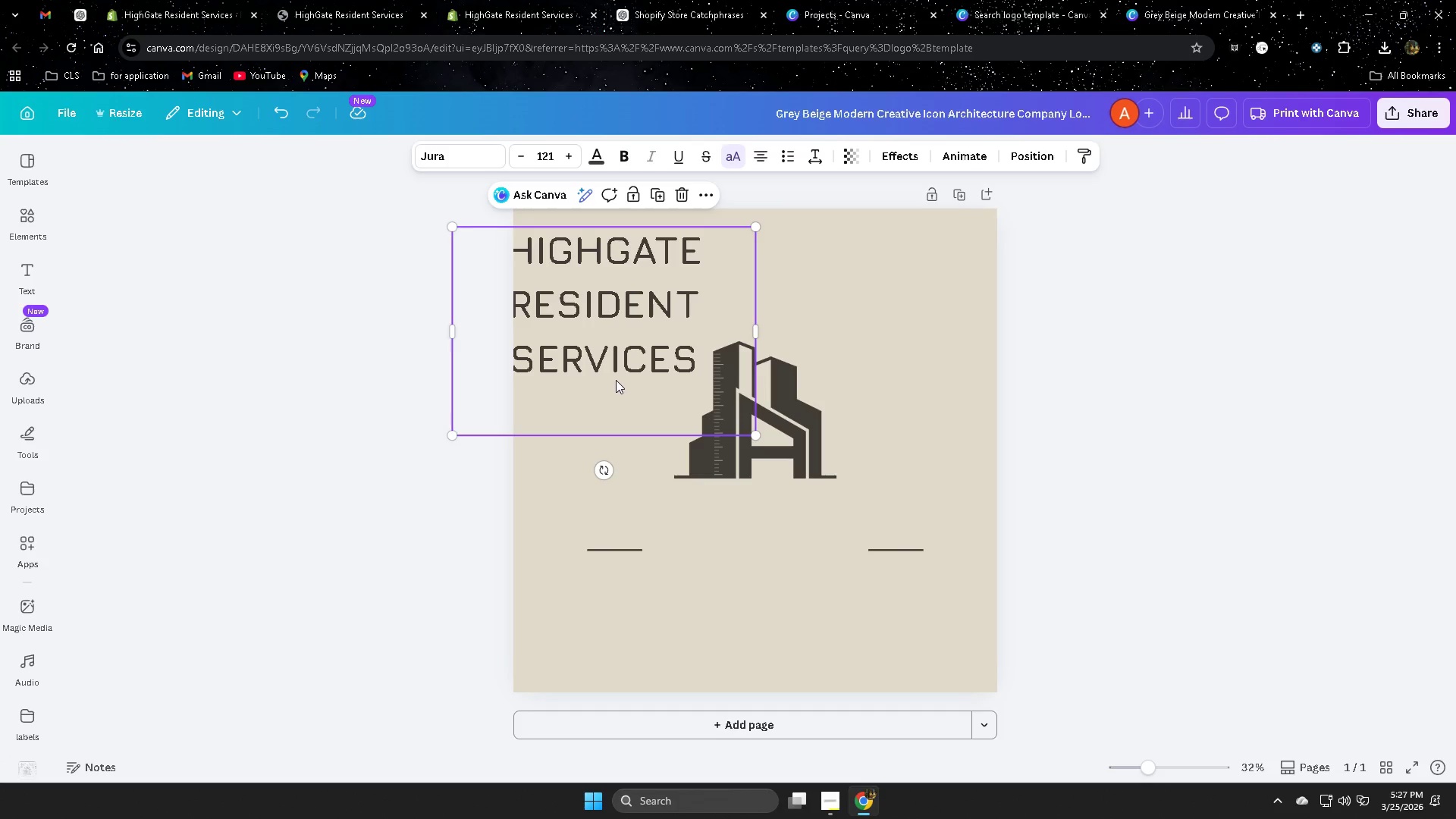 
left_click_drag(start_coordinate=[623, 398], to_coordinate=[780, 644])
 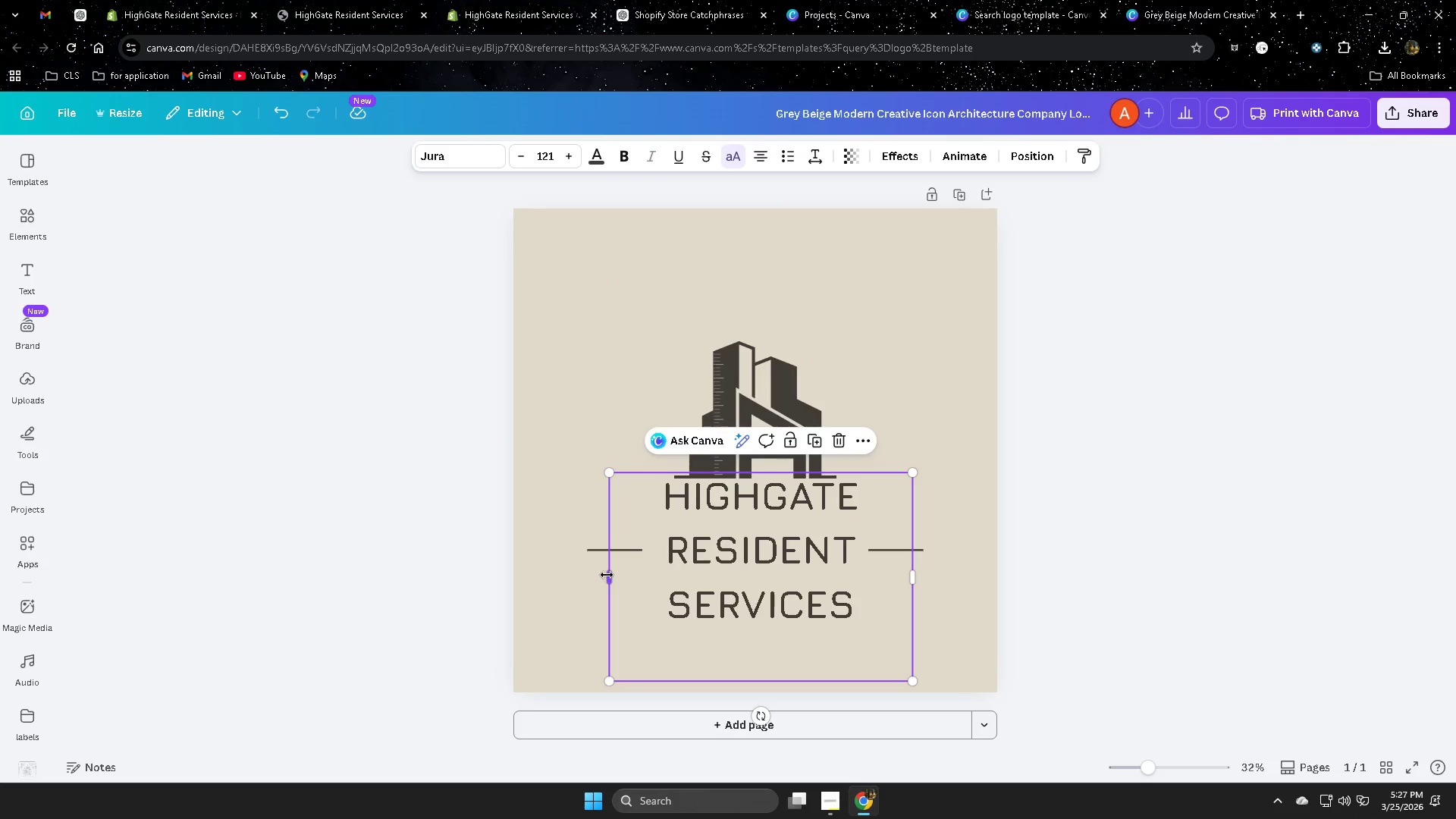 
left_click_drag(start_coordinate=[607, 577], to_coordinate=[473, 570])
 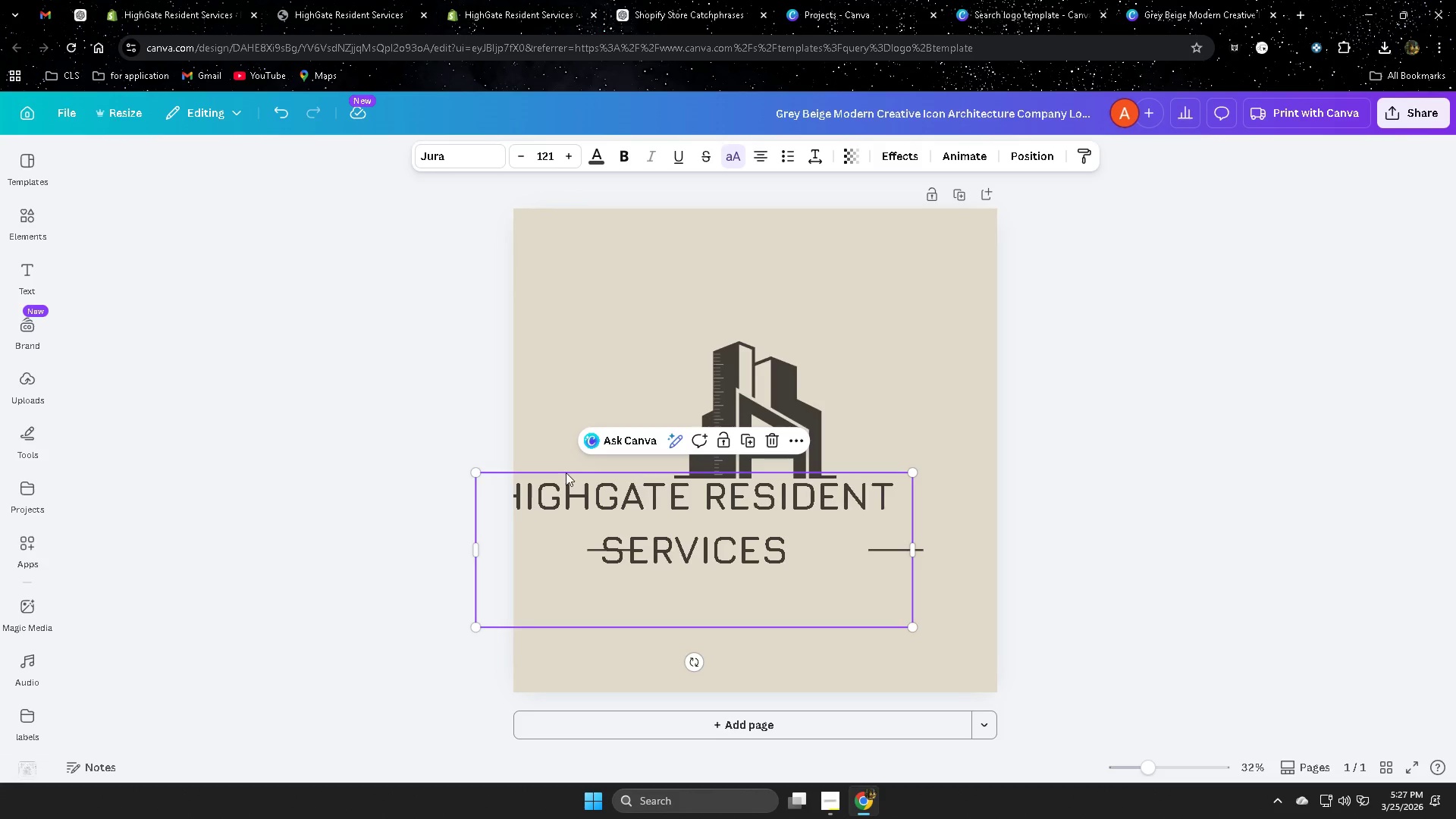 
left_click([623, 477])
 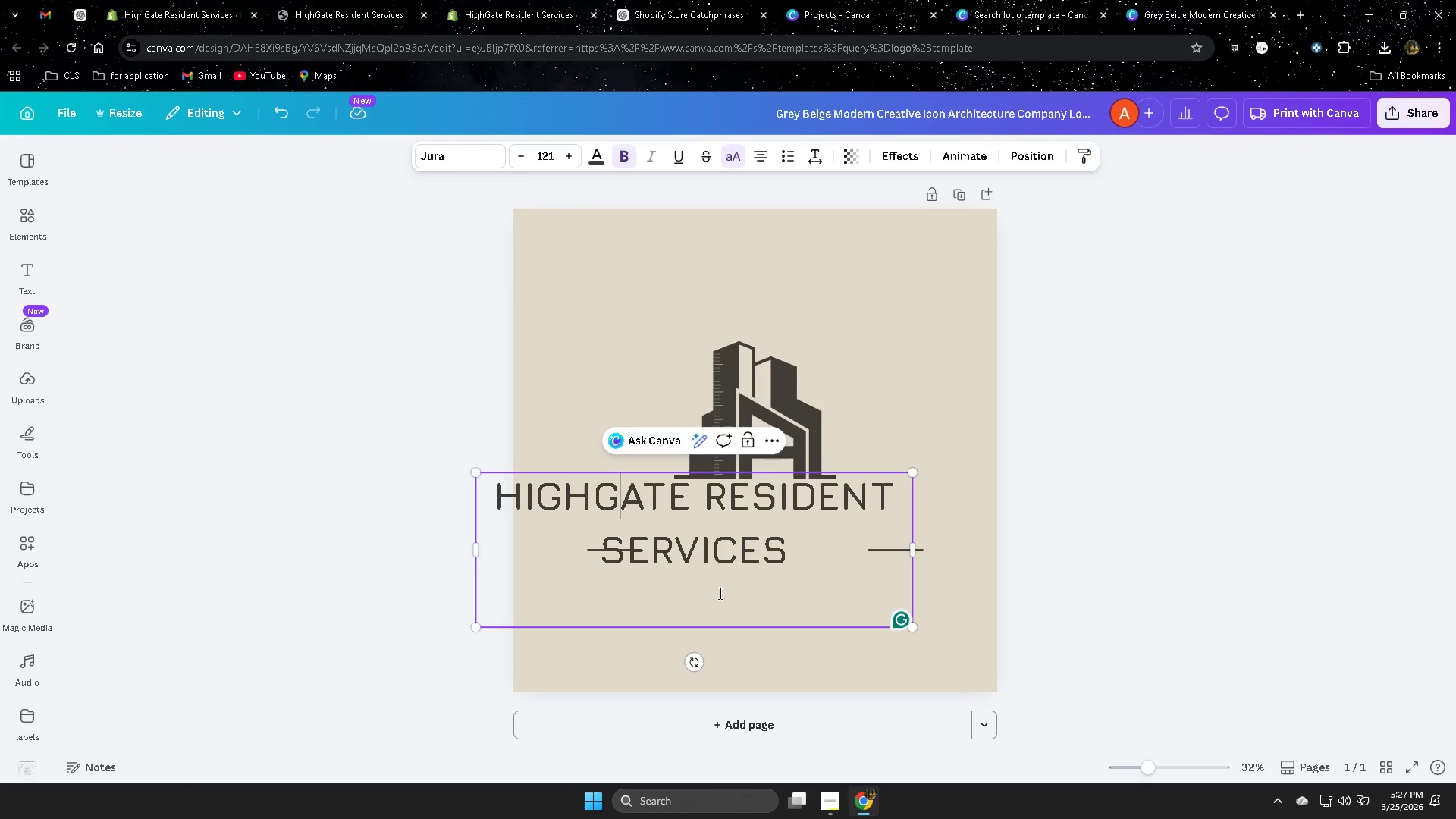 
left_click([719, 595])
 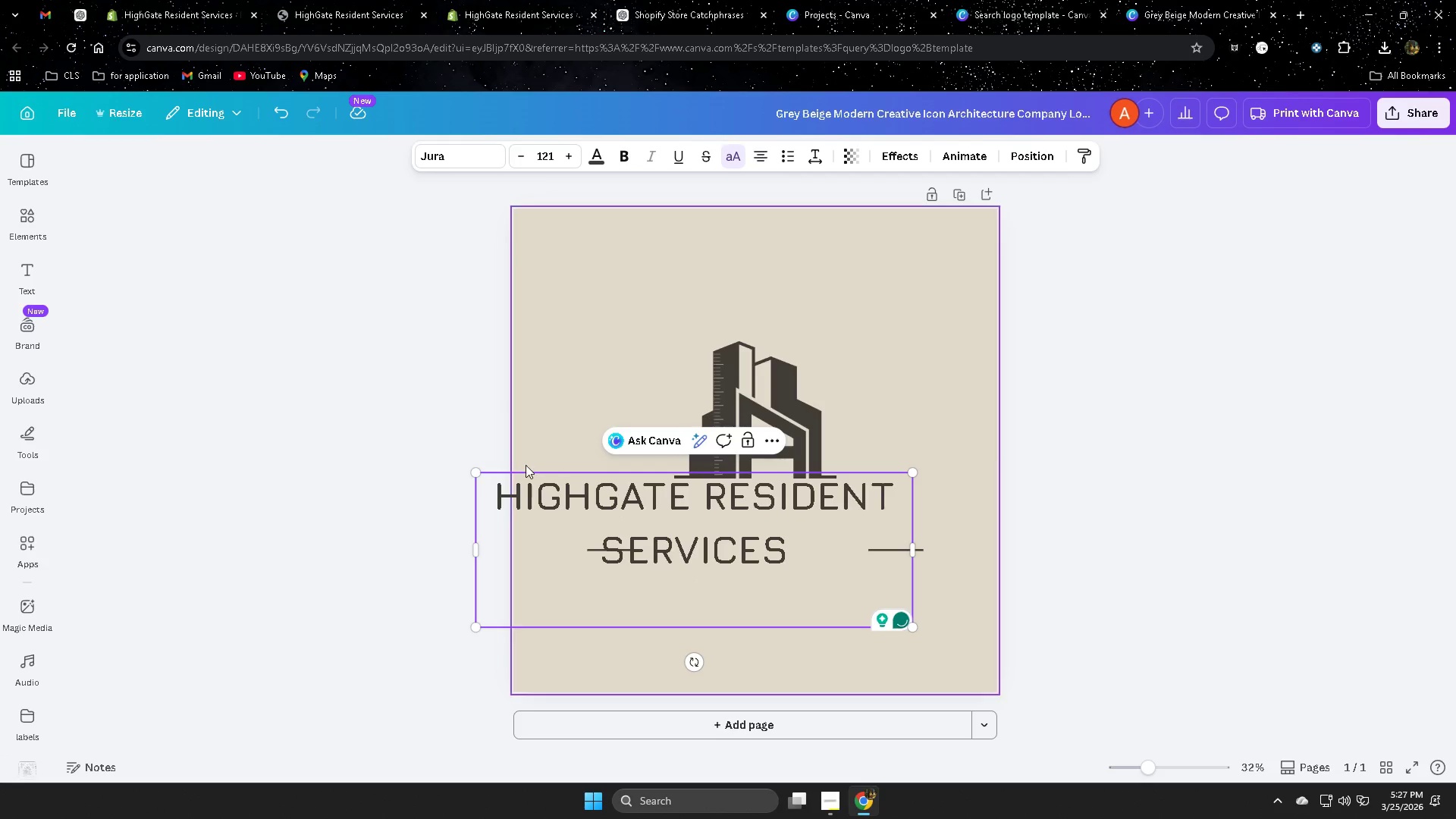 
left_click_drag(start_coordinate=[526, 472], to_coordinate=[583, 491])
 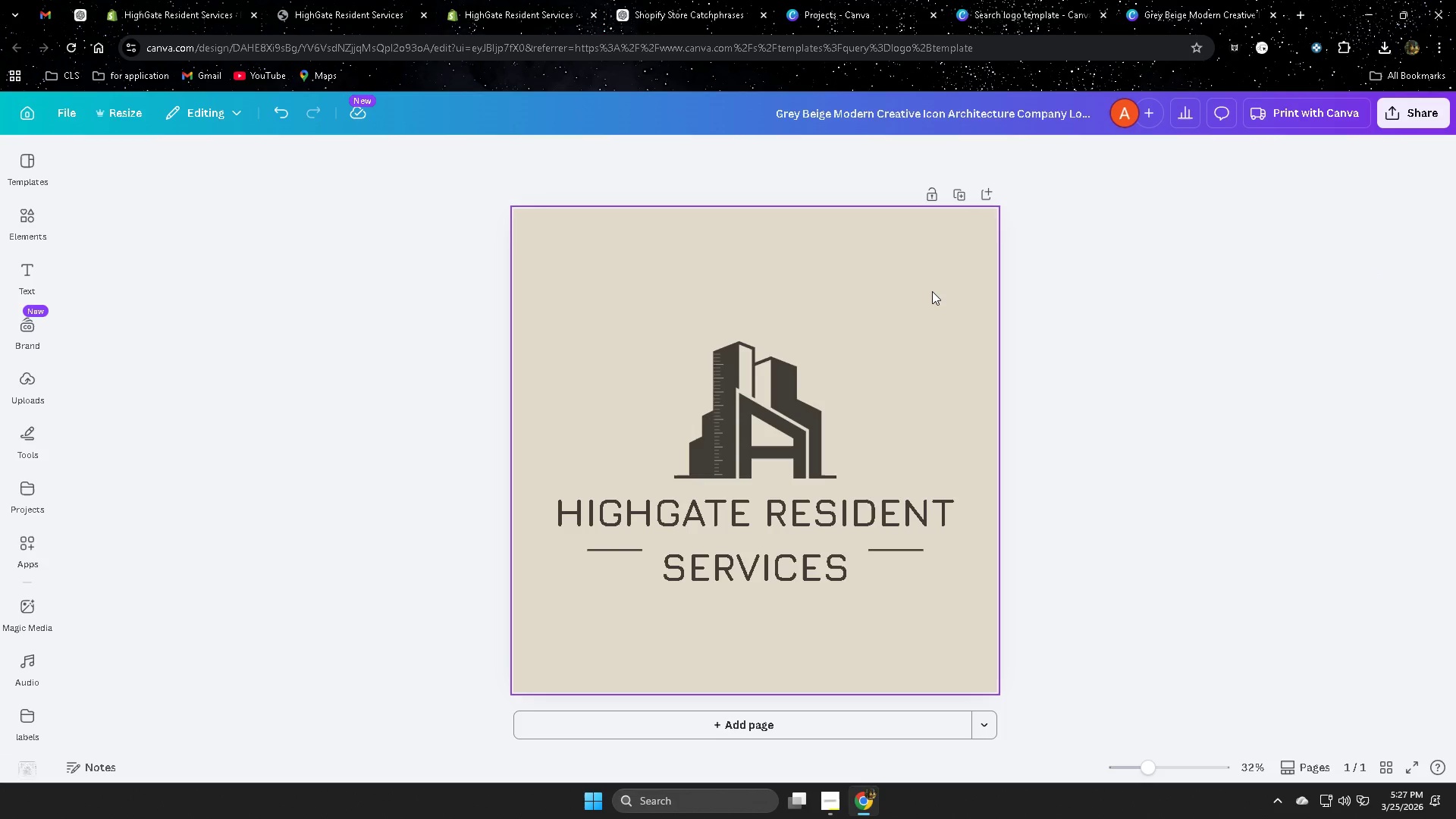 
wait(18.28)
 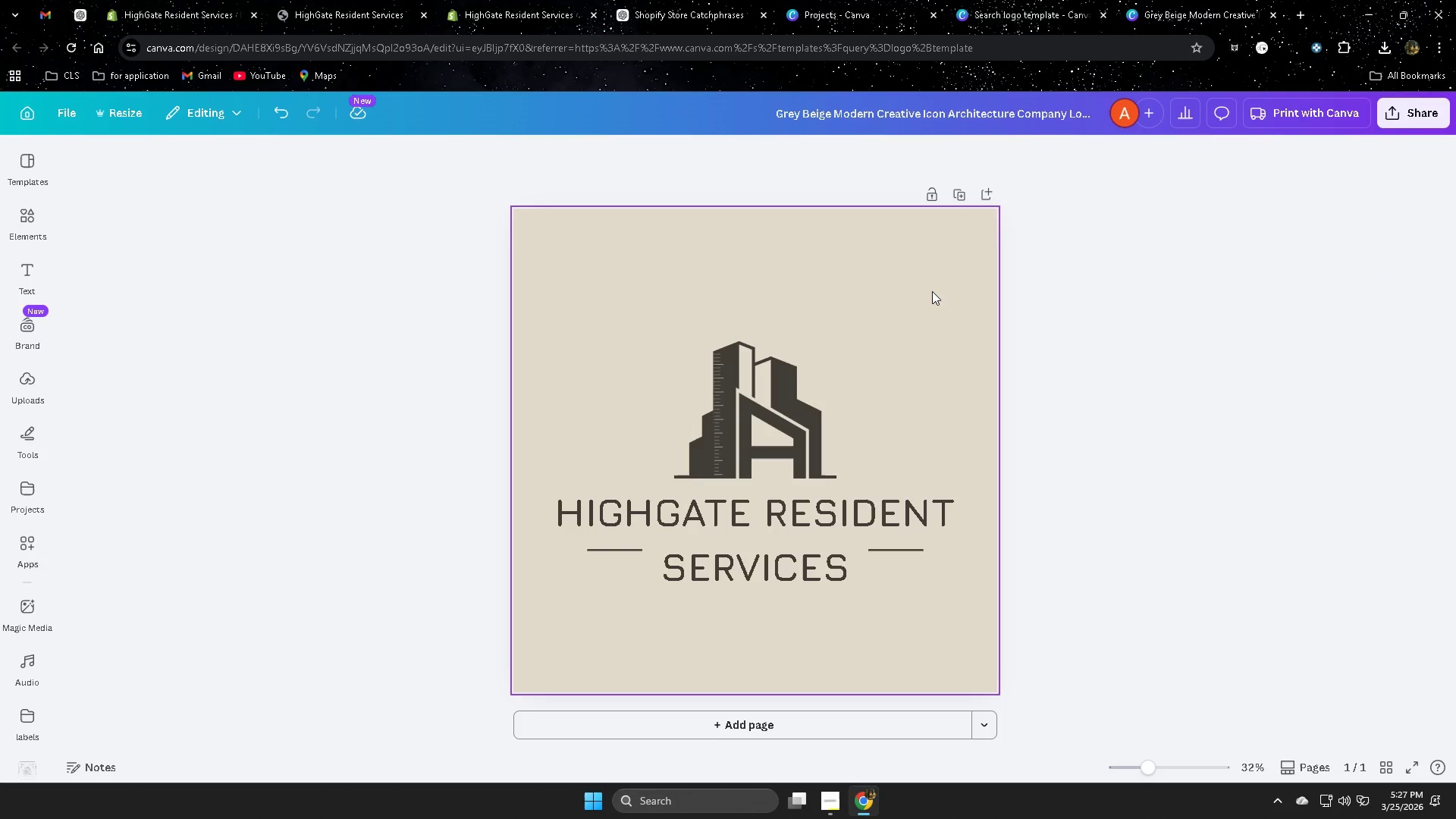 
left_click([886, 288])
 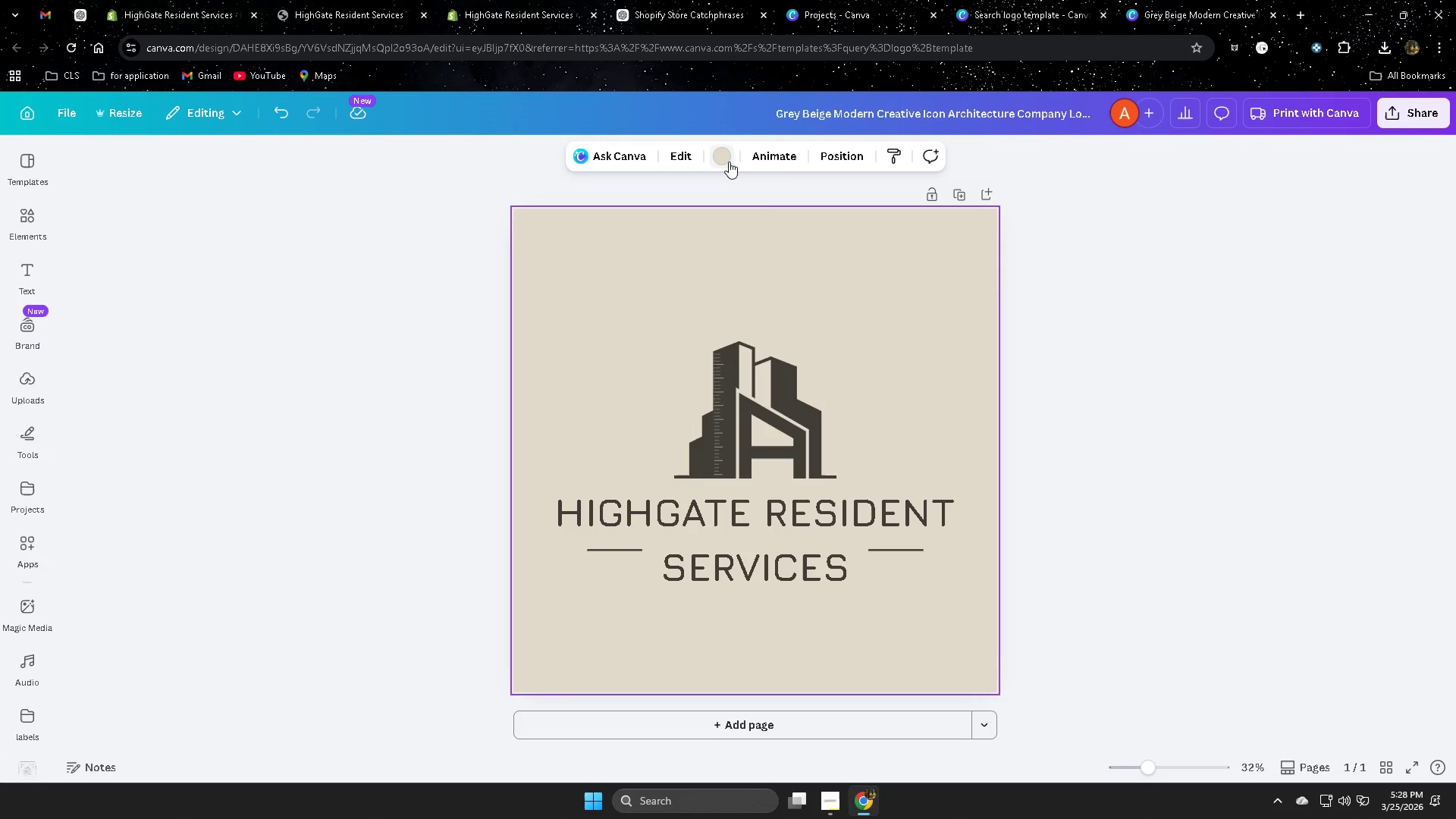 
left_click([723, 158])
 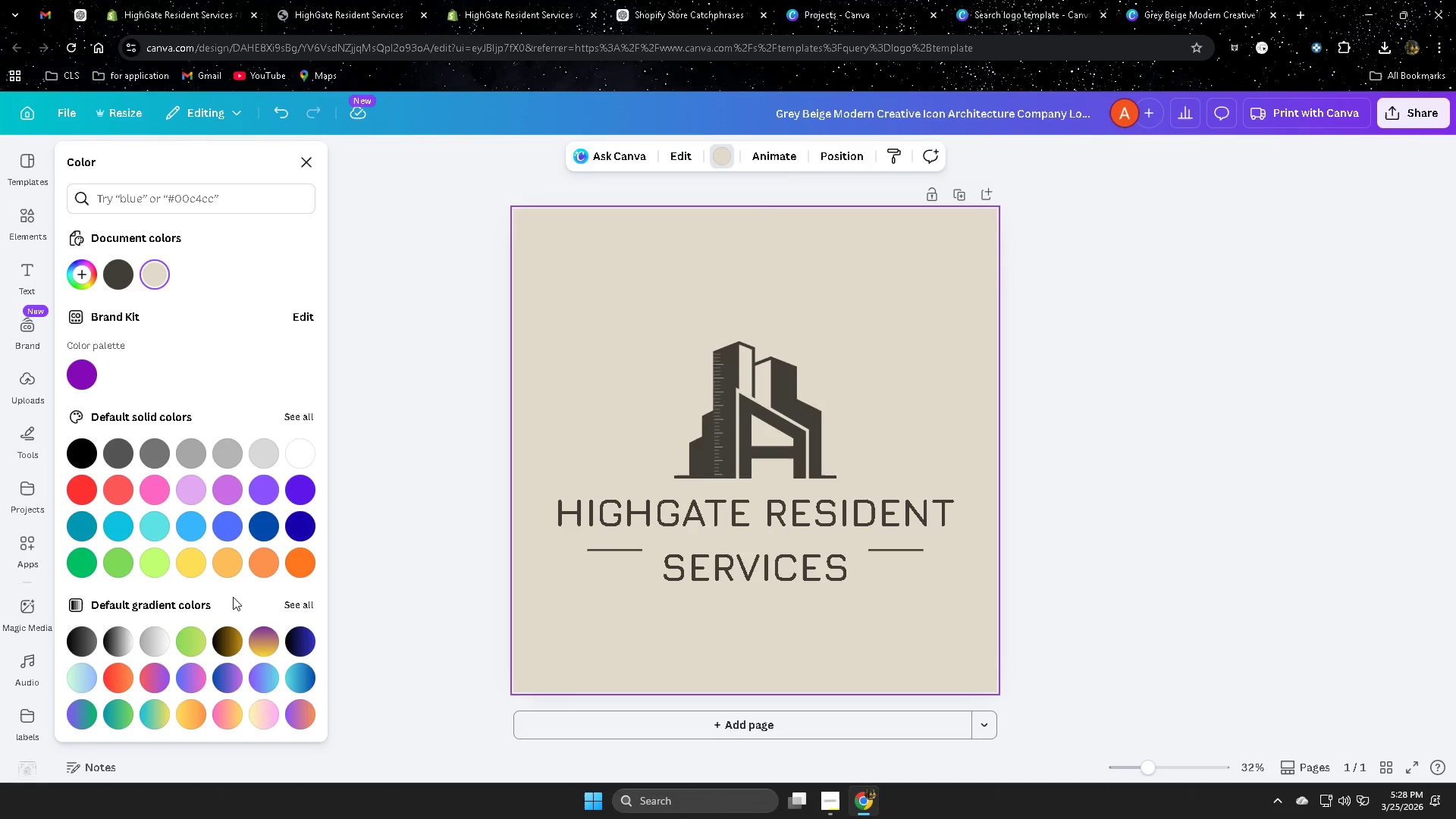 
left_click([305, 453])
 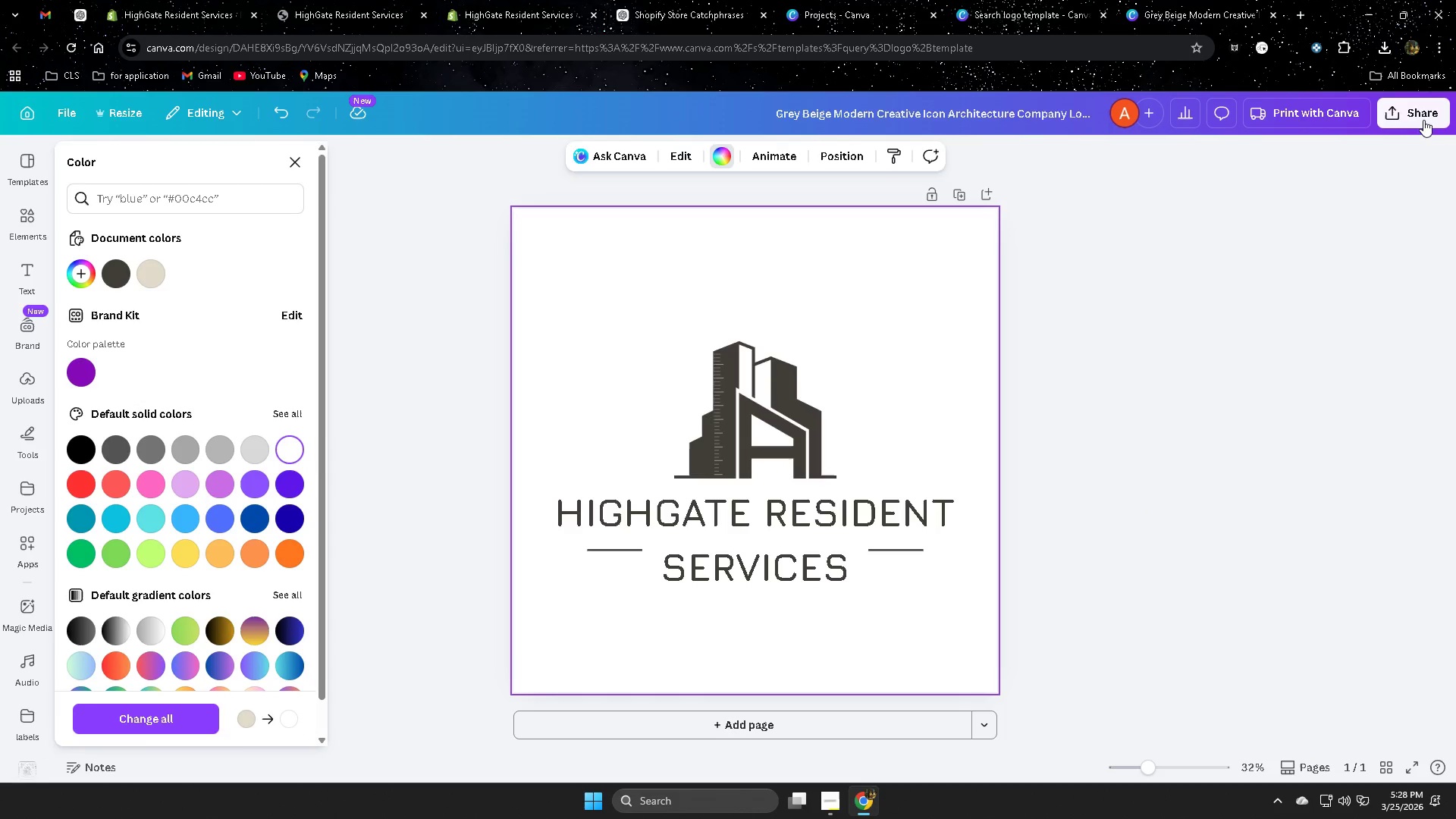 
left_click([1424, 115])
 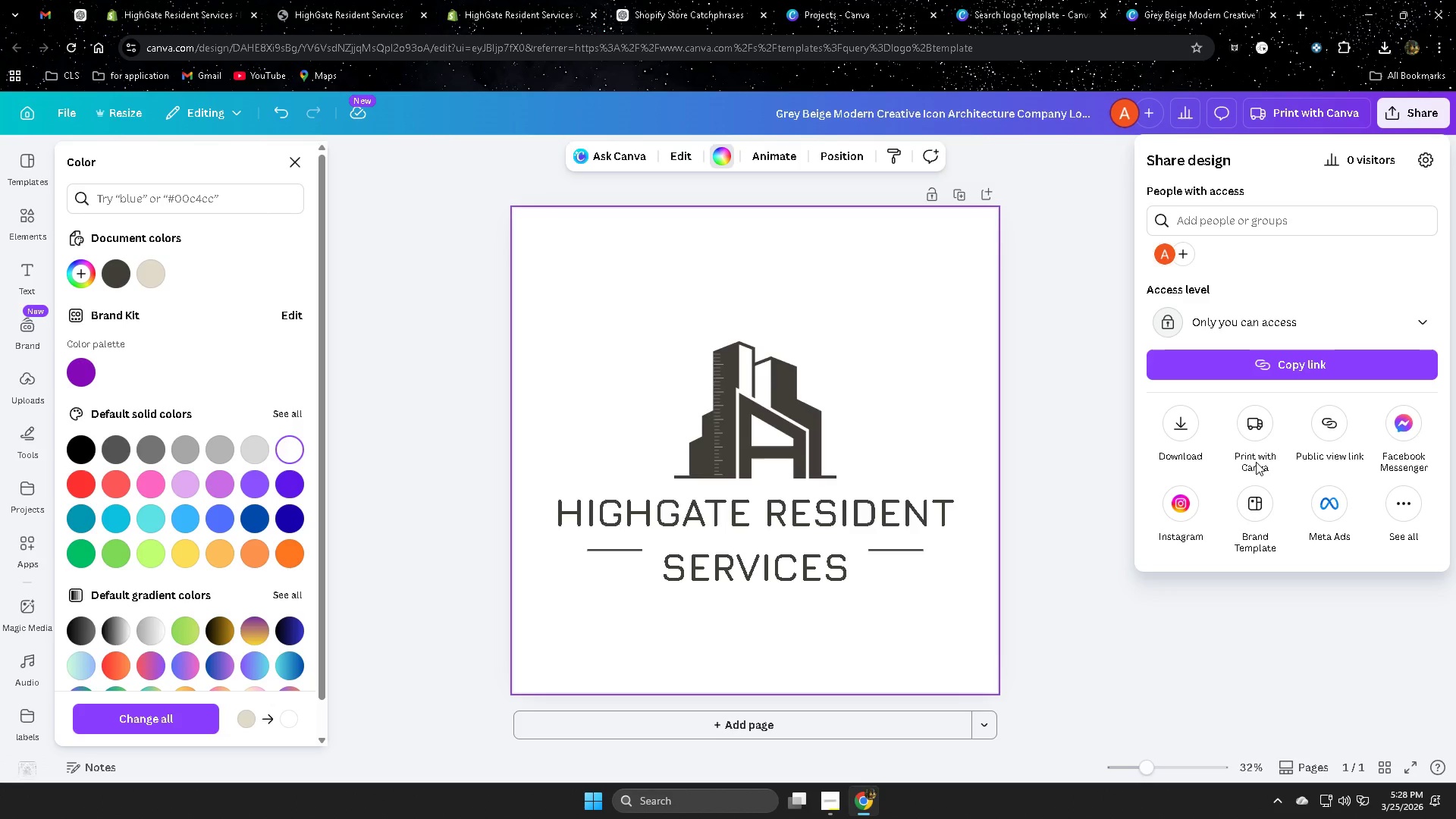 
left_click([1180, 422])
 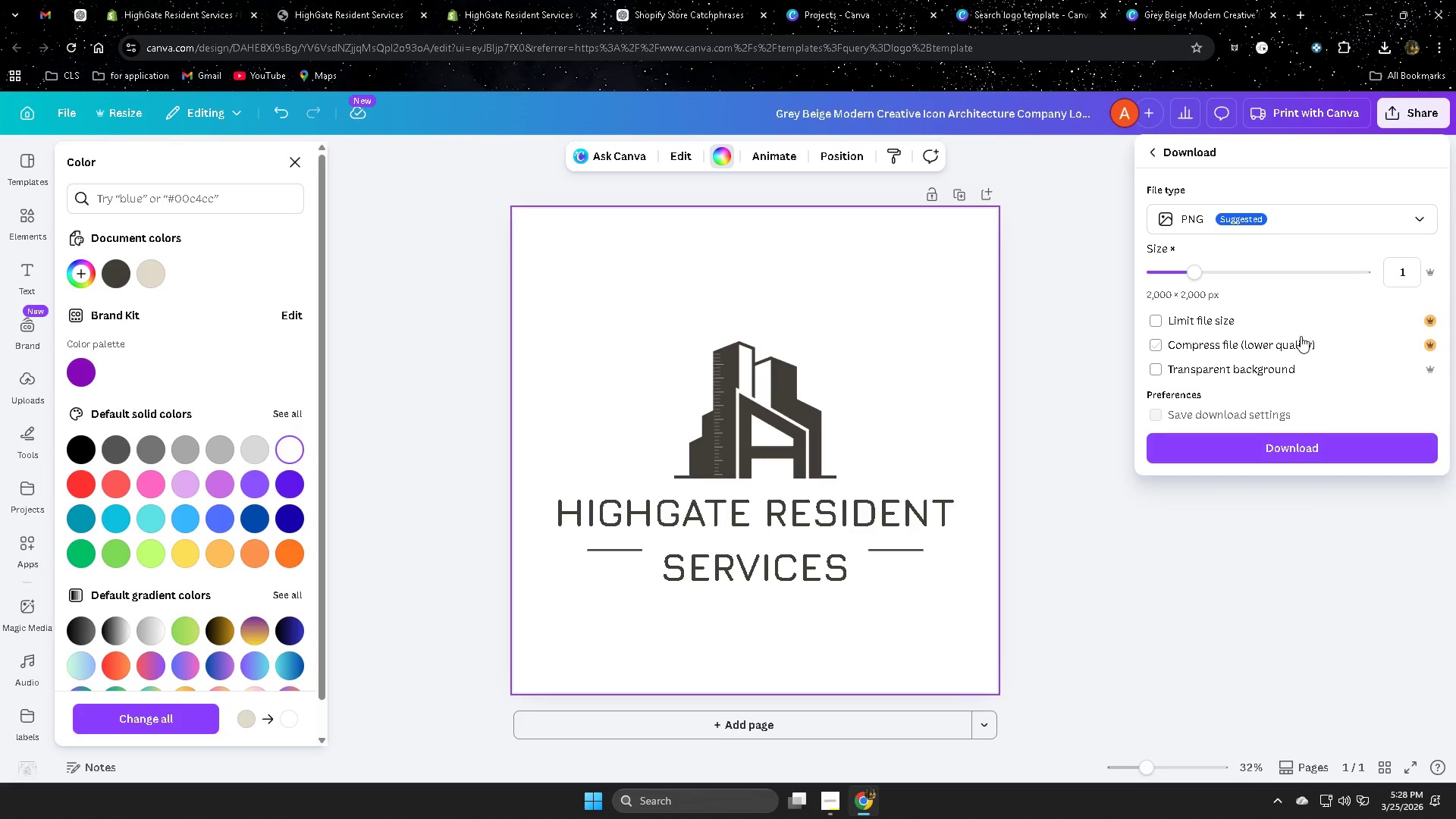 
wait(6.3)
 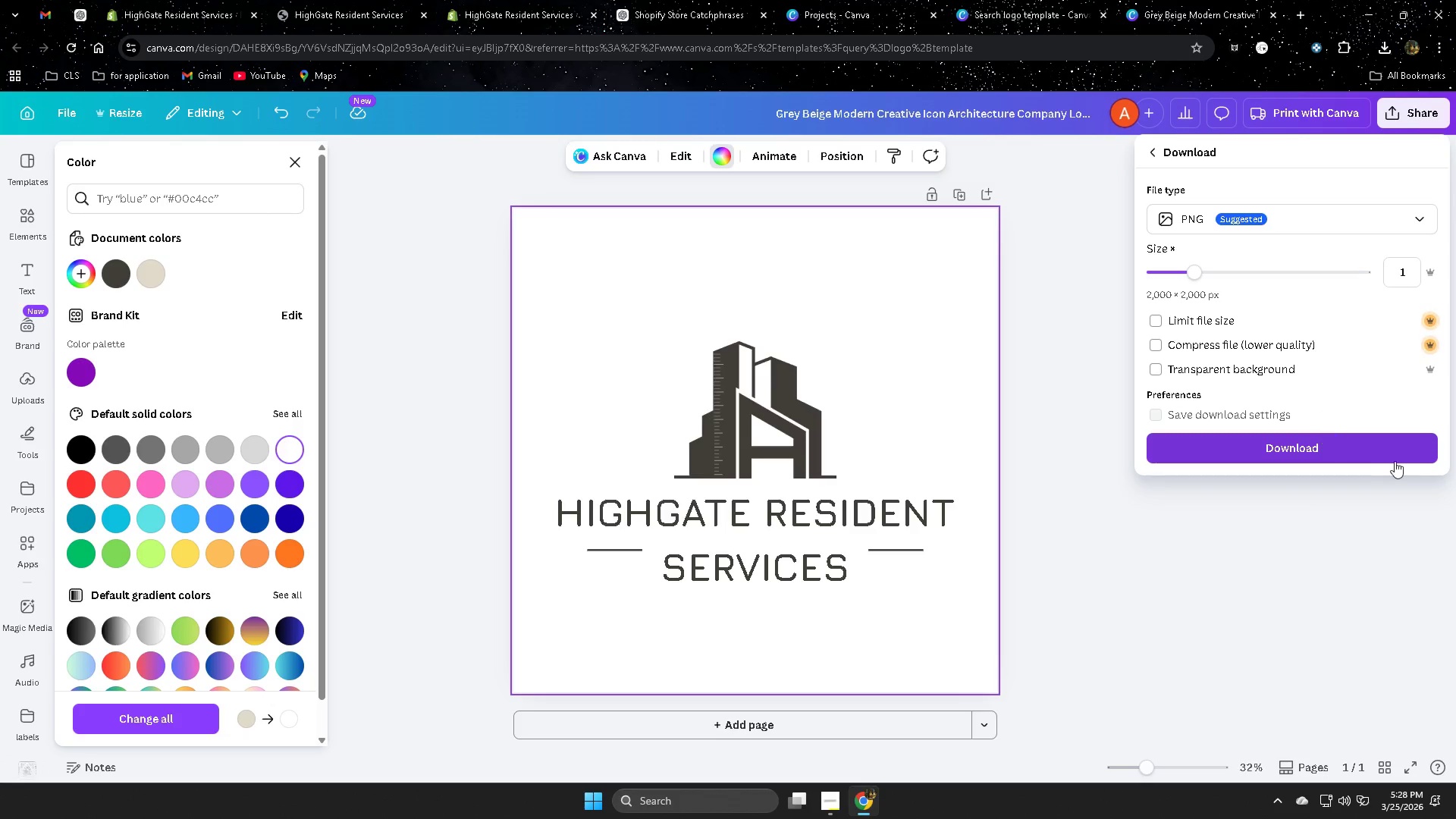 
scroll: coordinate [1307, 356], scroll_direction: down, amount: 1.0
 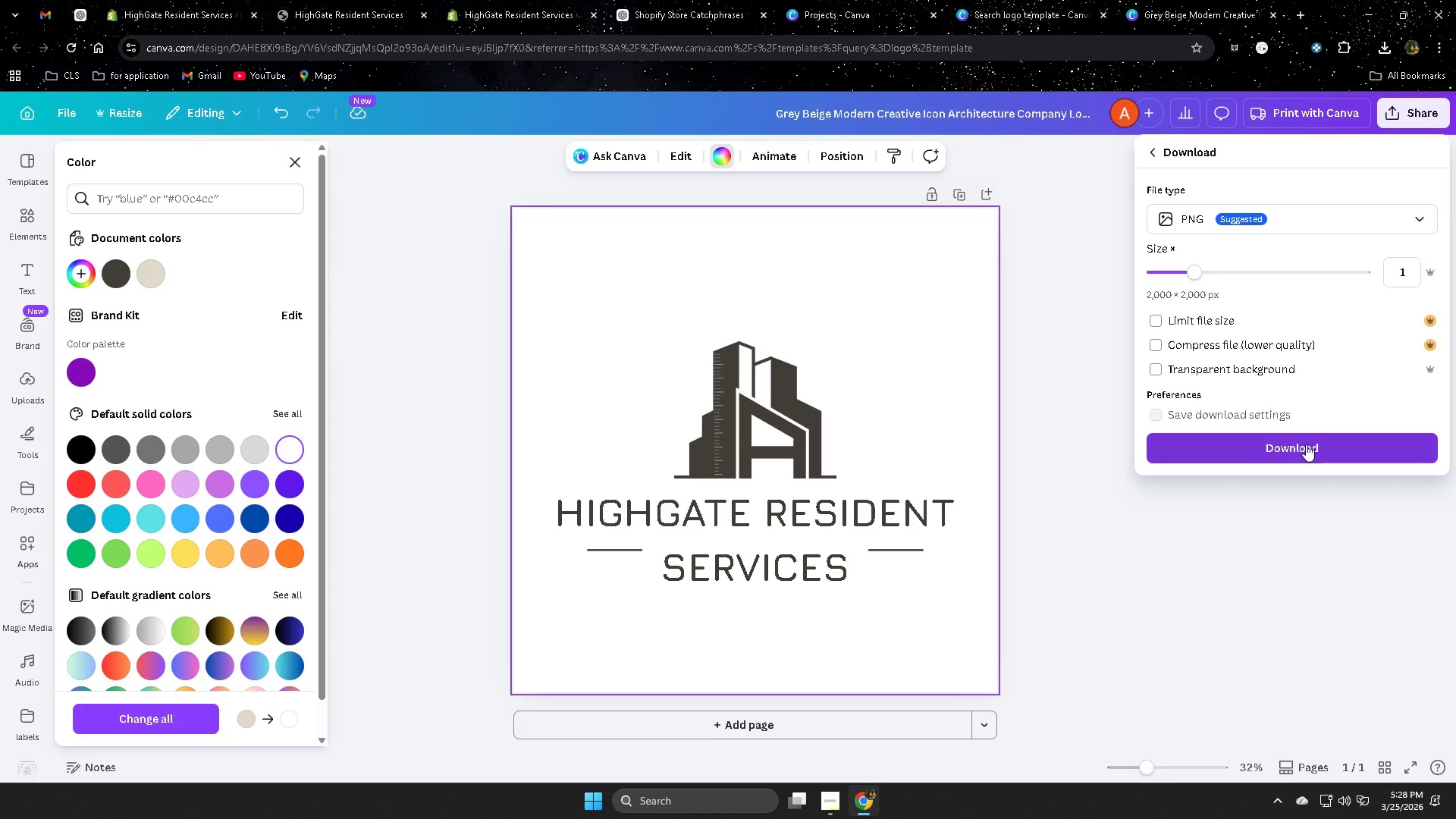 
left_click([1305, 447])
 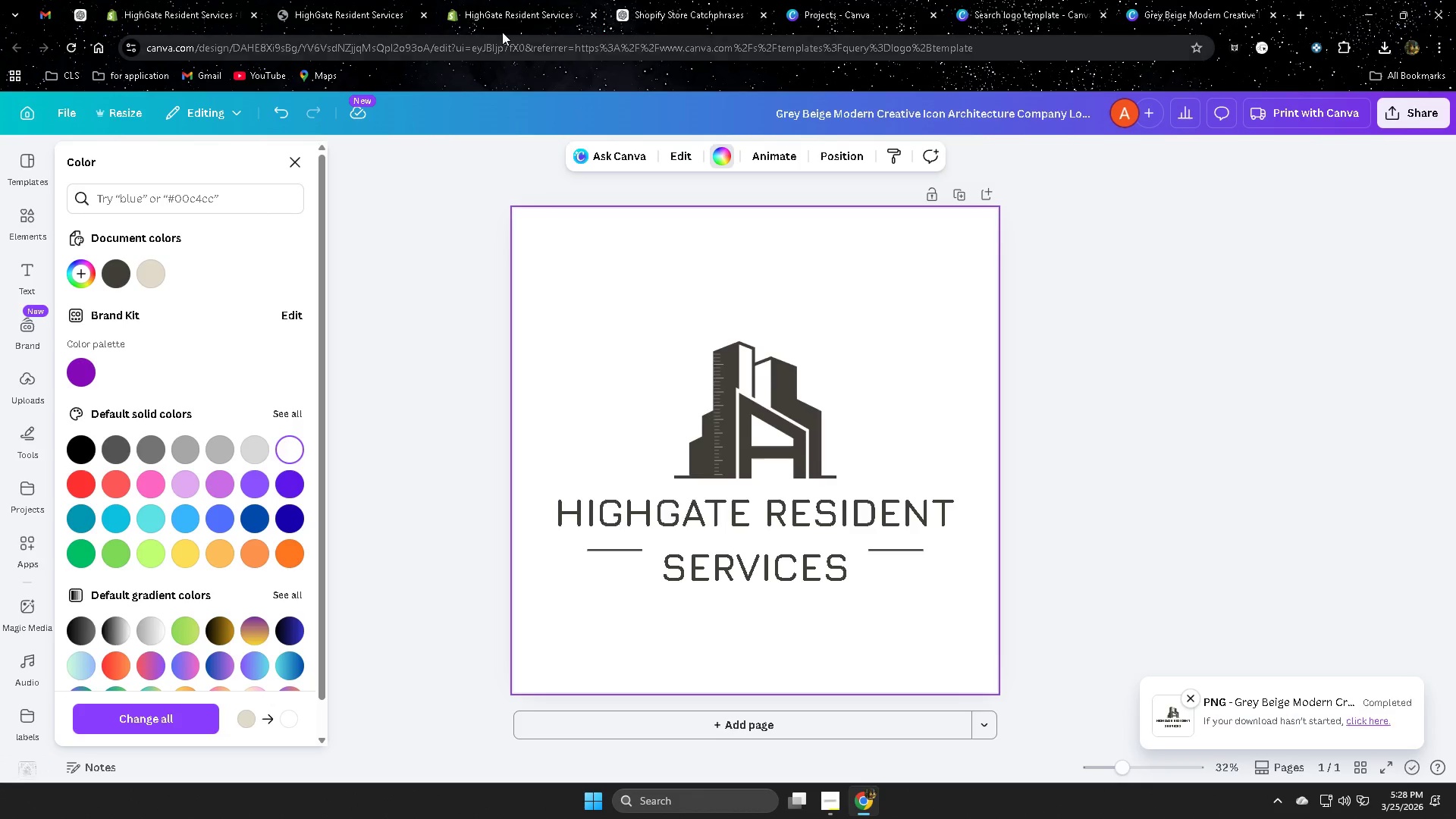 
wait(5.55)
 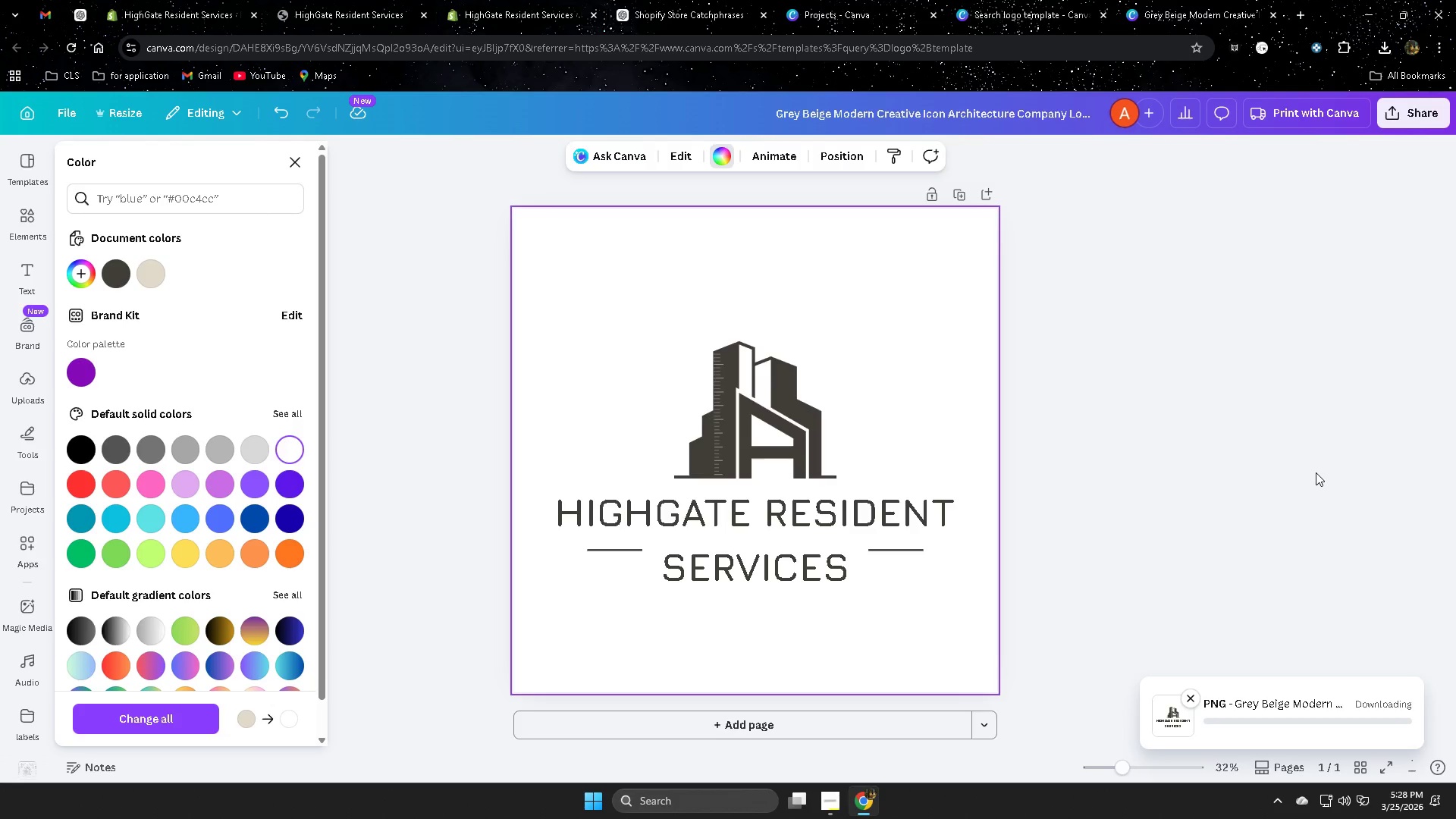 
left_click([151, 12])
 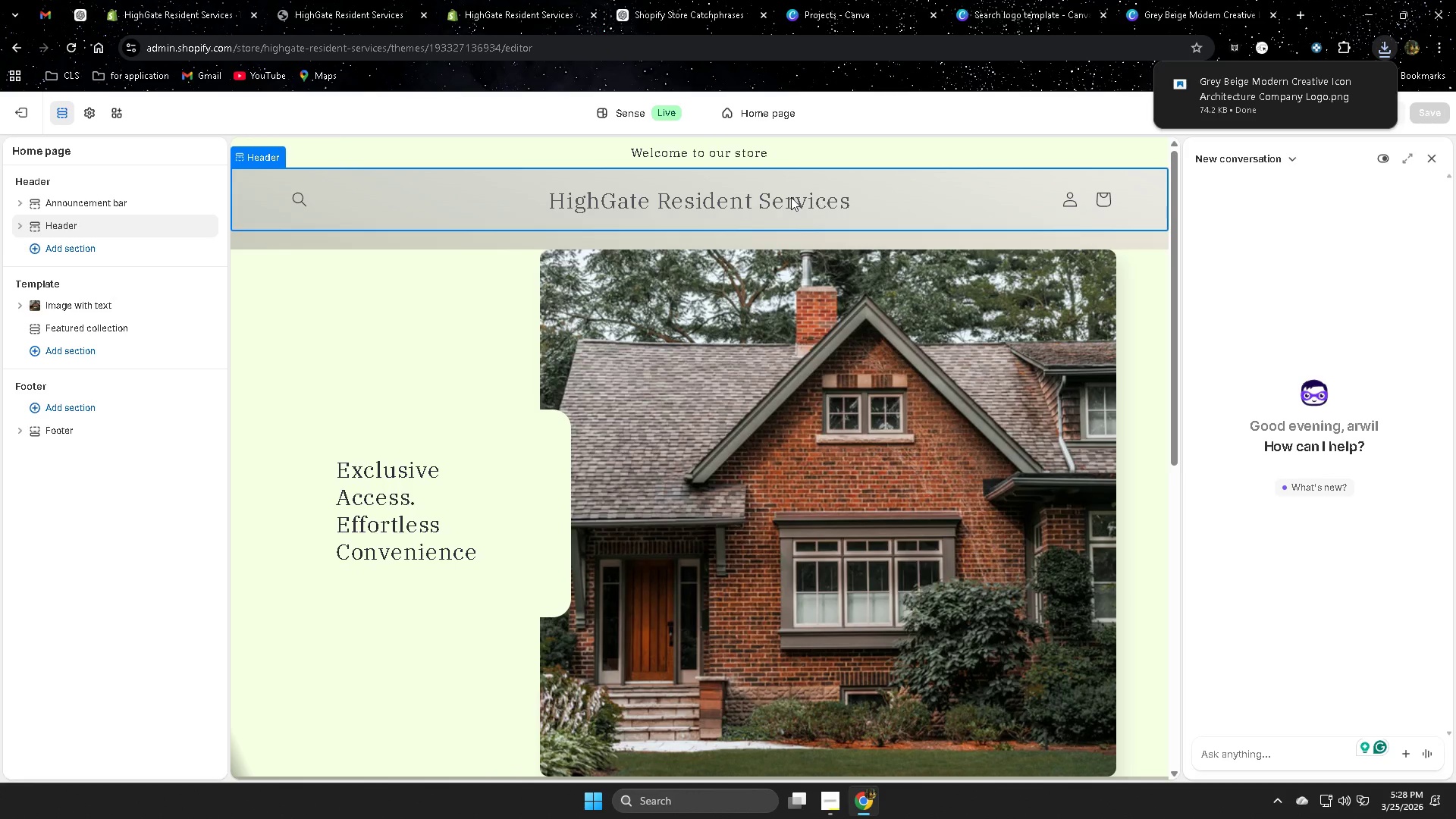 
left_click([791, 197])
 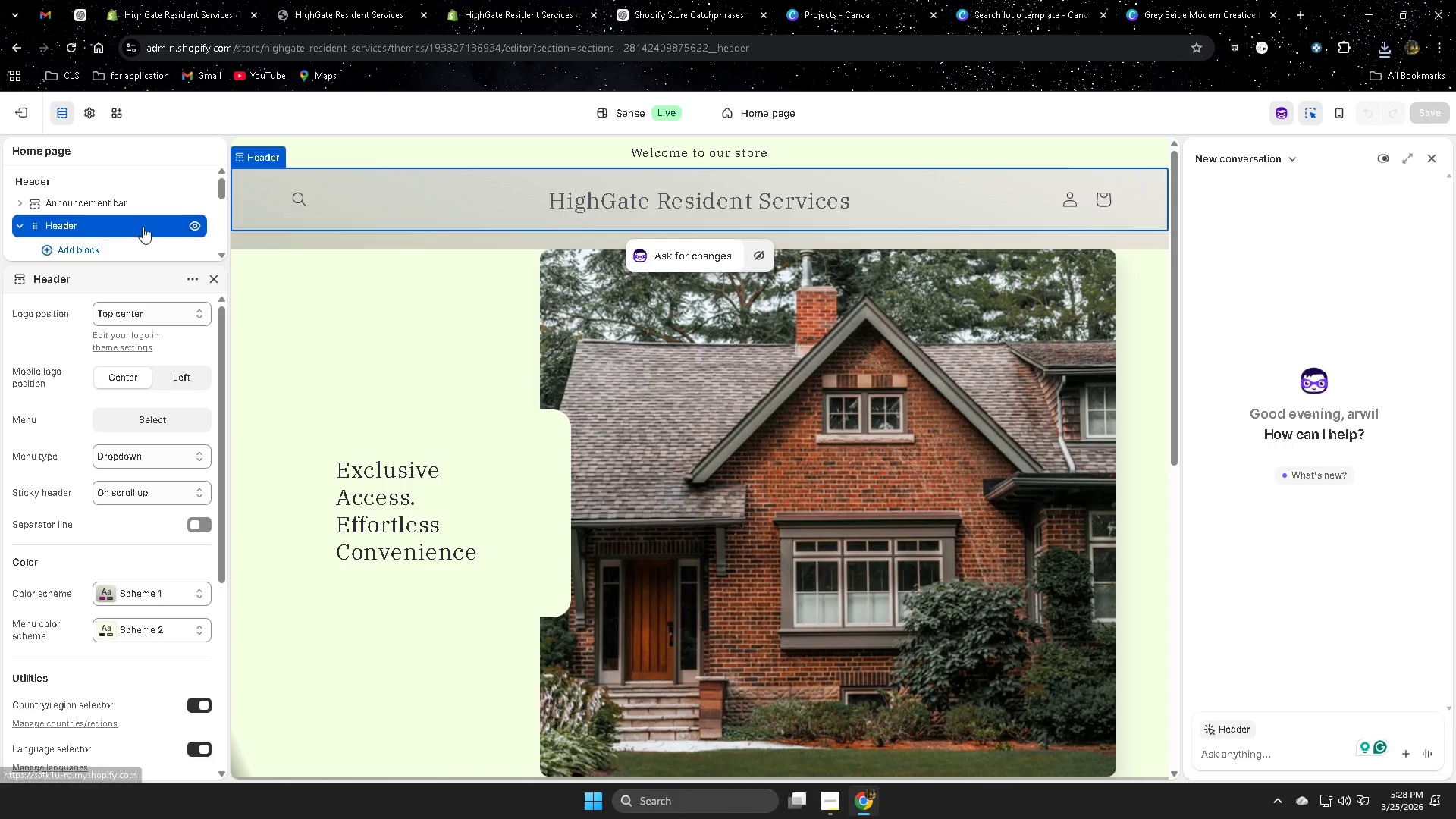 
left_click([595, 199])
 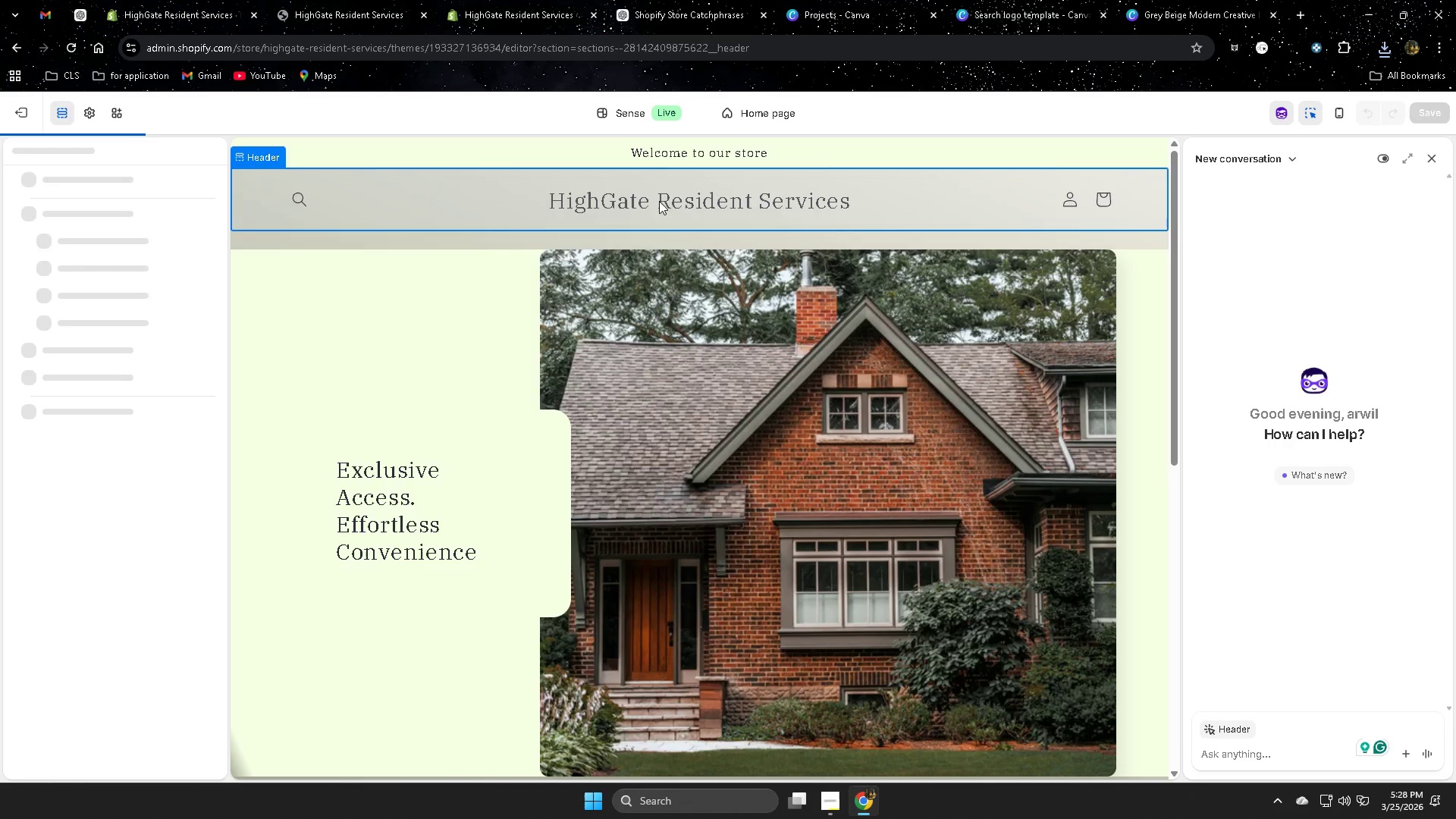 
left_click([667, 202])
 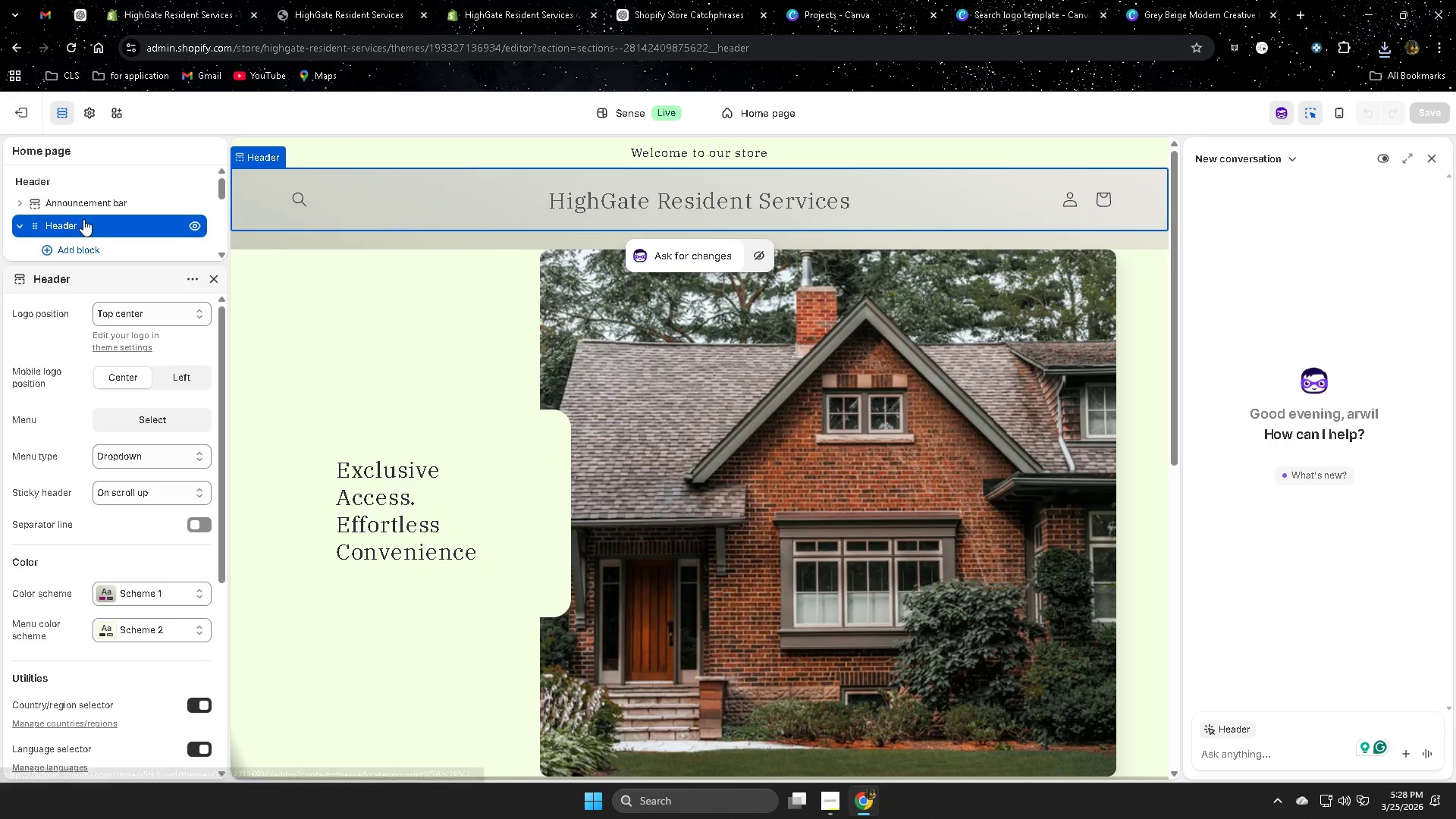 
left_click([89, 226])
 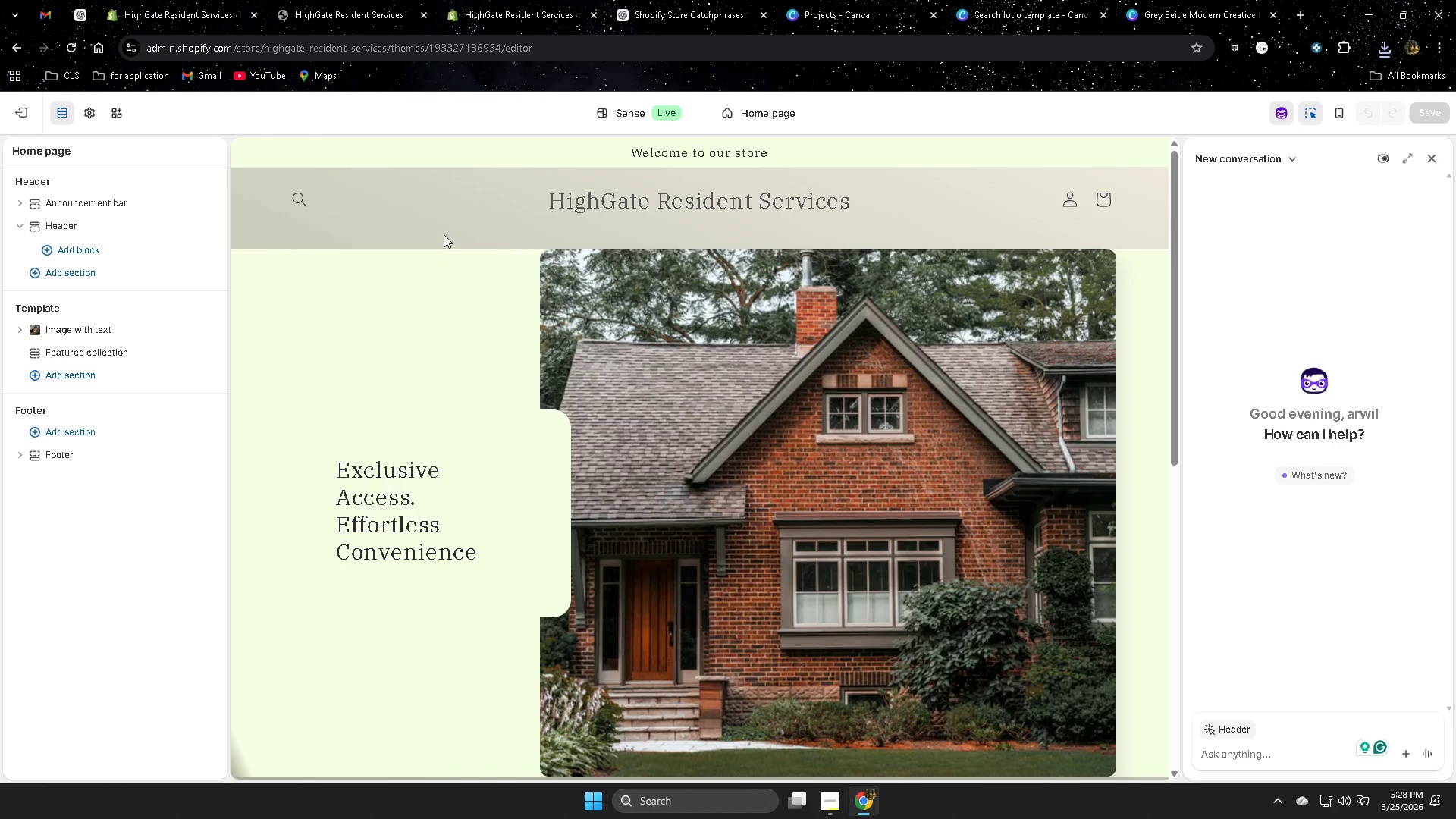 
left_click([609, 201])
 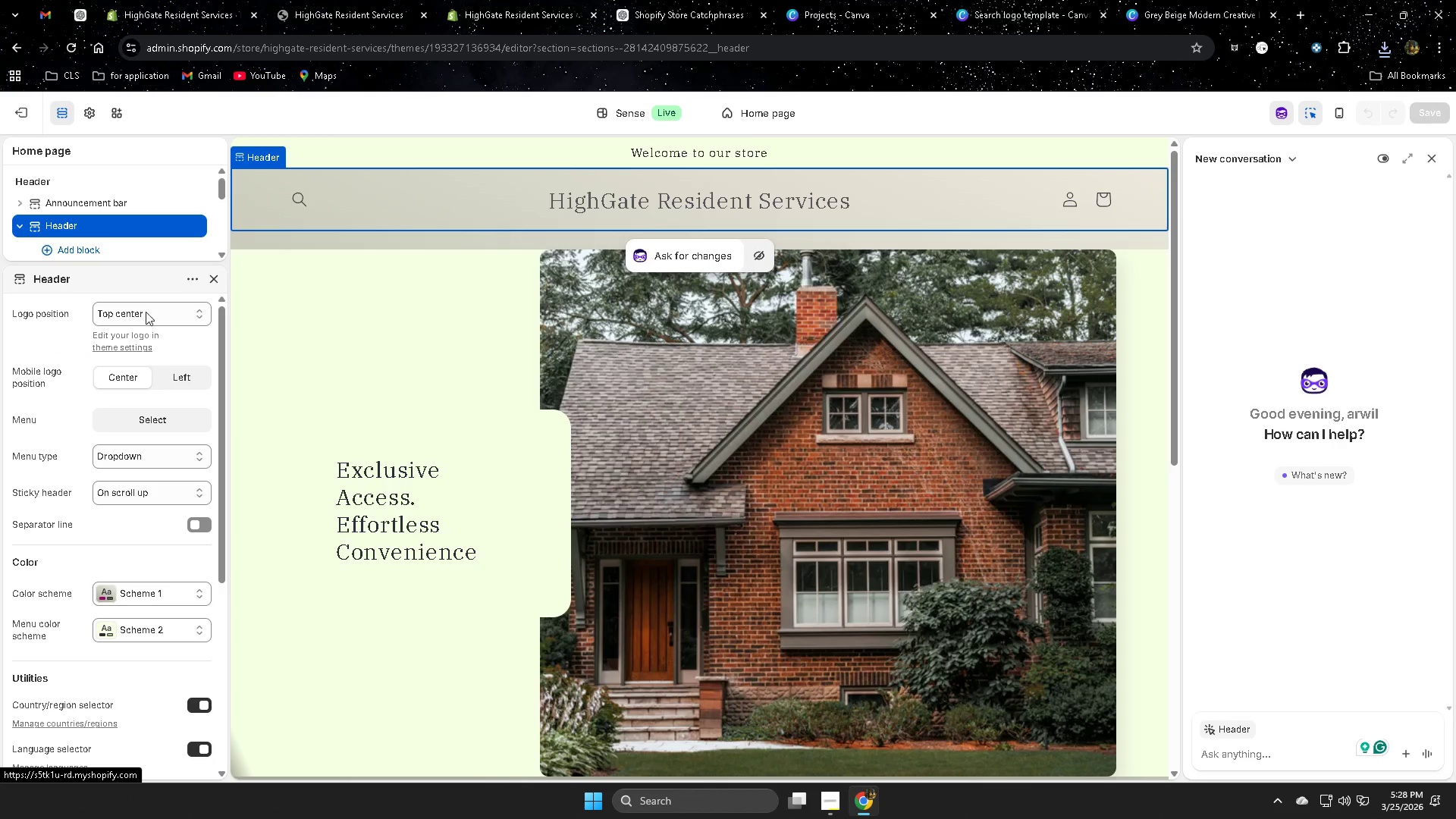 
left_click([120, 345])
 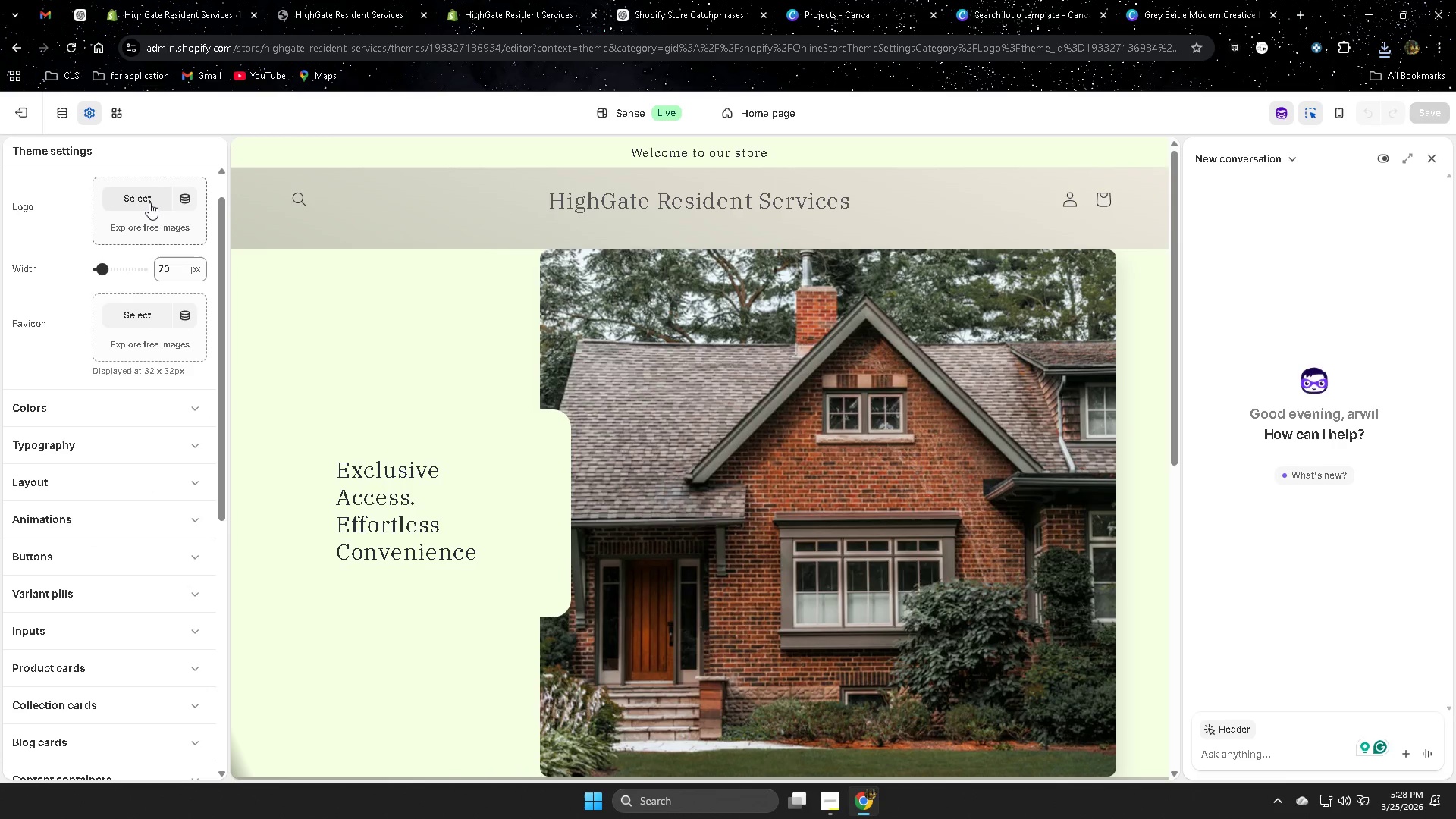 
left_click([149, 202])
 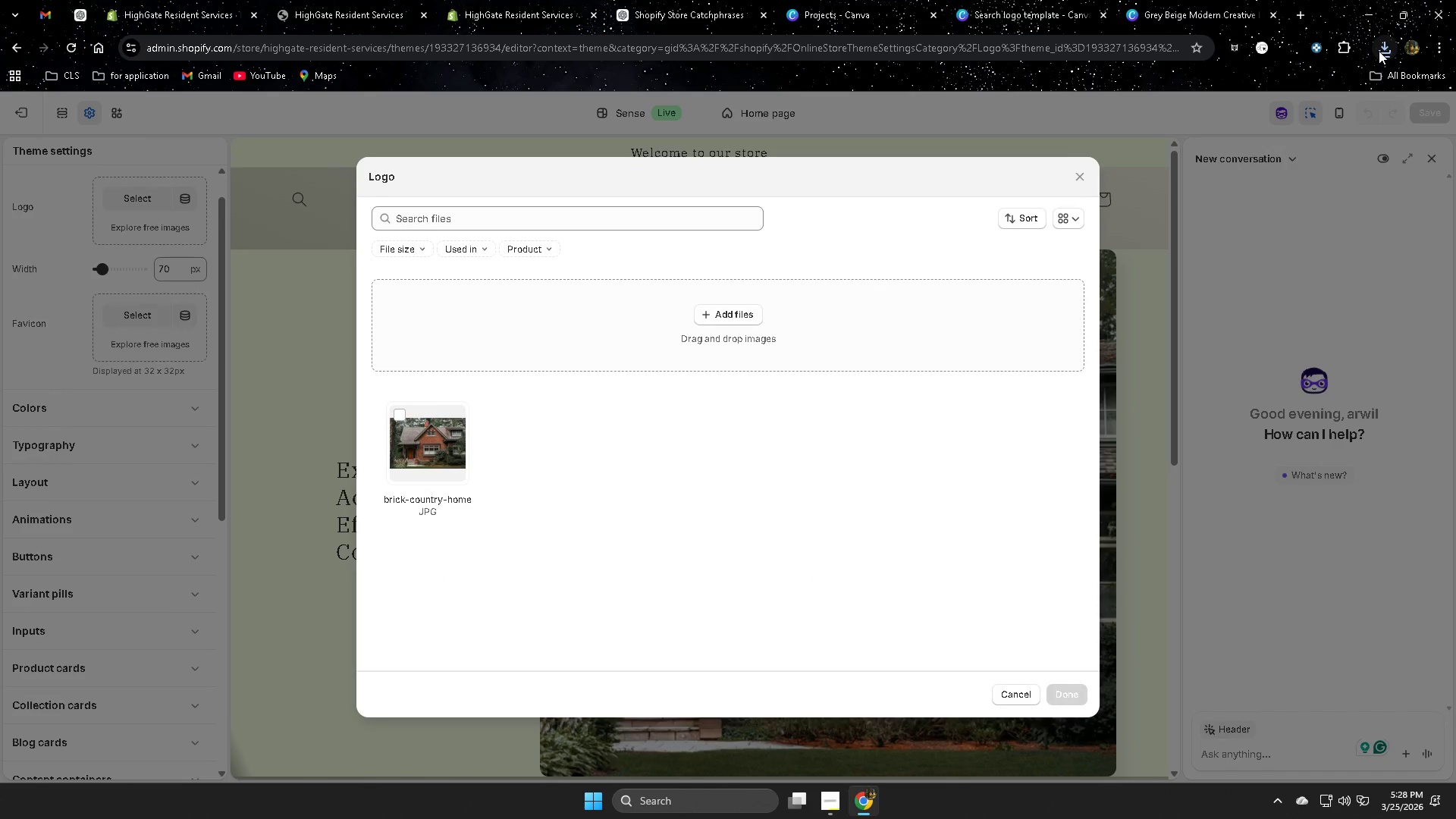 
left_click([1381, 50])
 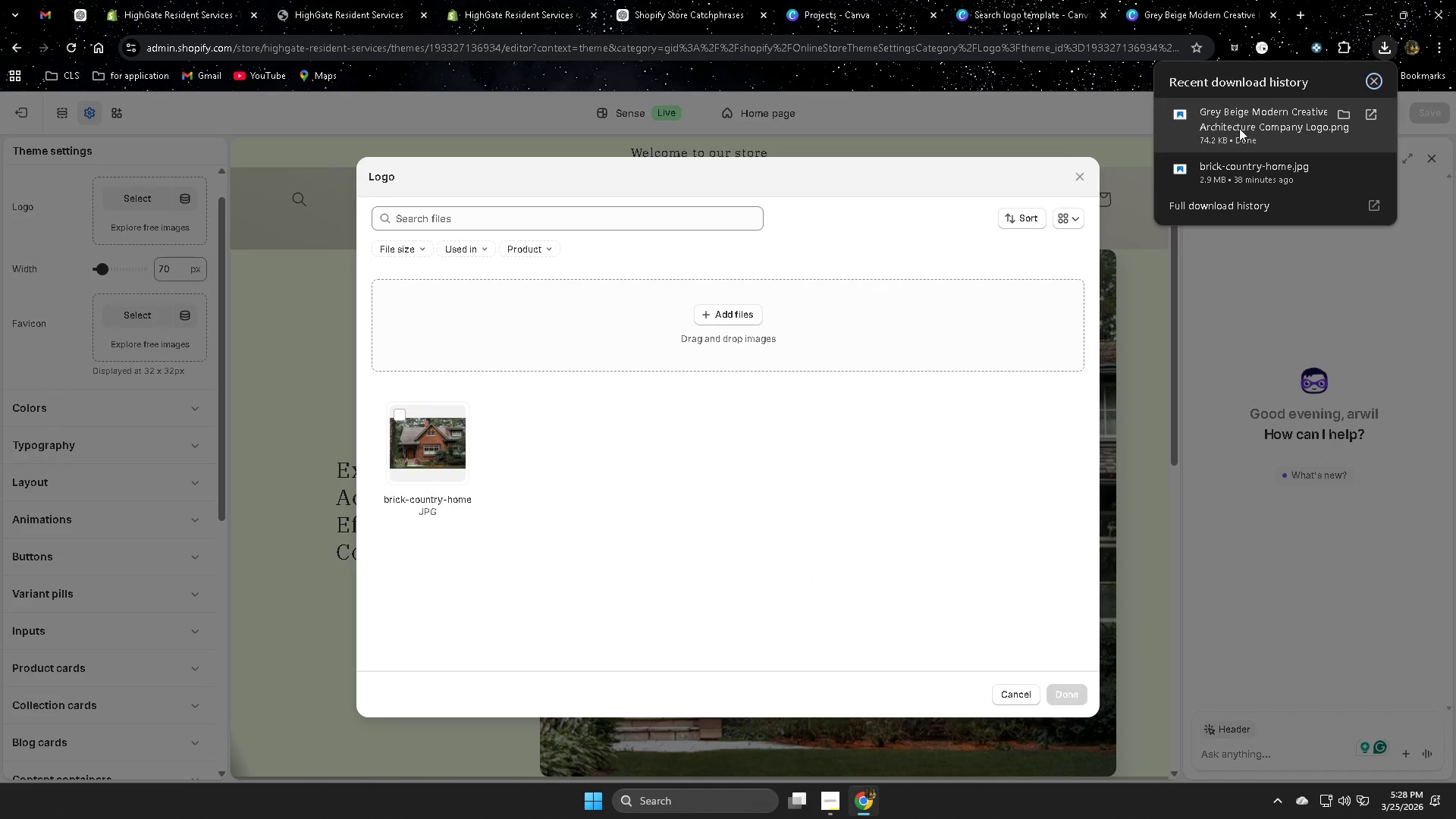 
left_click_drag(start_coordinate=[1223, 120], to_coordinate=[614, 401])
 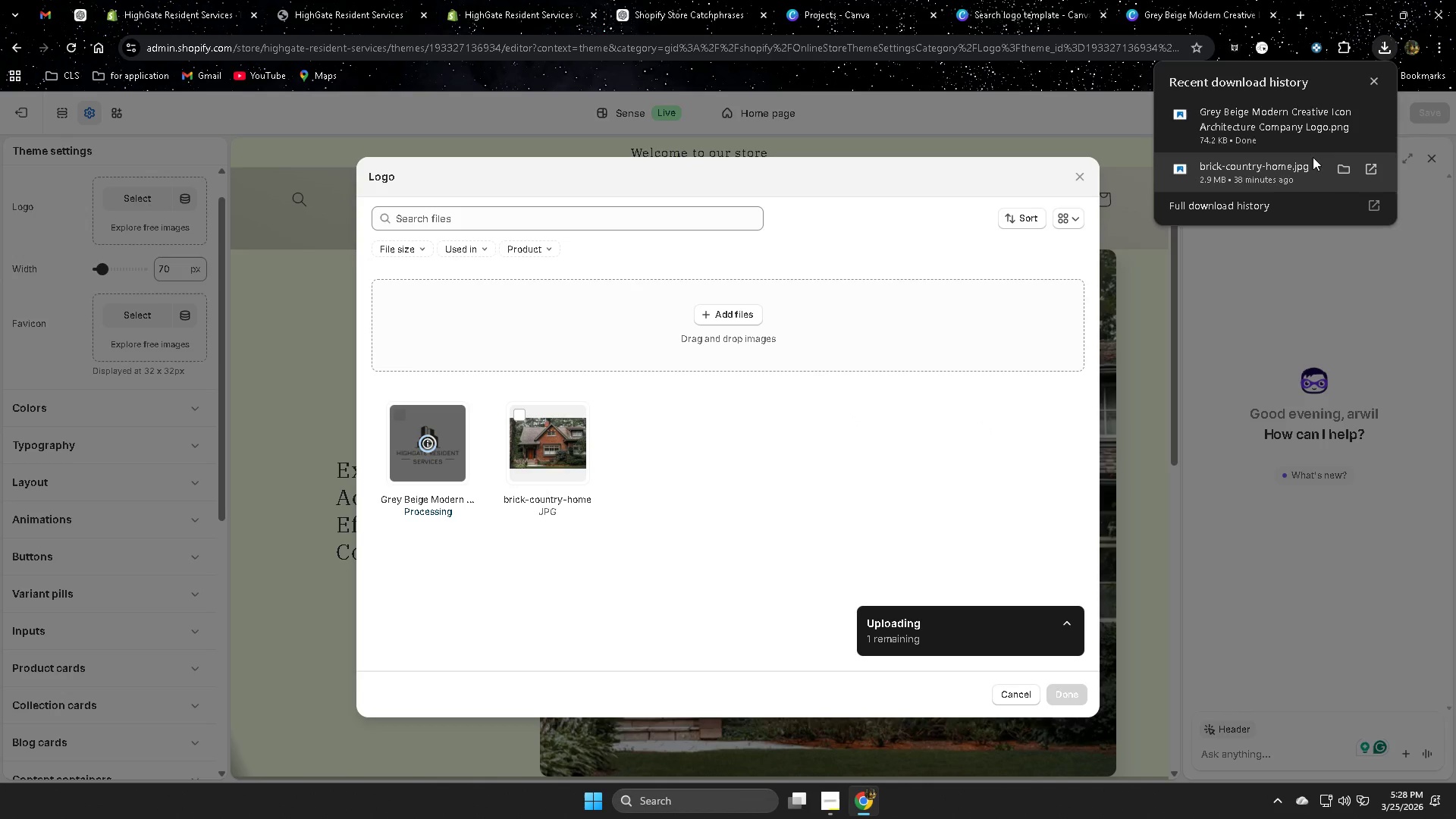 
left_click([1374, 80])
 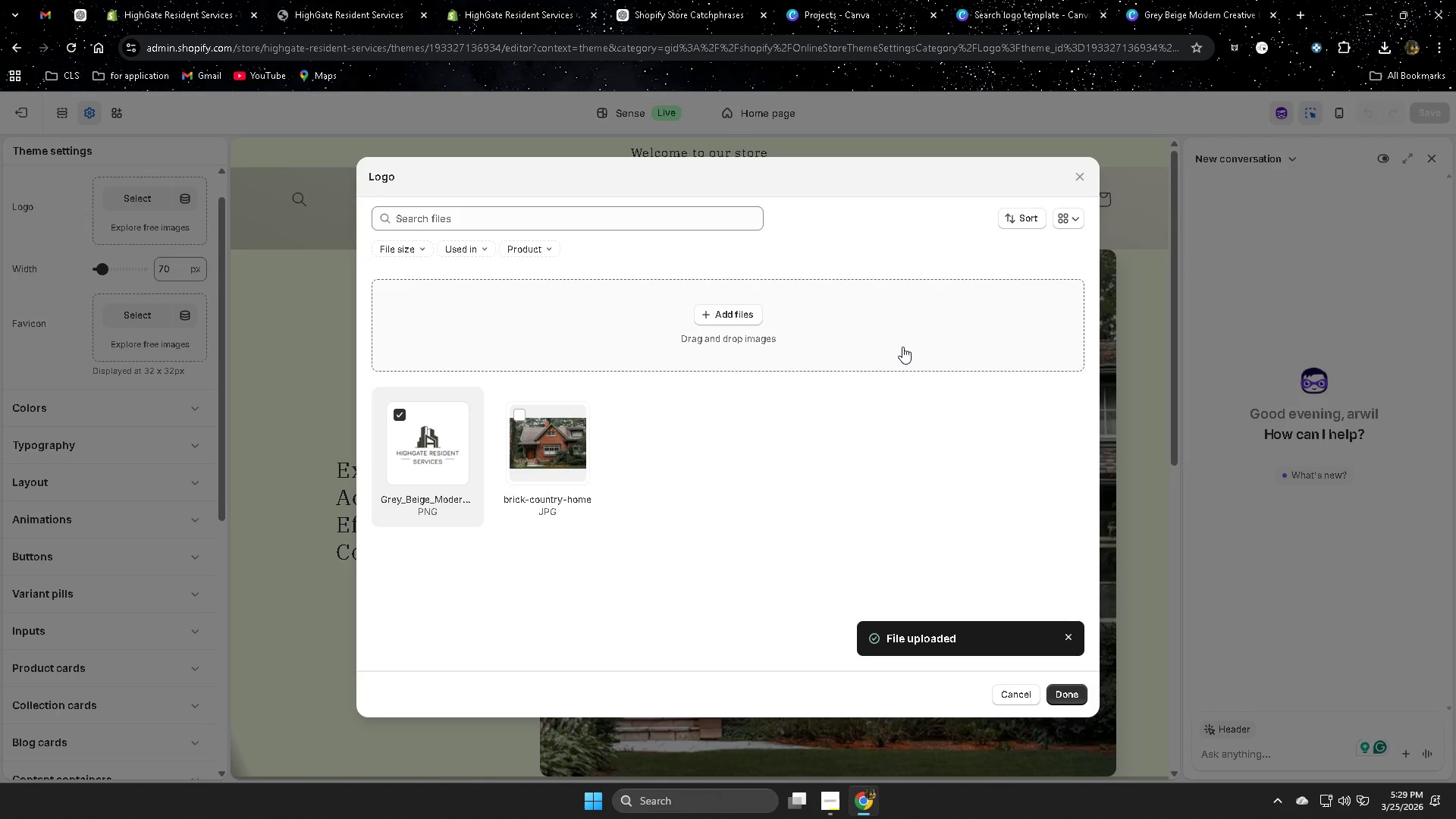 
left_click([1059, 696])
 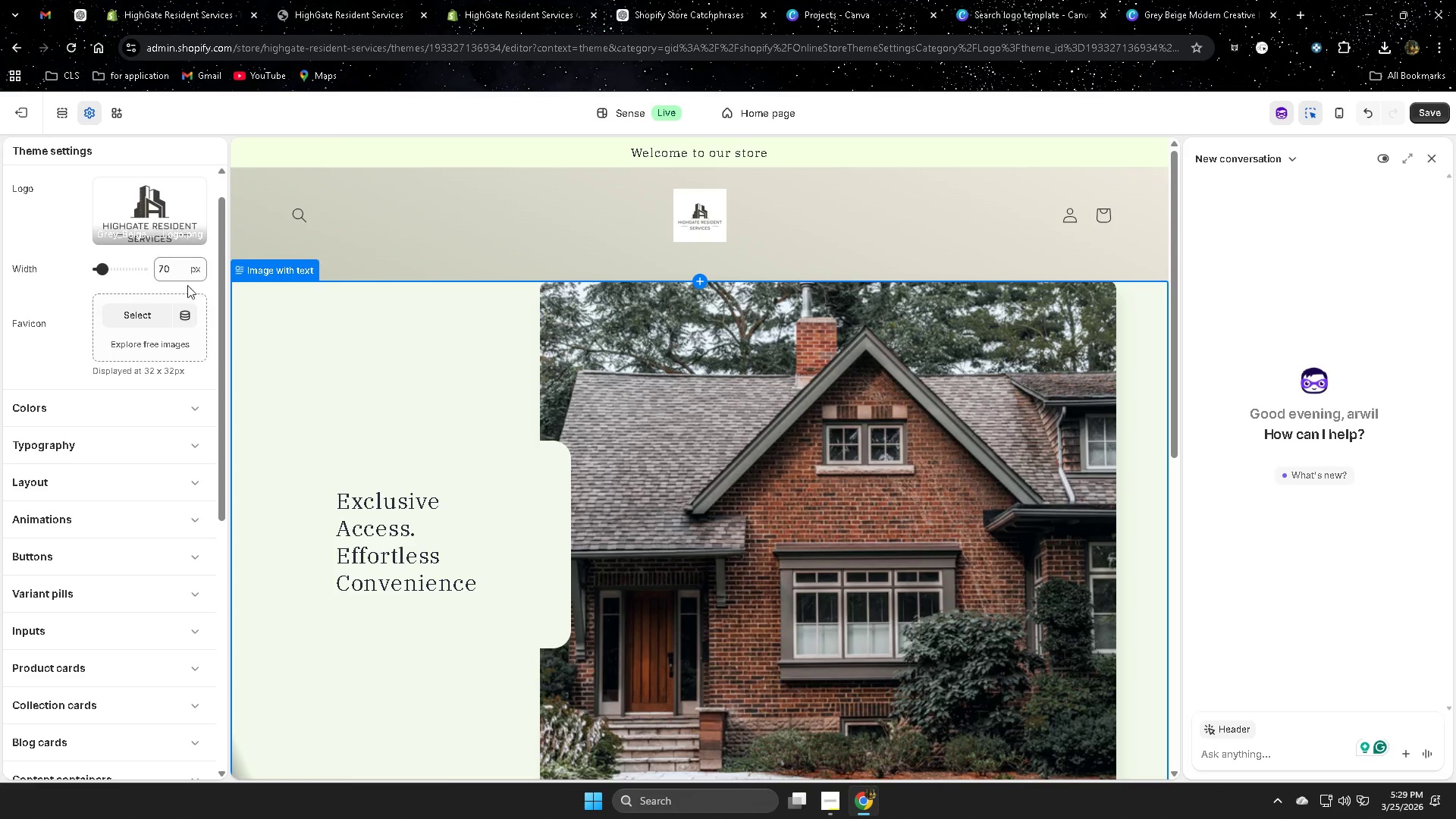 
left_click_drag(start_coordinate=[103, 268], to_coordinate=[147, 273])
 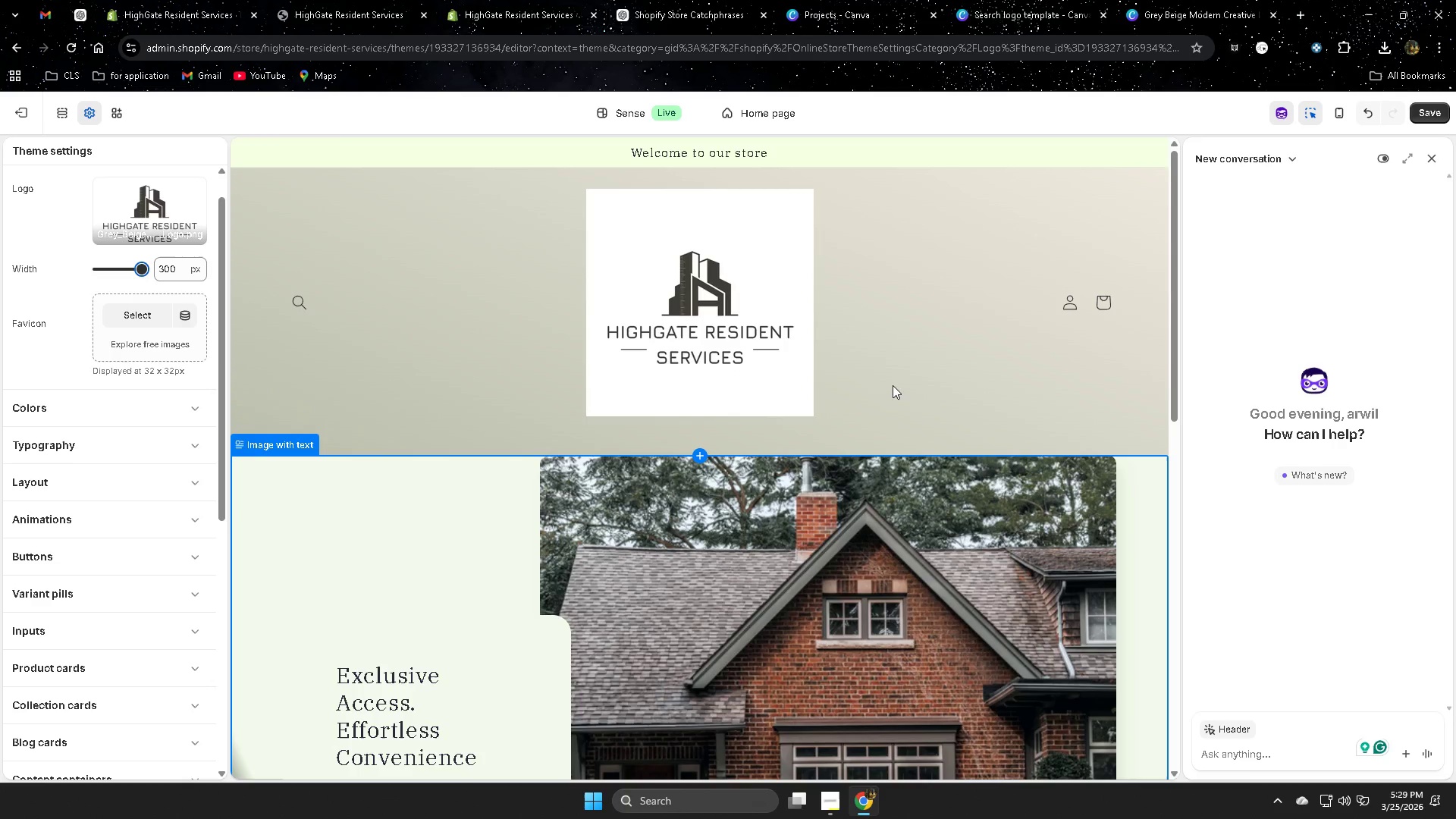 
left_click([1339, 119])
 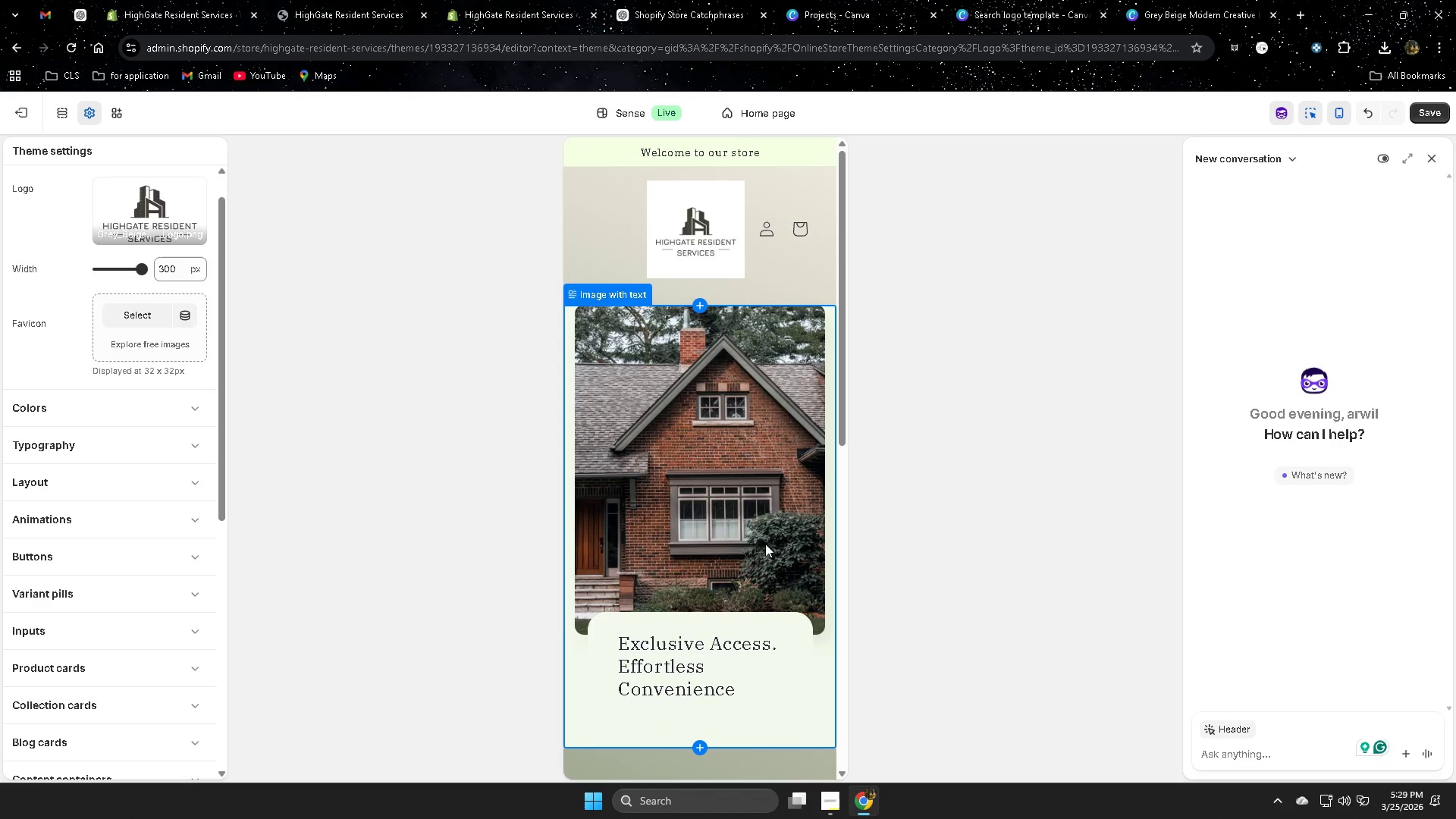 
wait(8.08)
 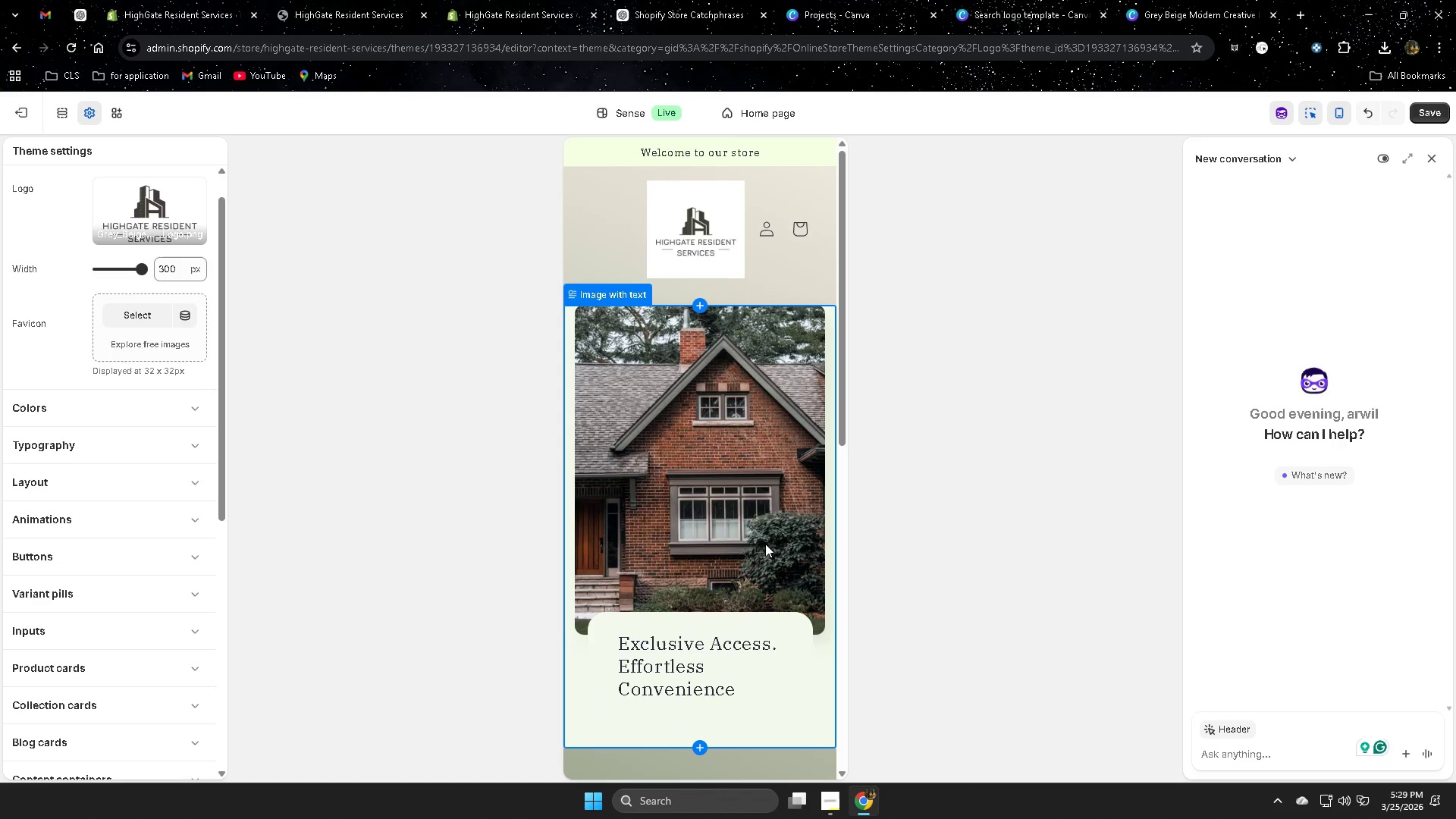 
left_click([1211, 5])
 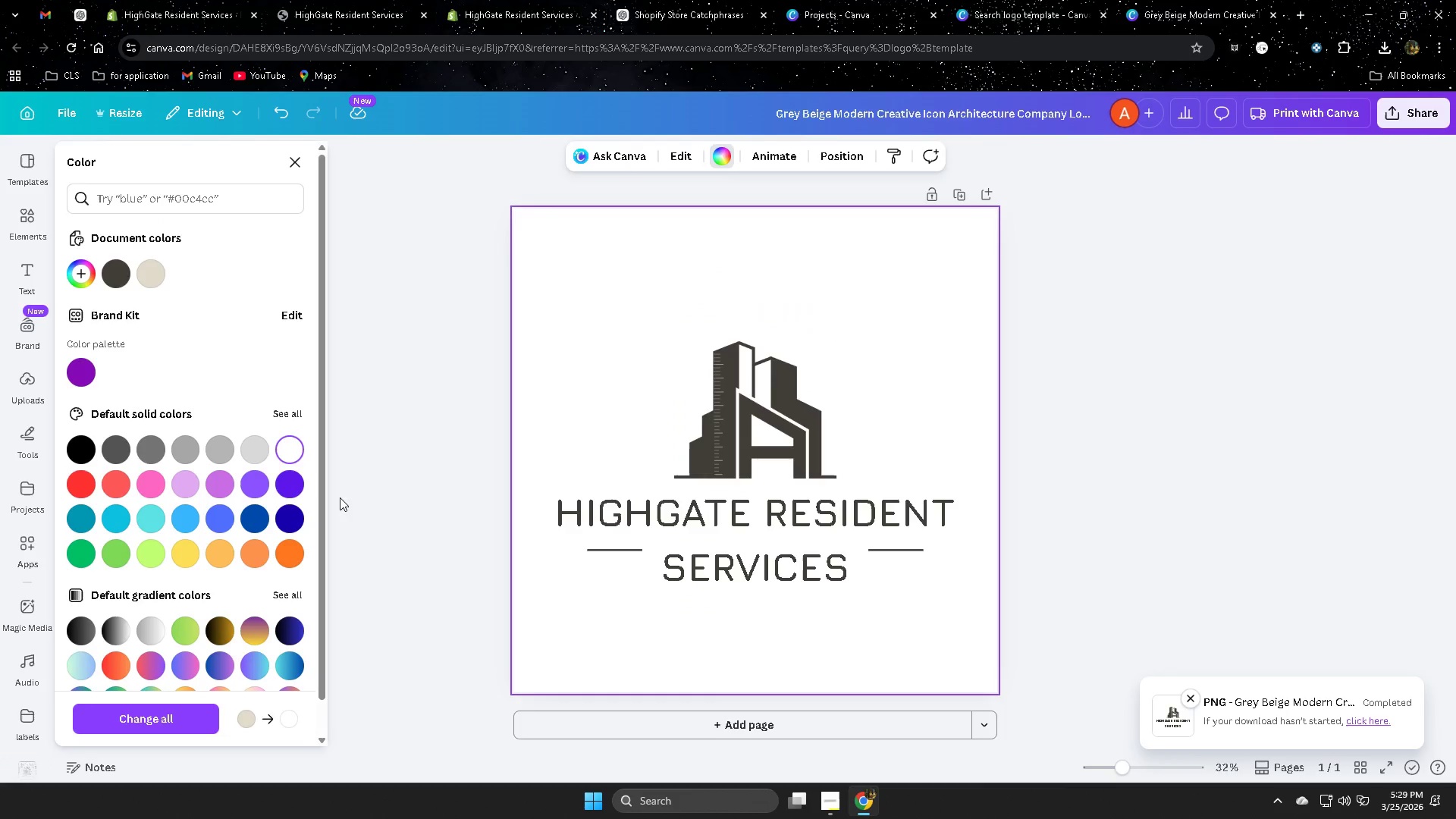 
scroll: coordinate [196, 573], scroll_direction: down, amount: 1.0
 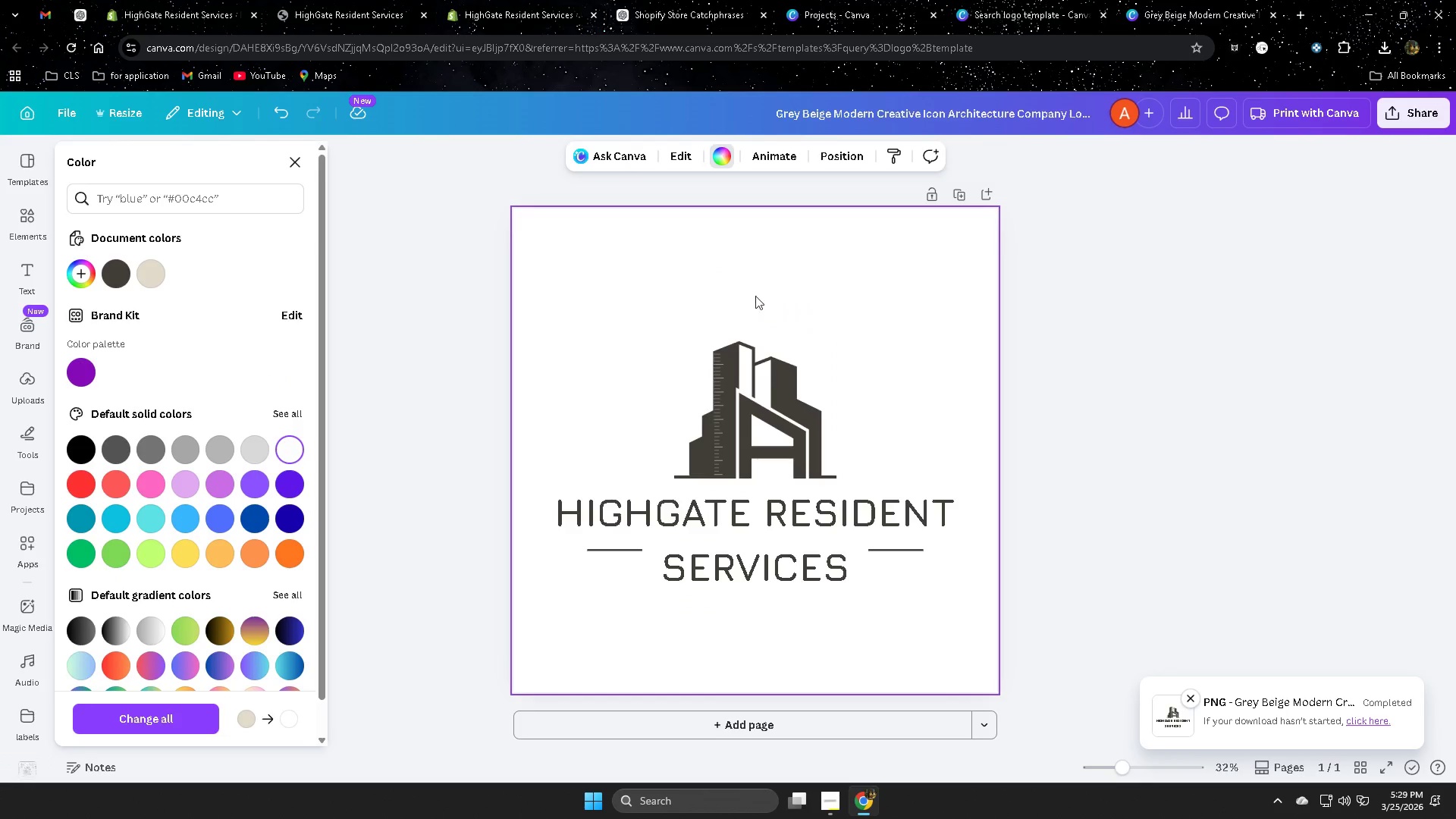 
left_click([823, 266])
 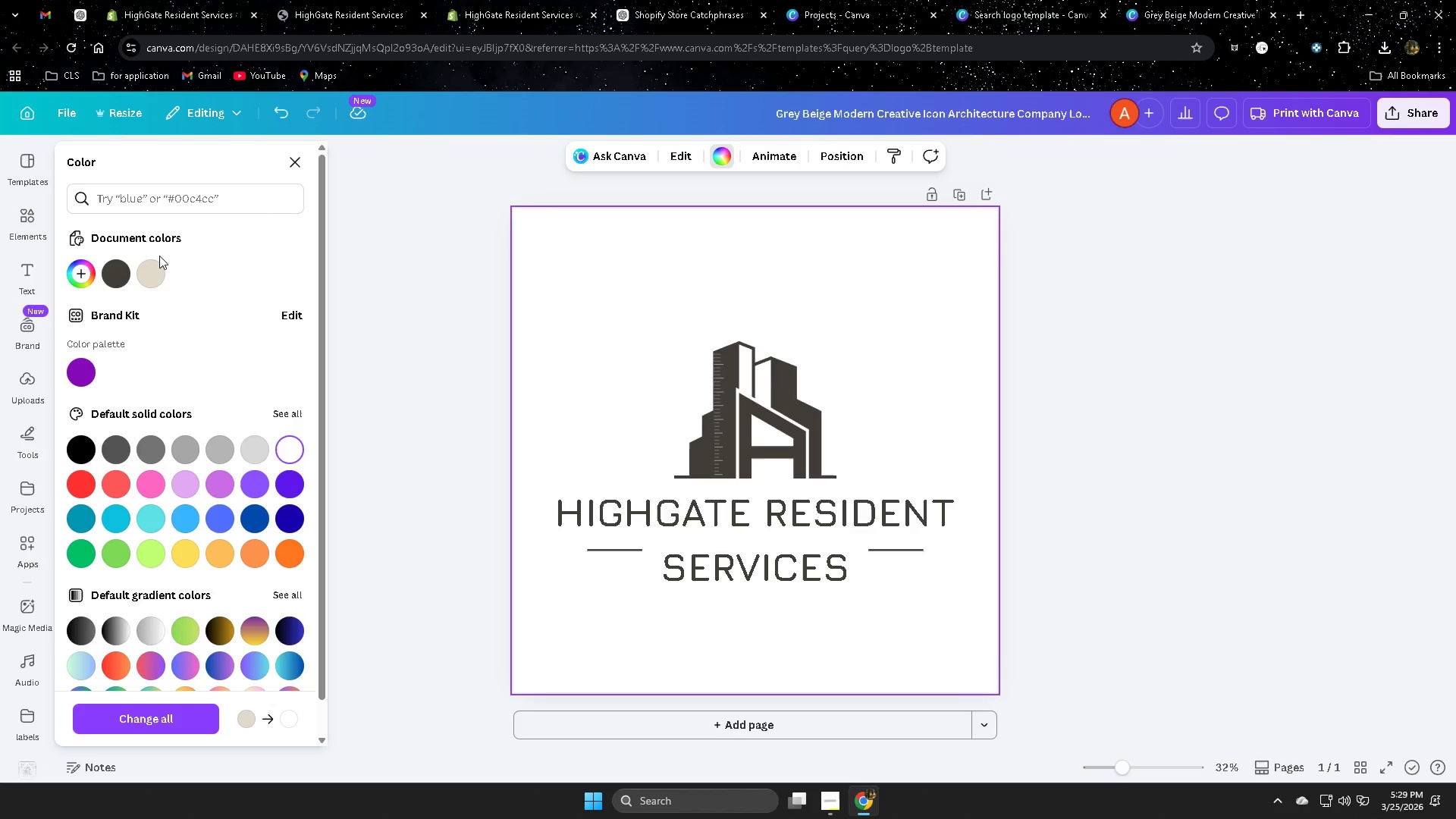 
wait(8.17)
 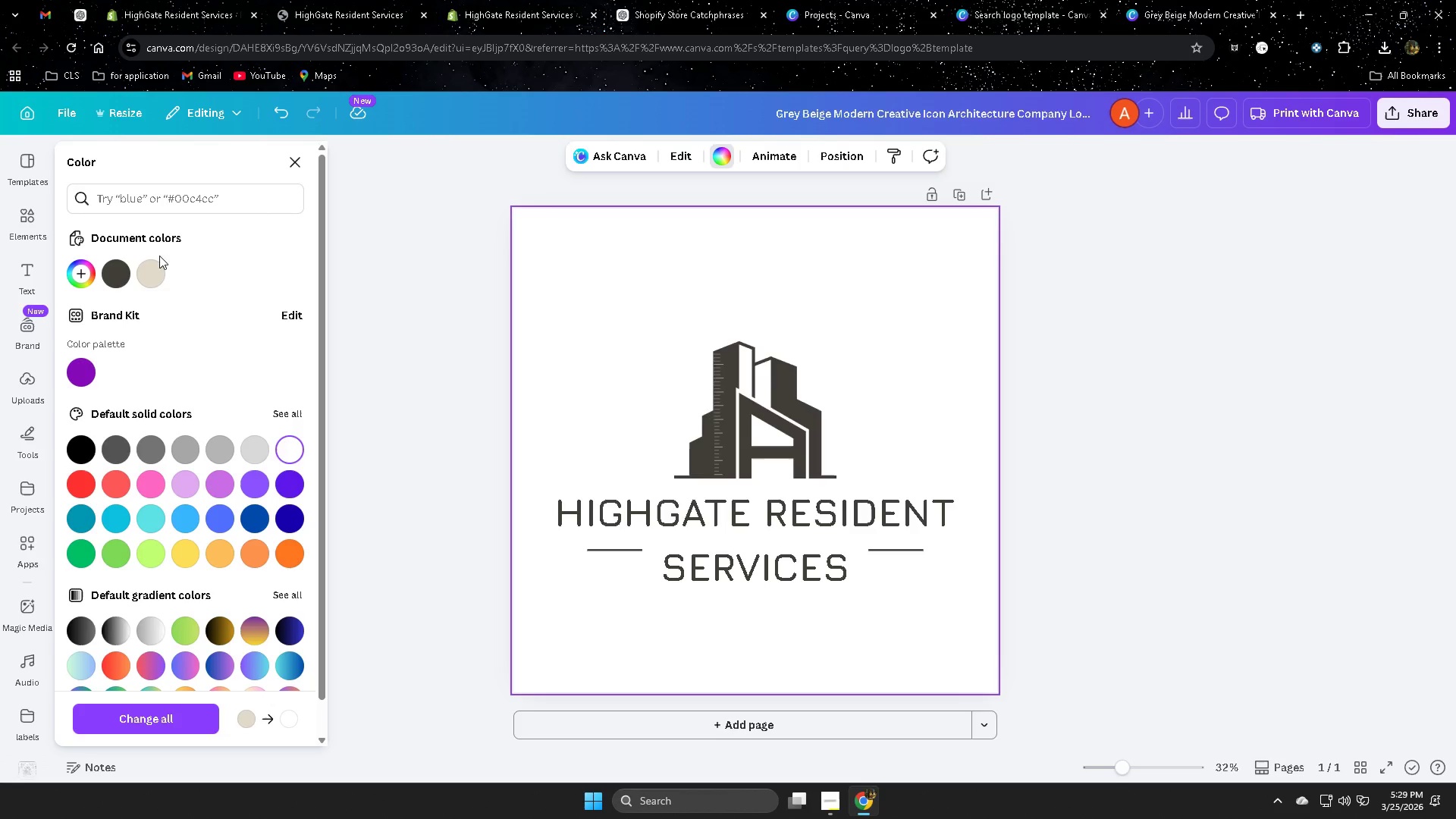 
scroll: coordinate [239, 570], scroll_direction: down, amount: 4.0
 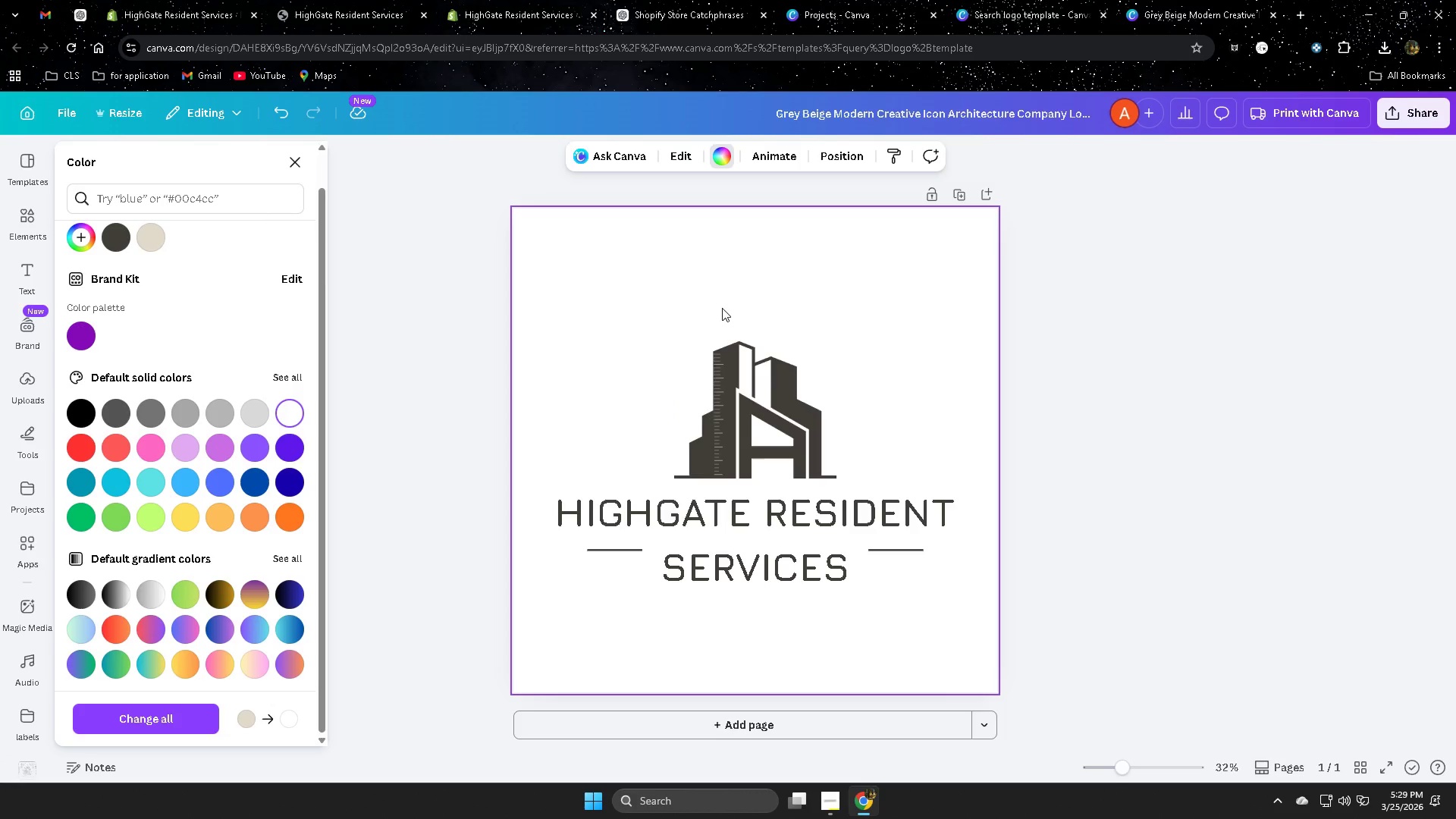 
wait(5.75)
 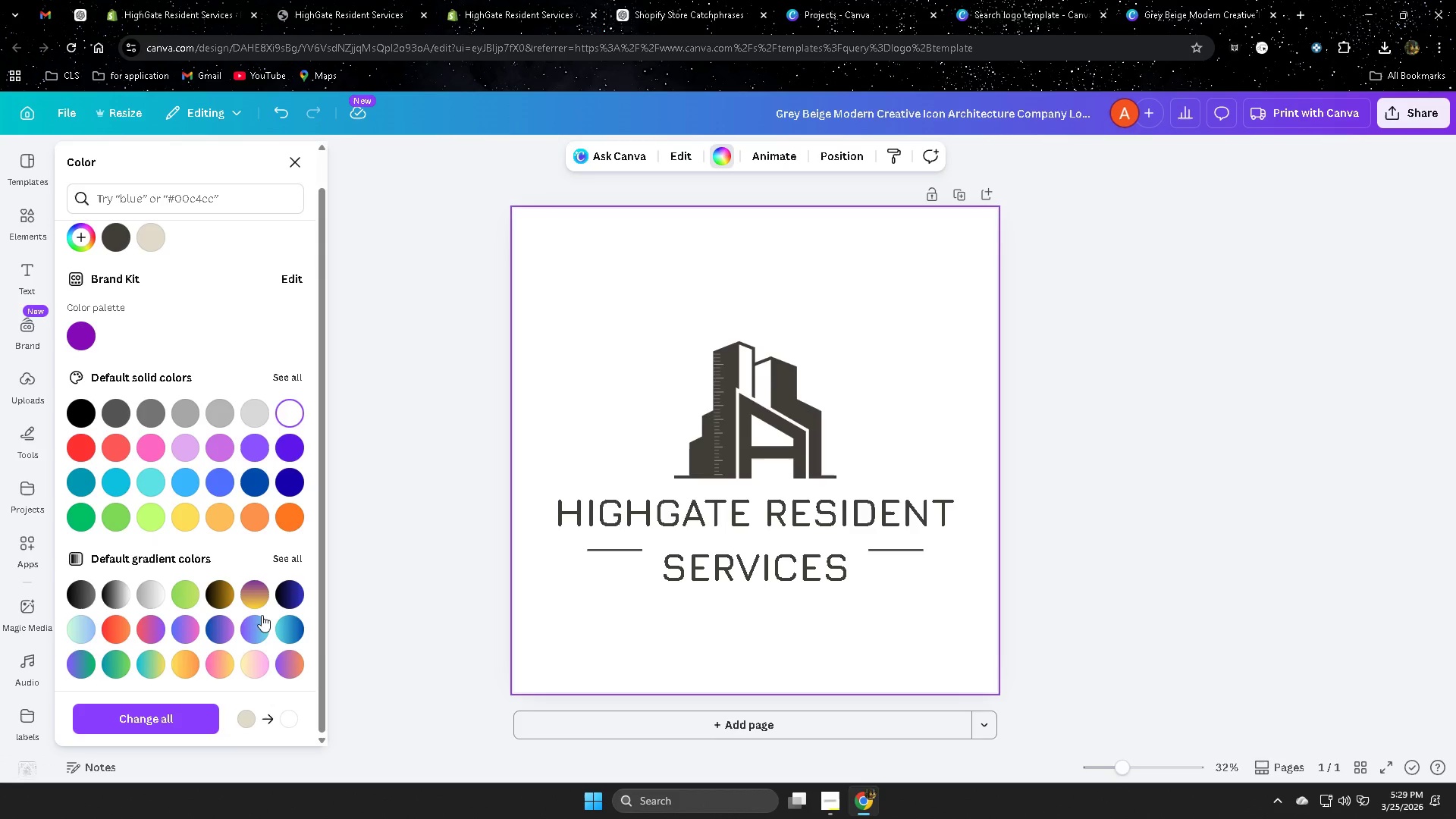 
mouse_move([885, 162])
 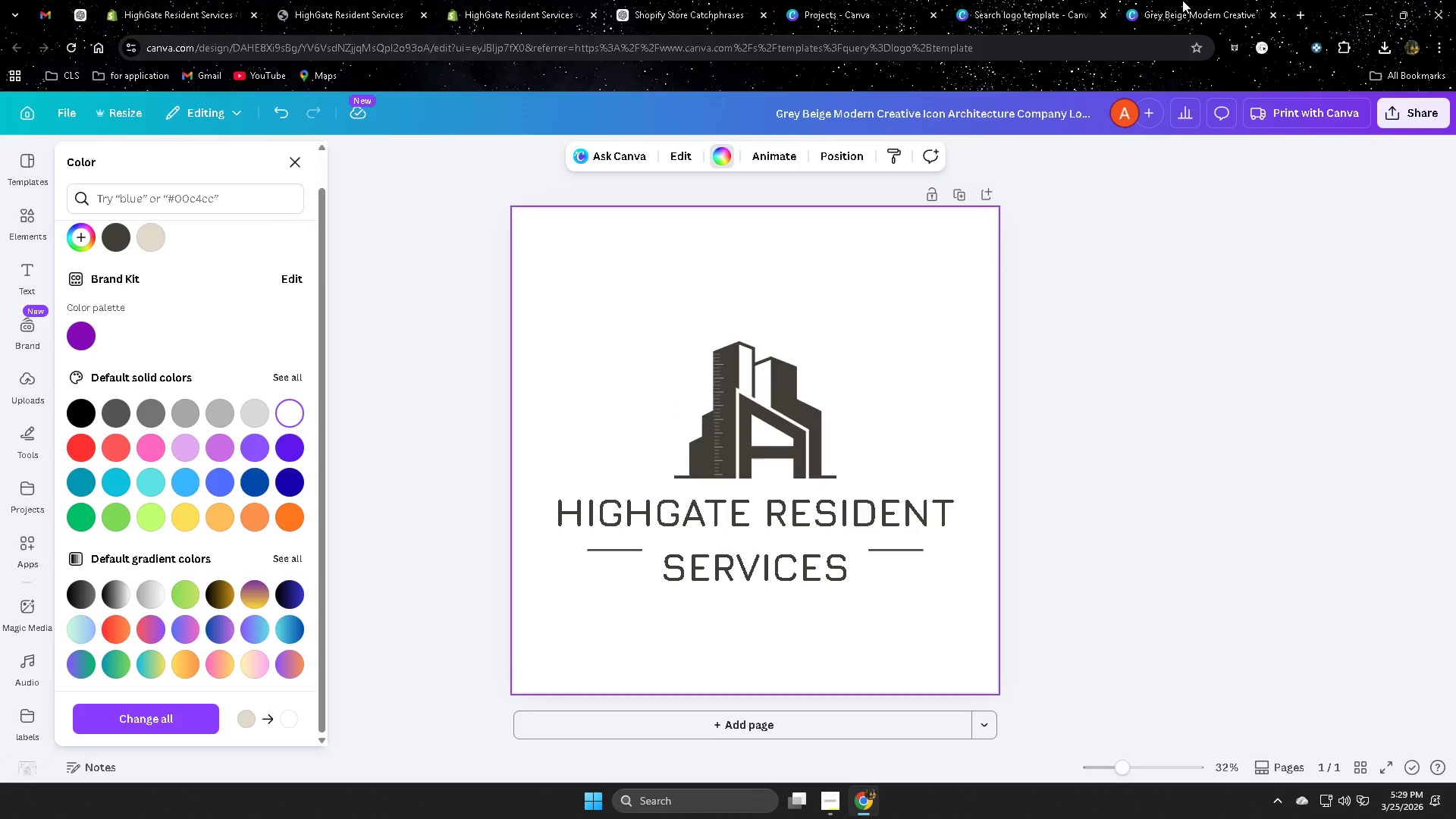 
wait(5.26)
 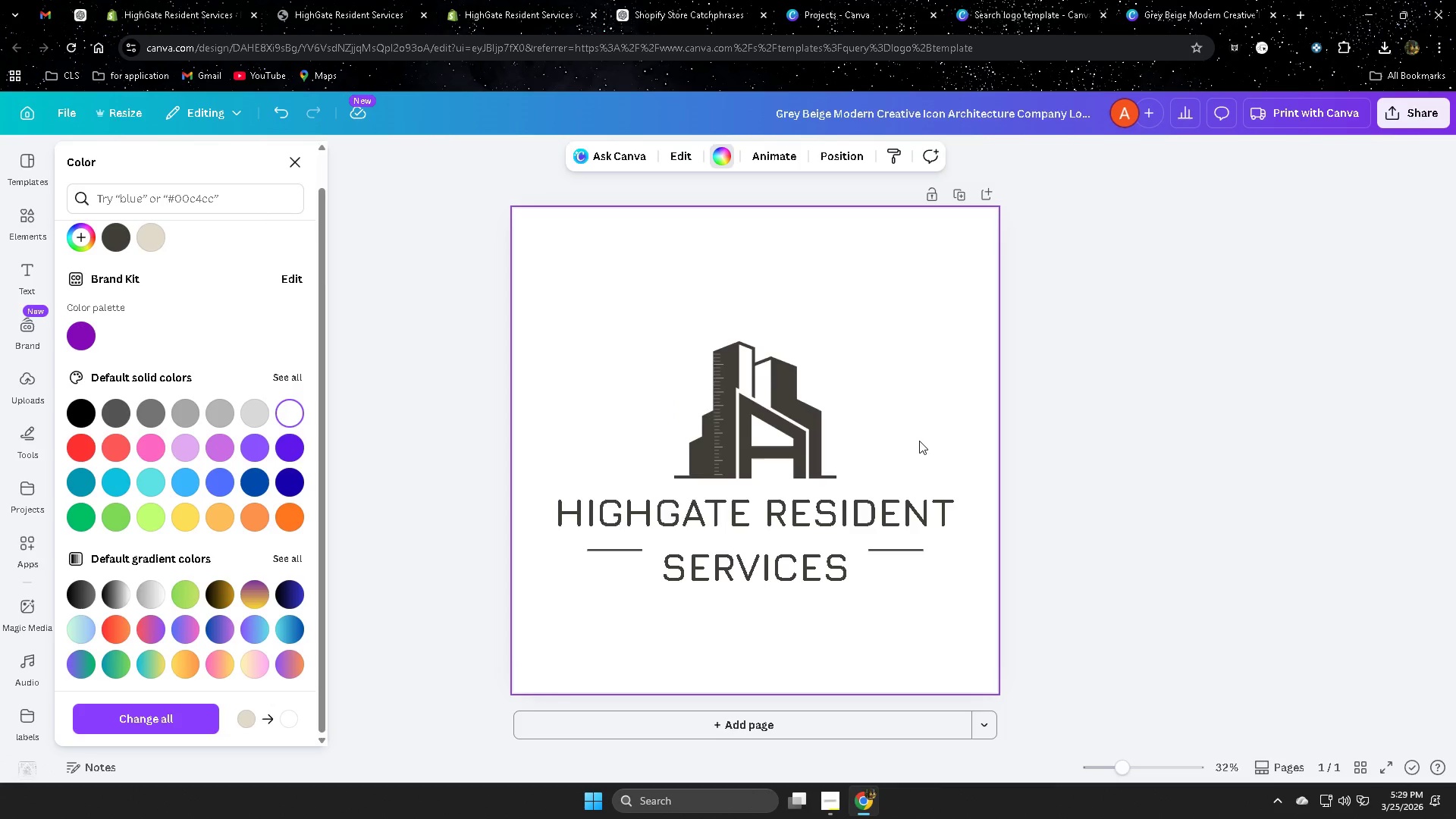 
left_click([355, 4])
 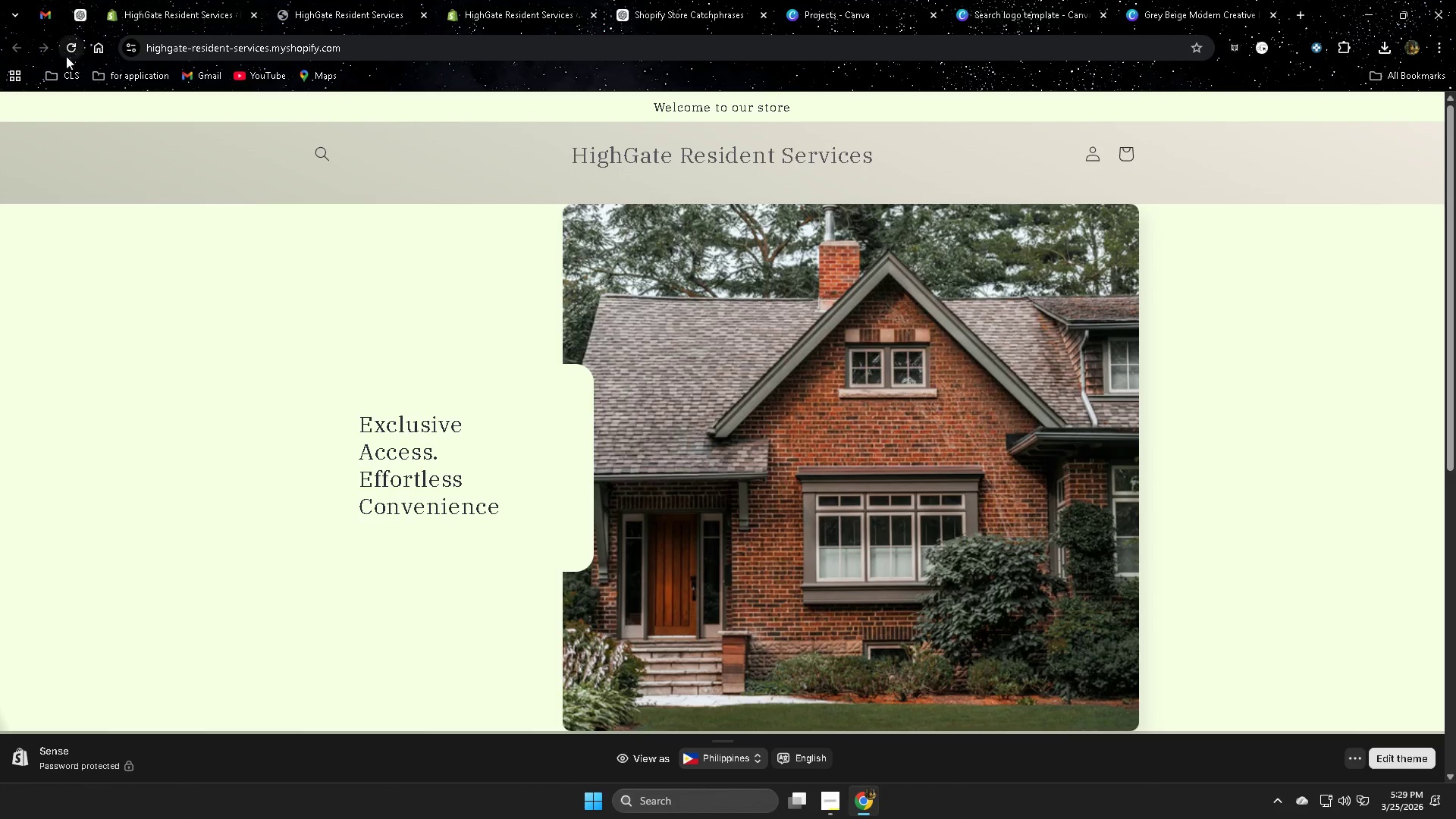 
left_click([68, 48])
 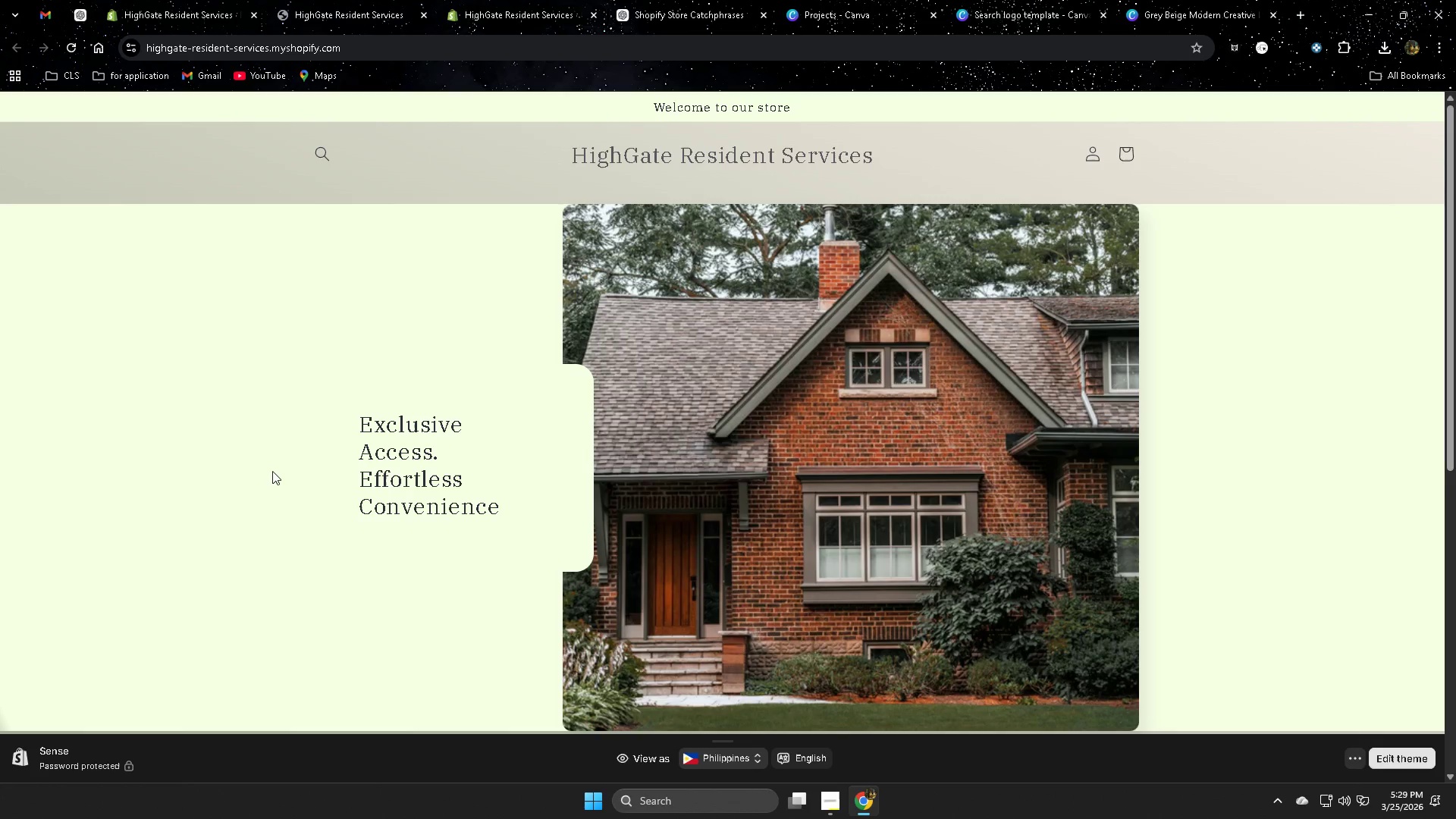 
left_click([154, 0])
 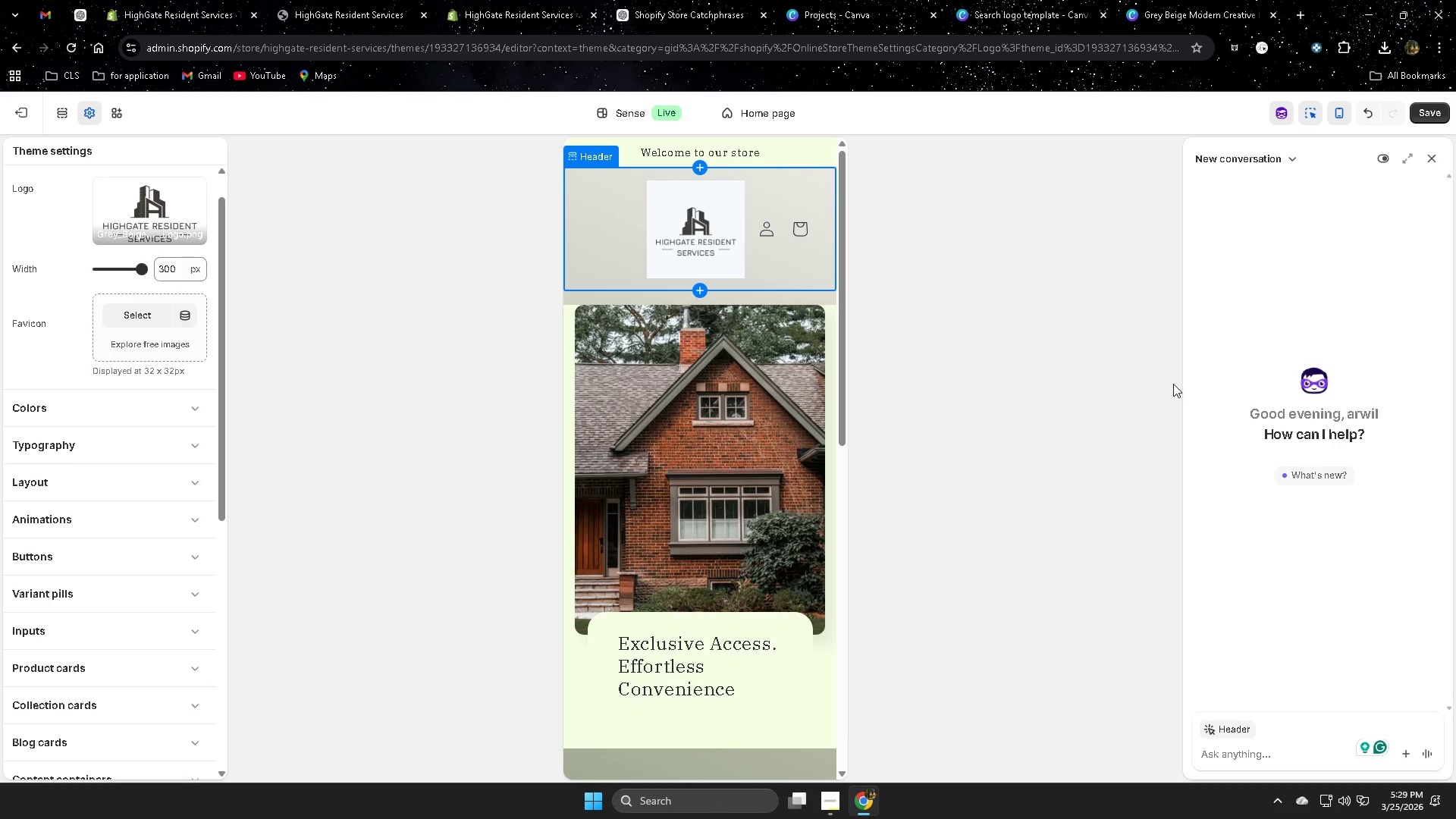 
left_click([995, 500])
 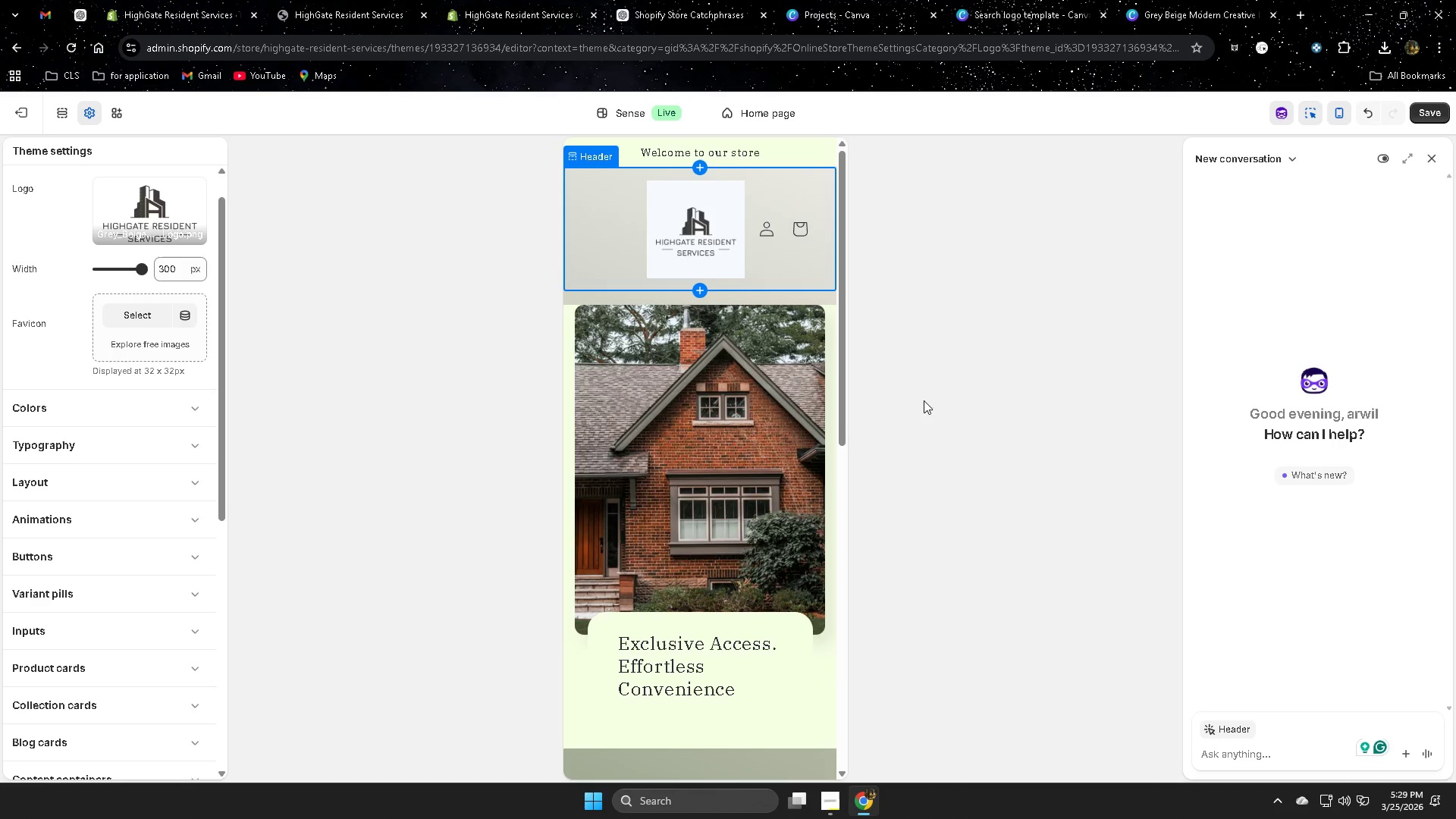 
left_click([965, 379])
 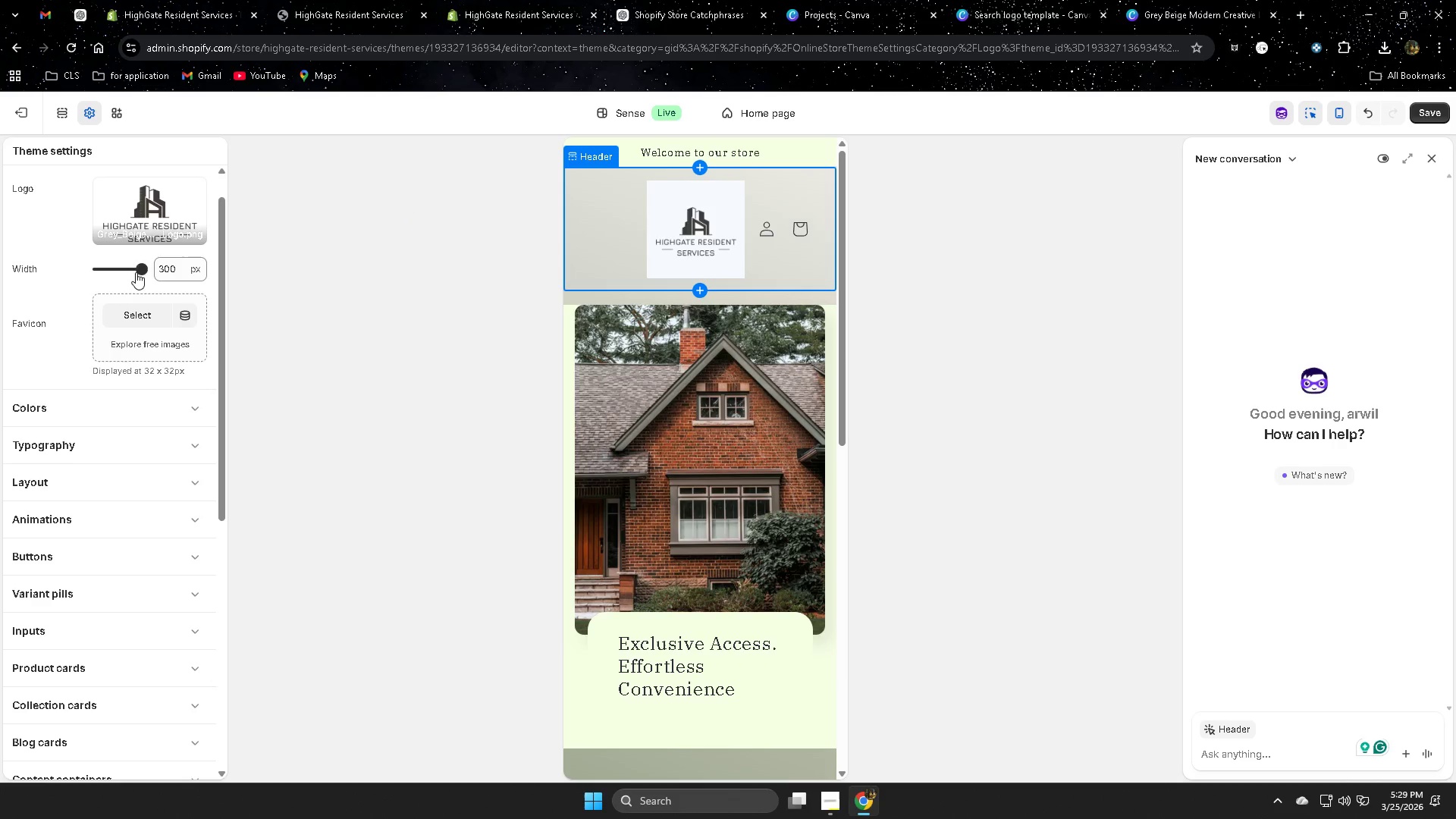 
left_click_drag(start_coordinate=[141, 268], to_coordinate=[110, 269])
 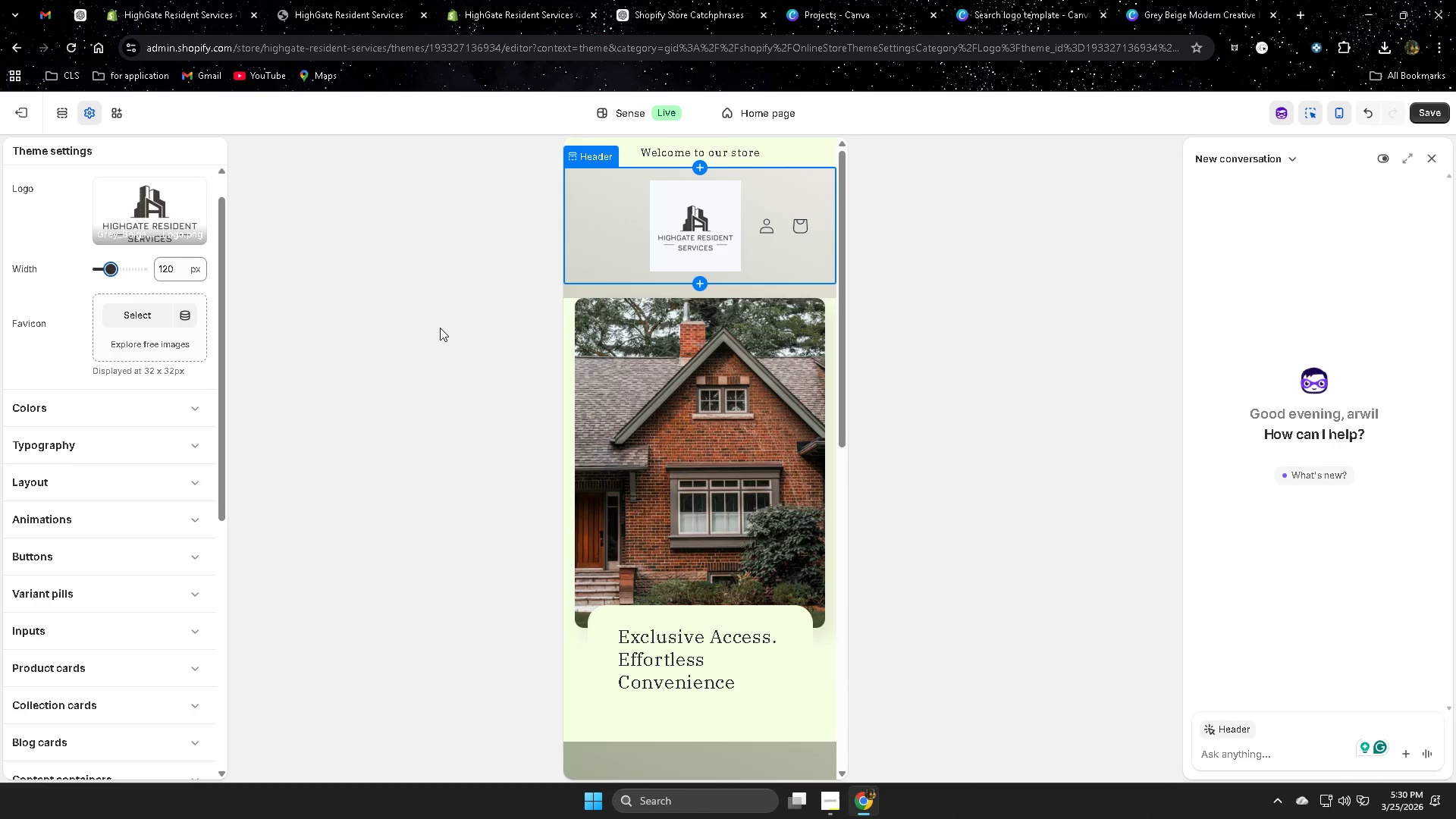 
left_click([440, 328])
 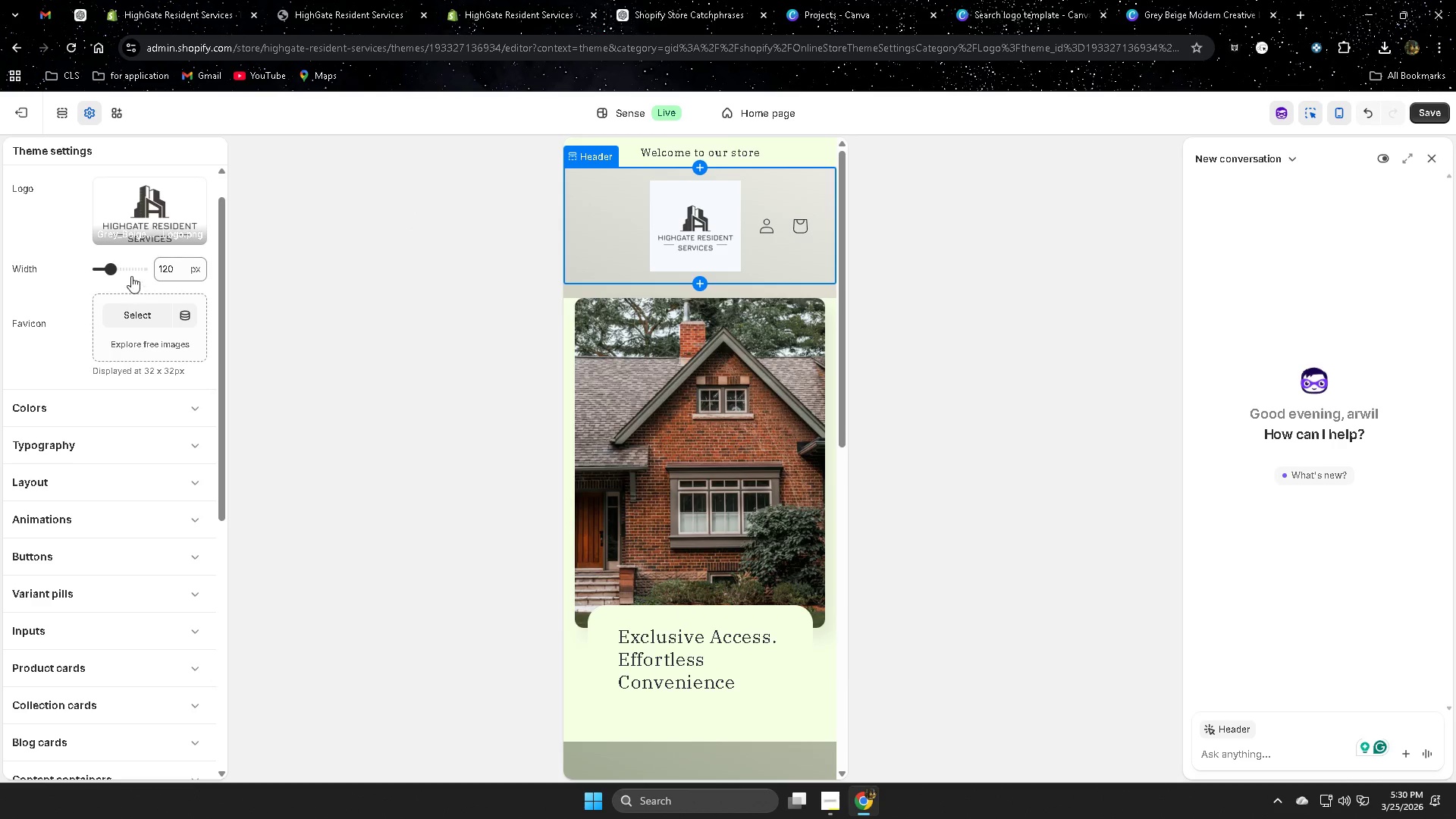 
left_click_drag(start_coordinate=[114, 268], to_coordinate=[22, 267])
 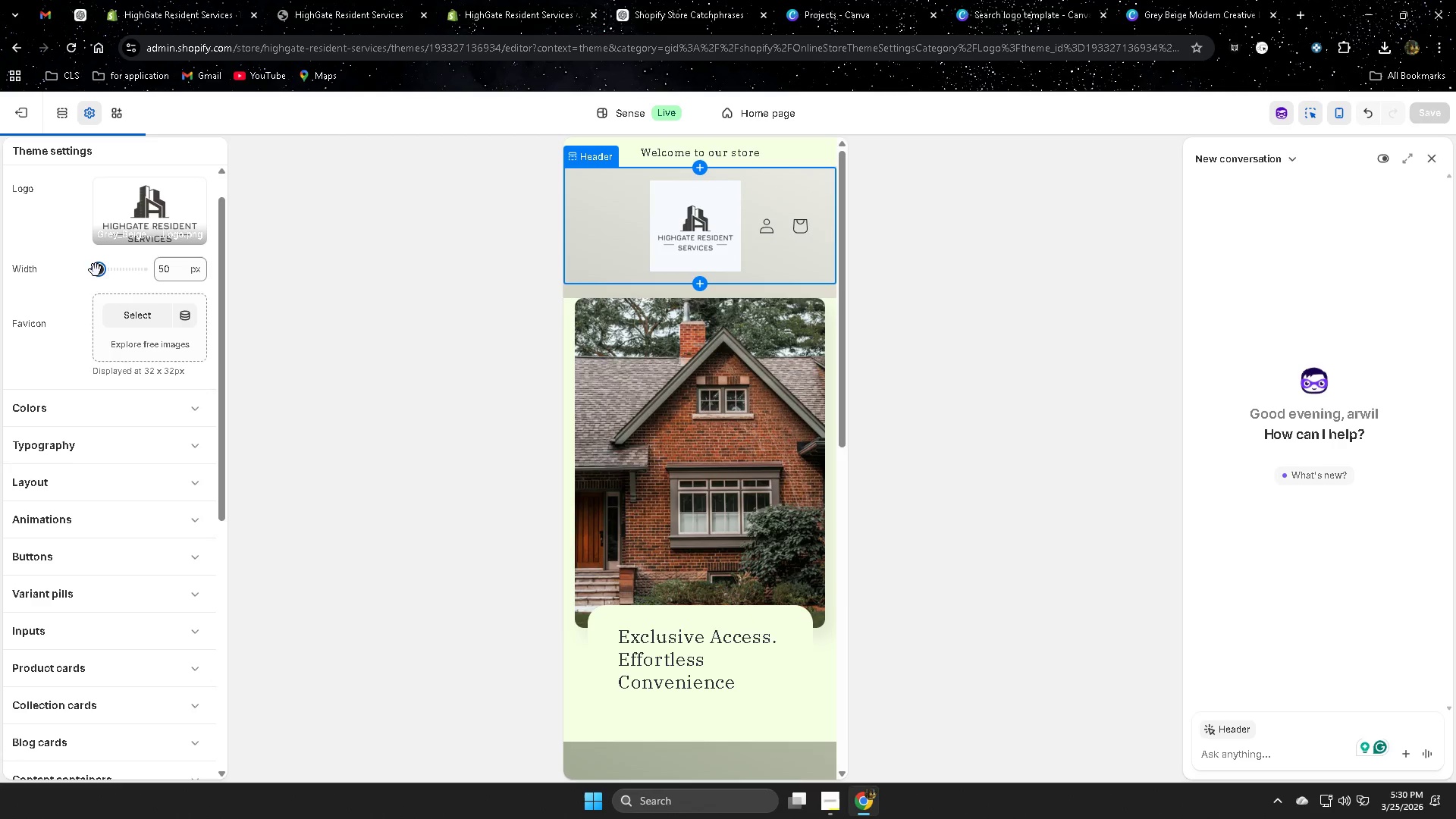 
left_click_drag(start_coordinate=[96, 270], to_coordinate=[85, 270])
 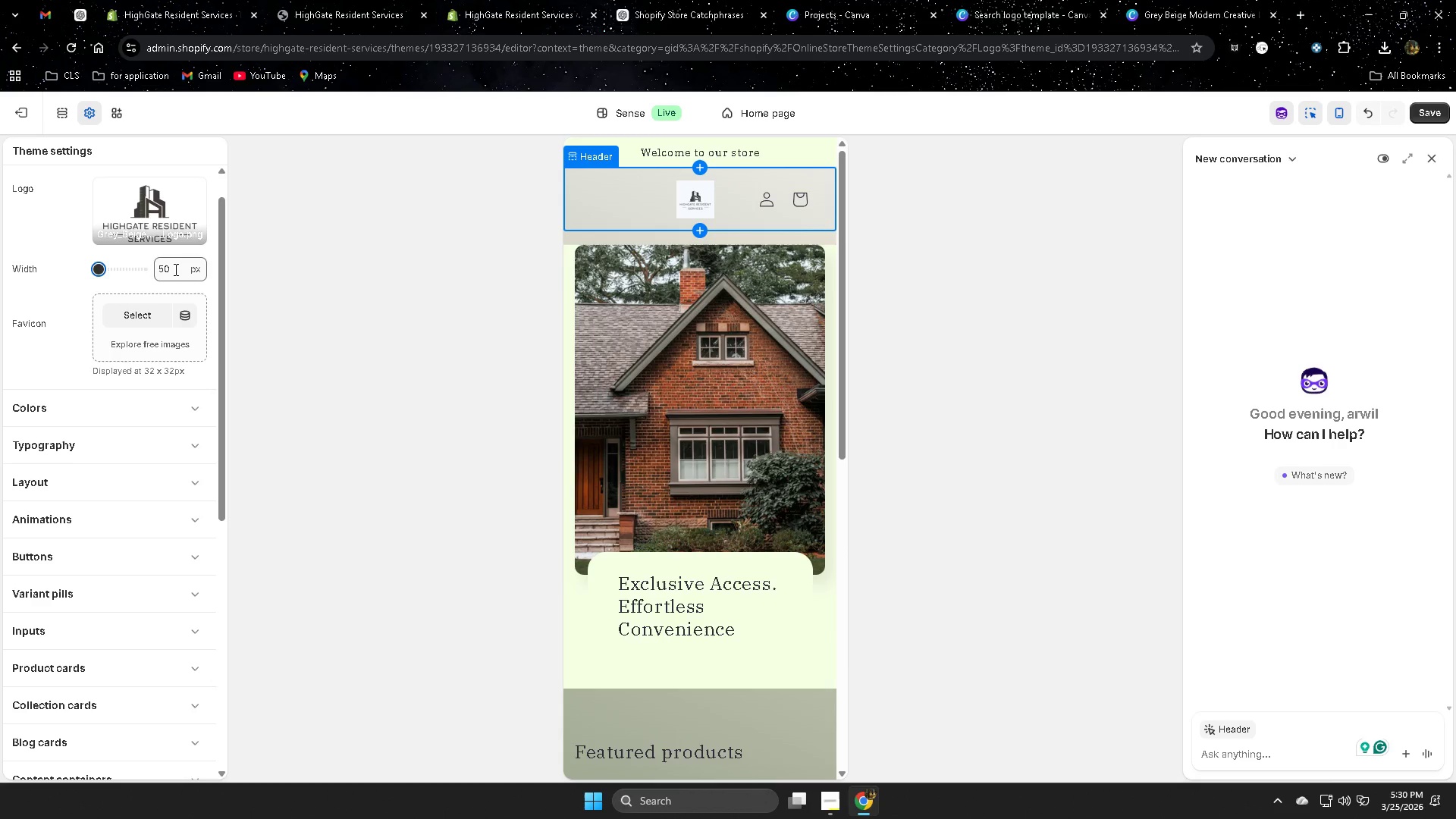 
left_click([174, 268])
 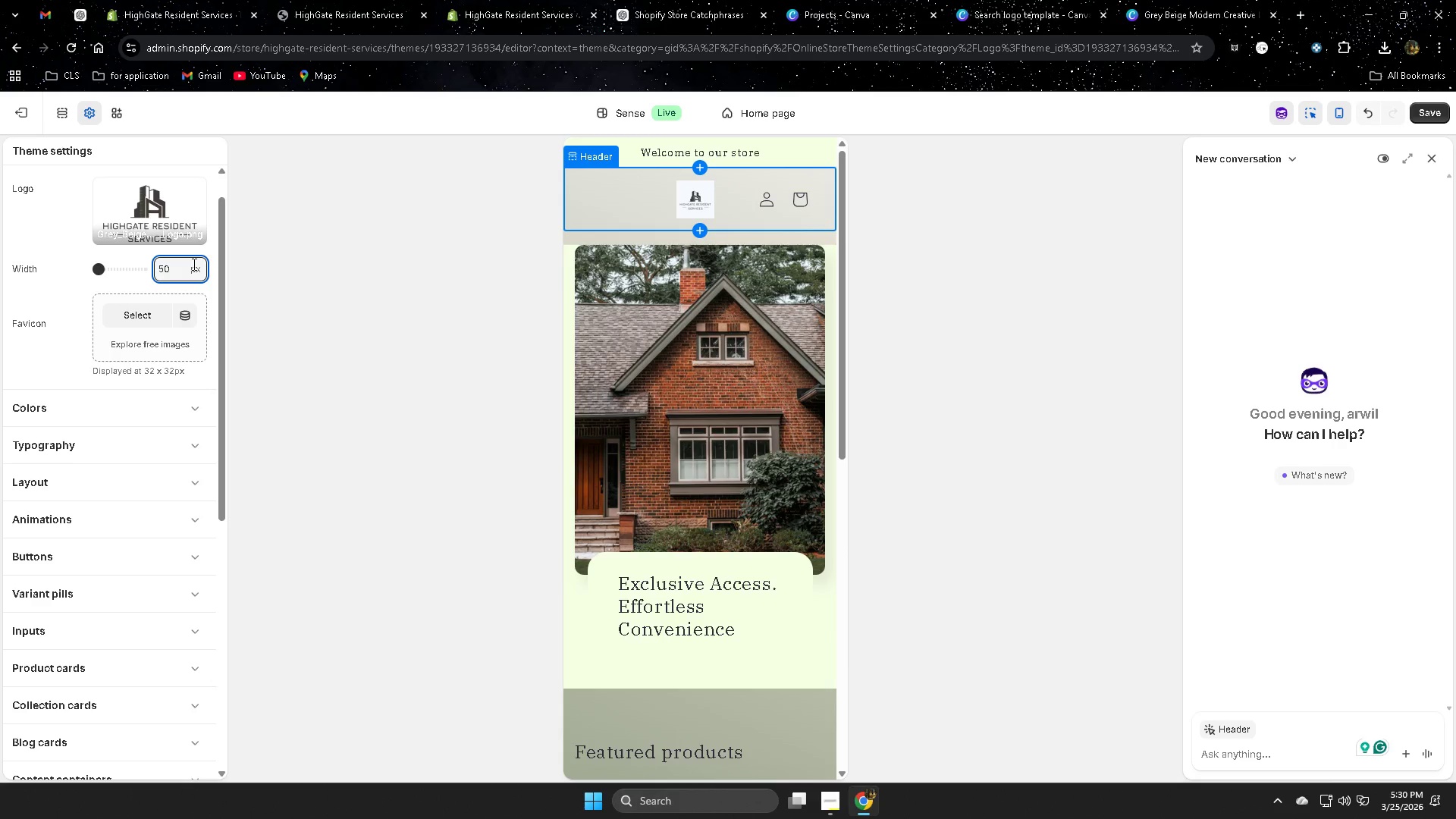 
key(Backspace)
 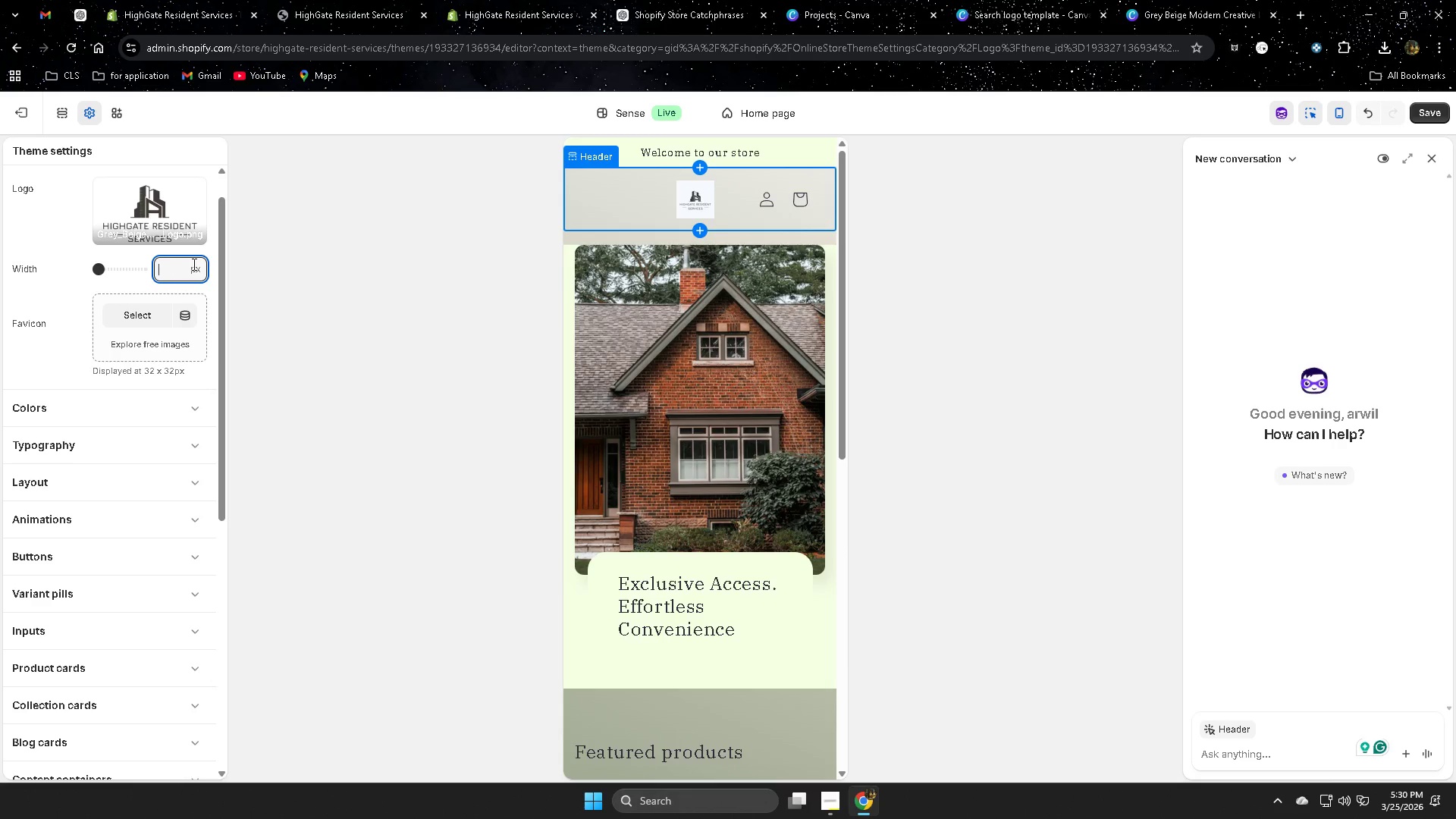 
key(Backspace)
 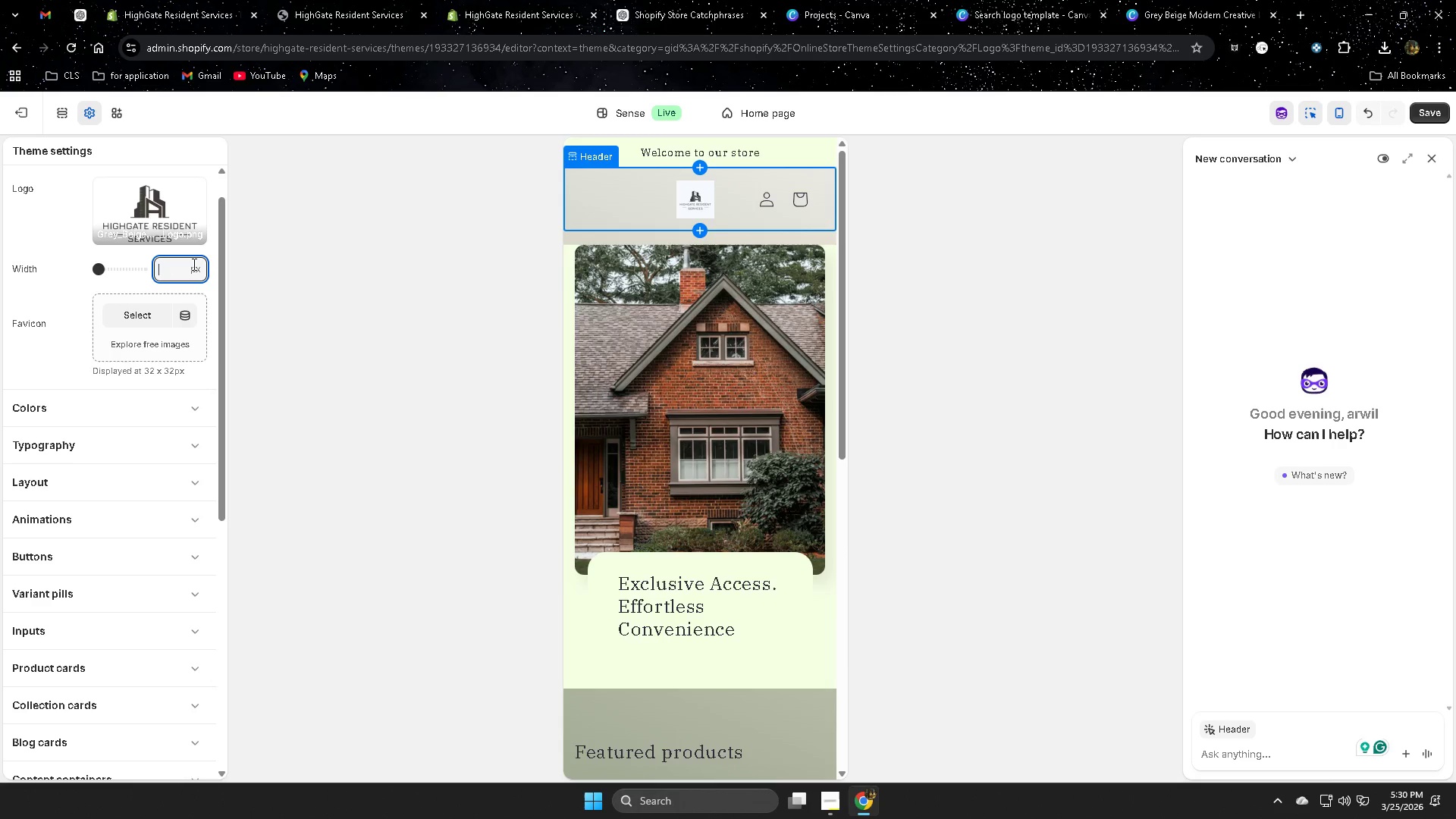 
key(Backspace)
 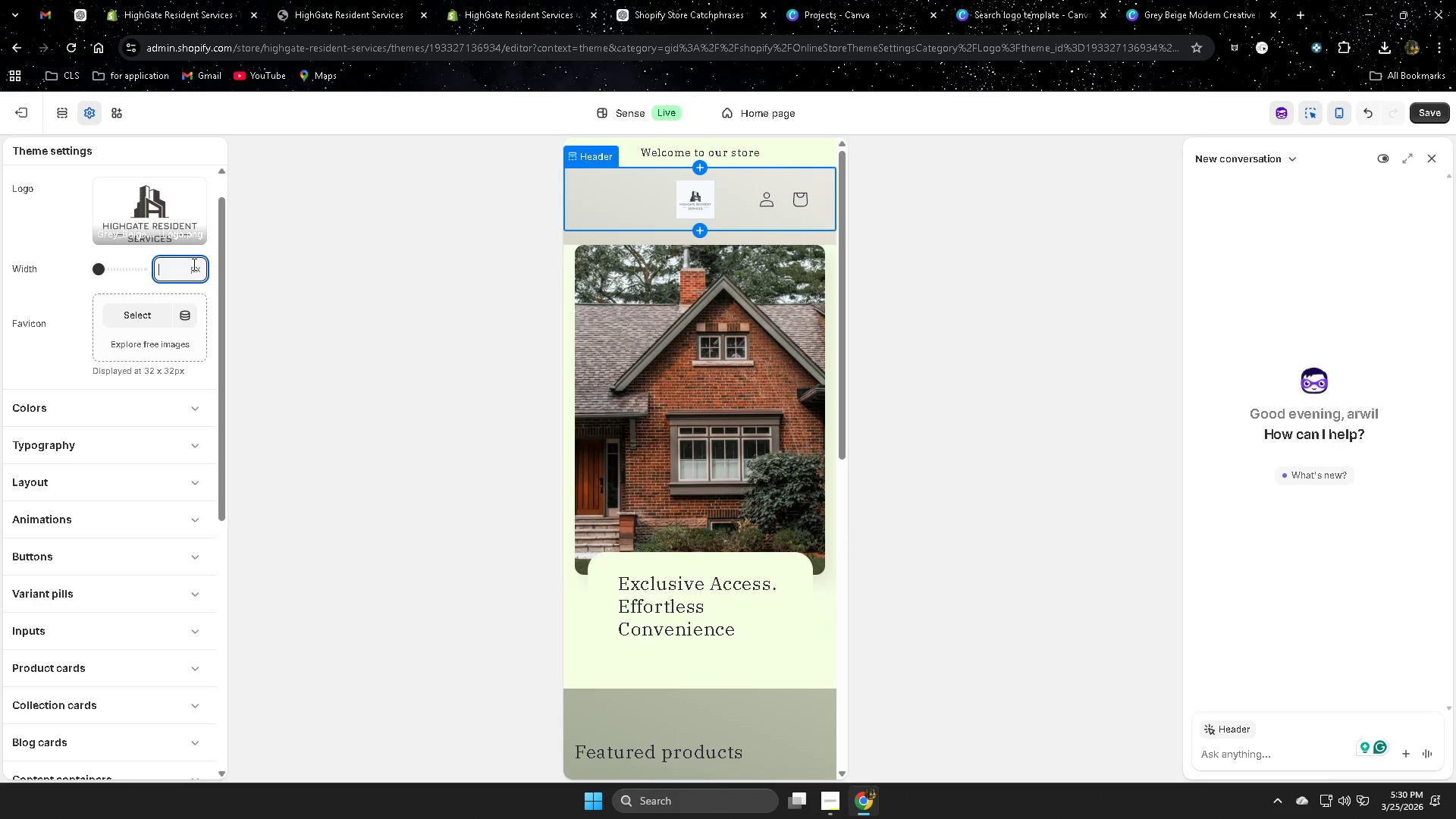 
key(Numpad0)
 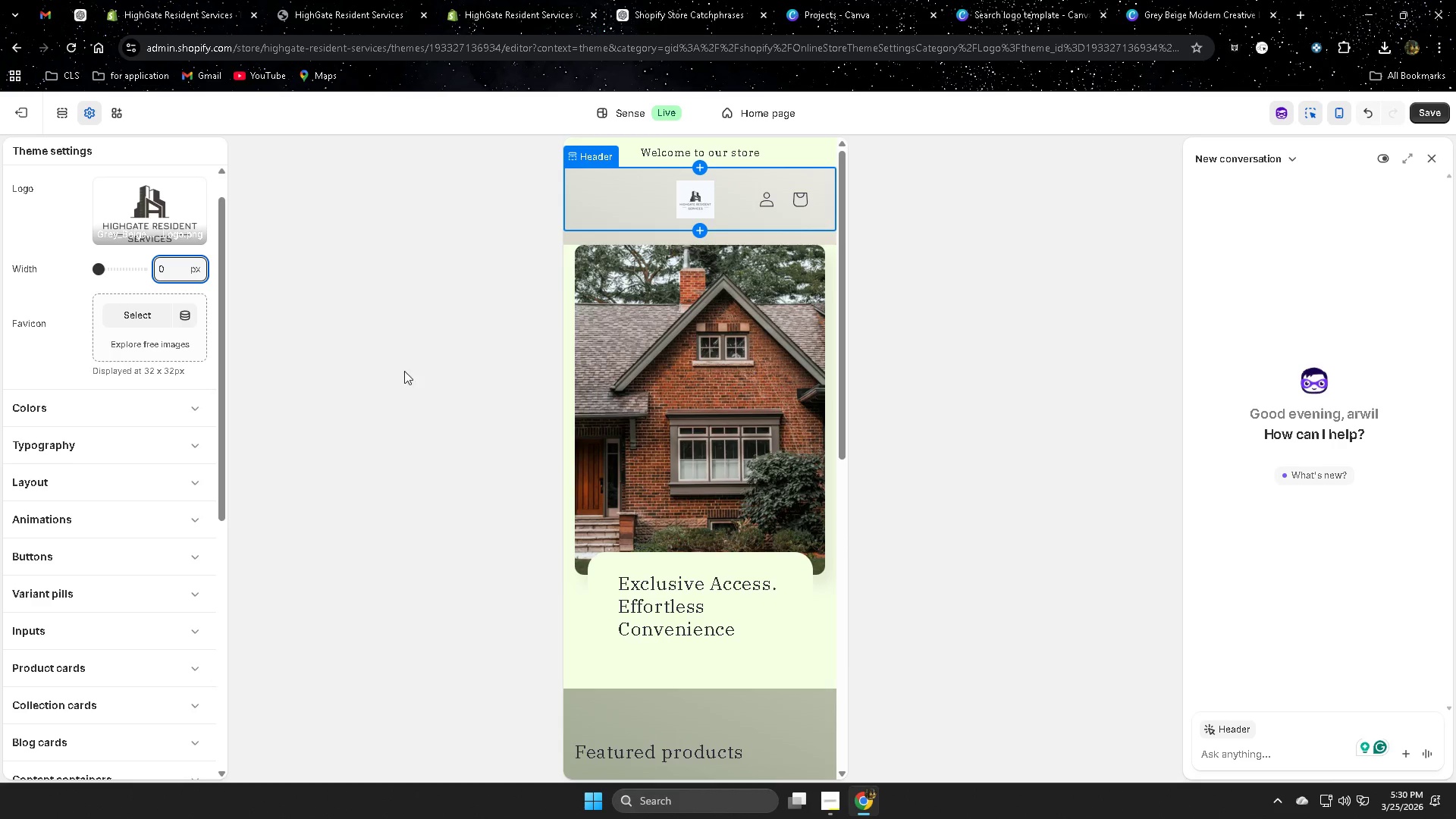 
left_click([410, 371])
 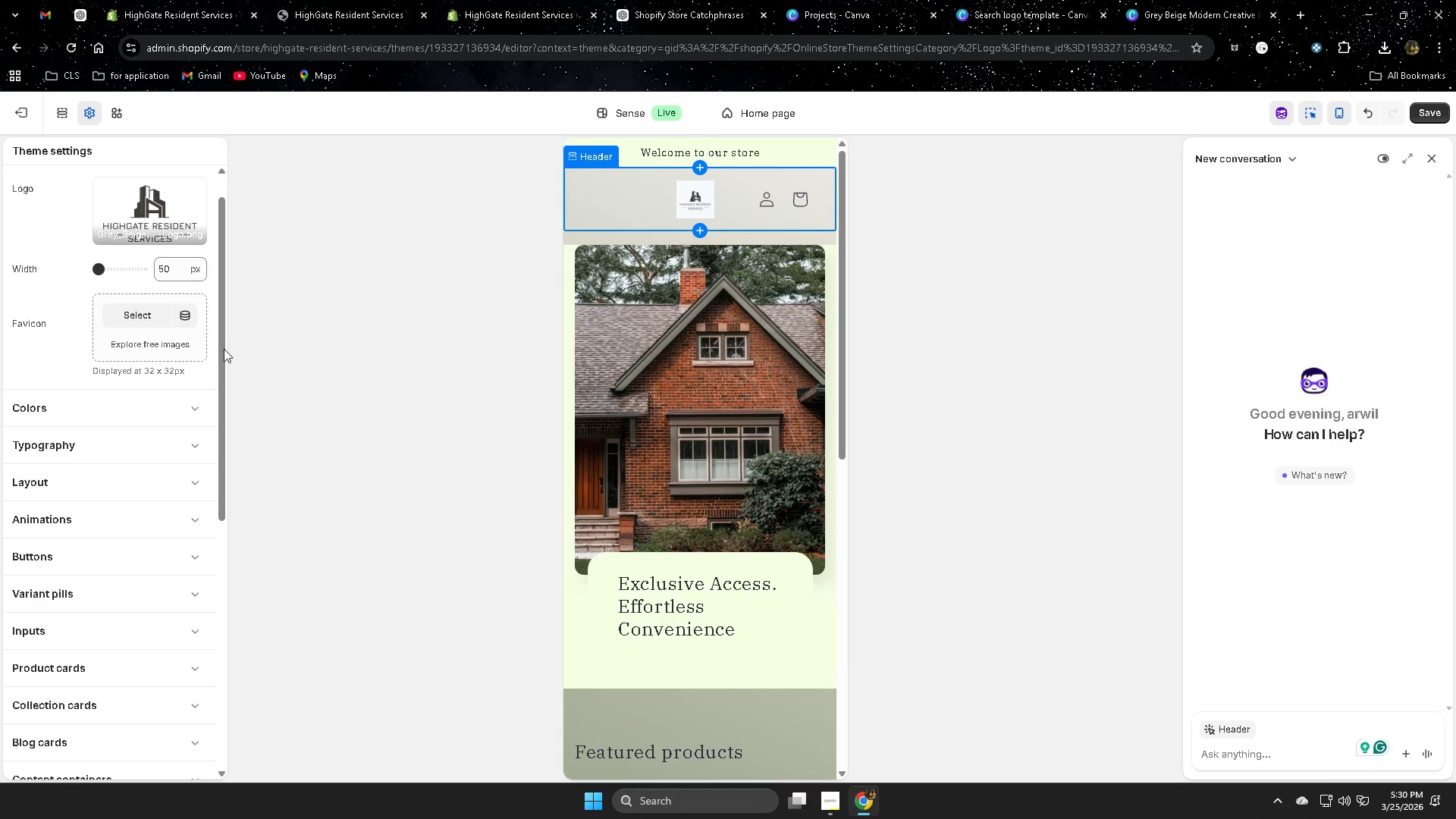 
left_click([409, 328])
 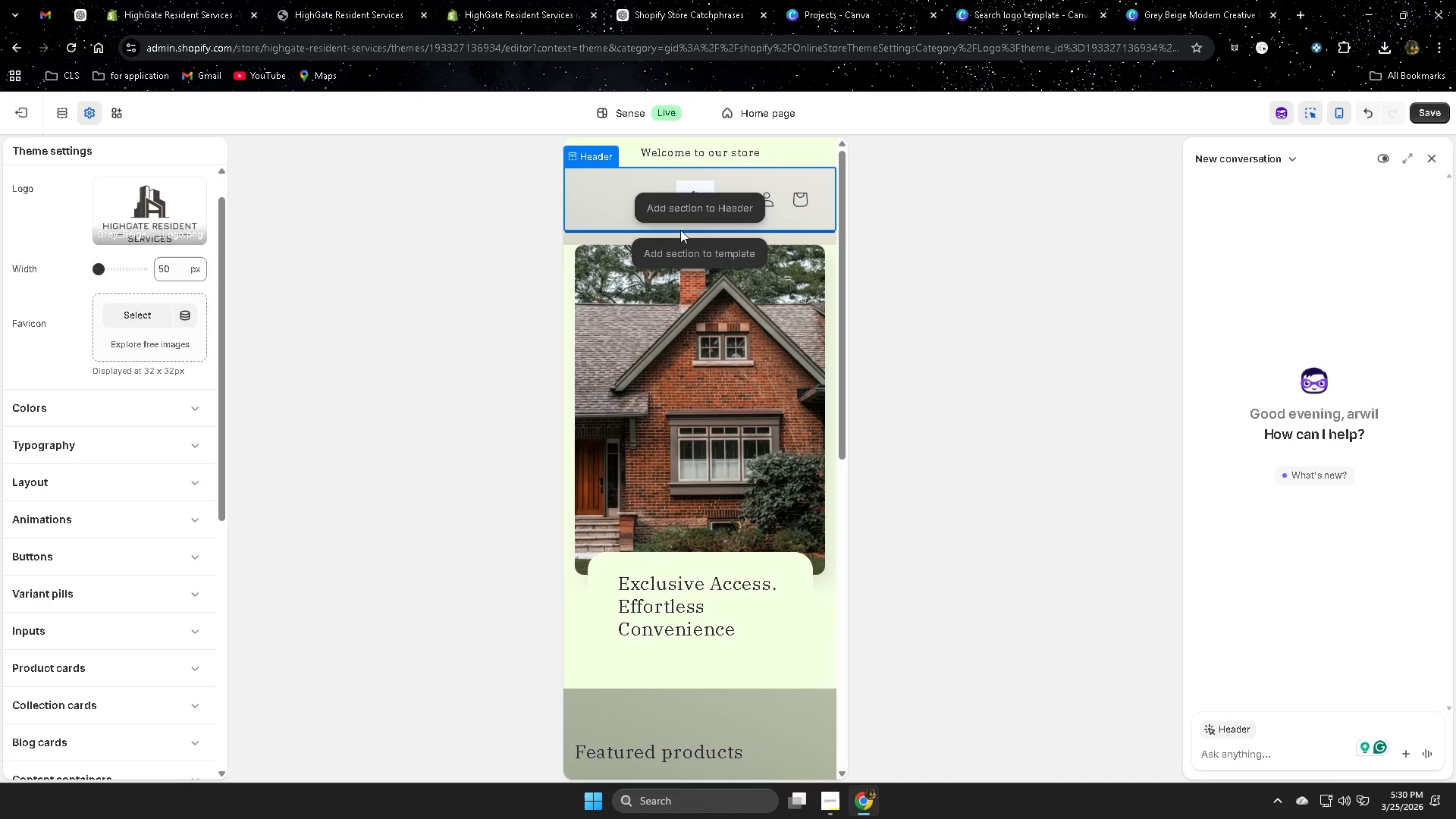 
left_click([403, 267])
 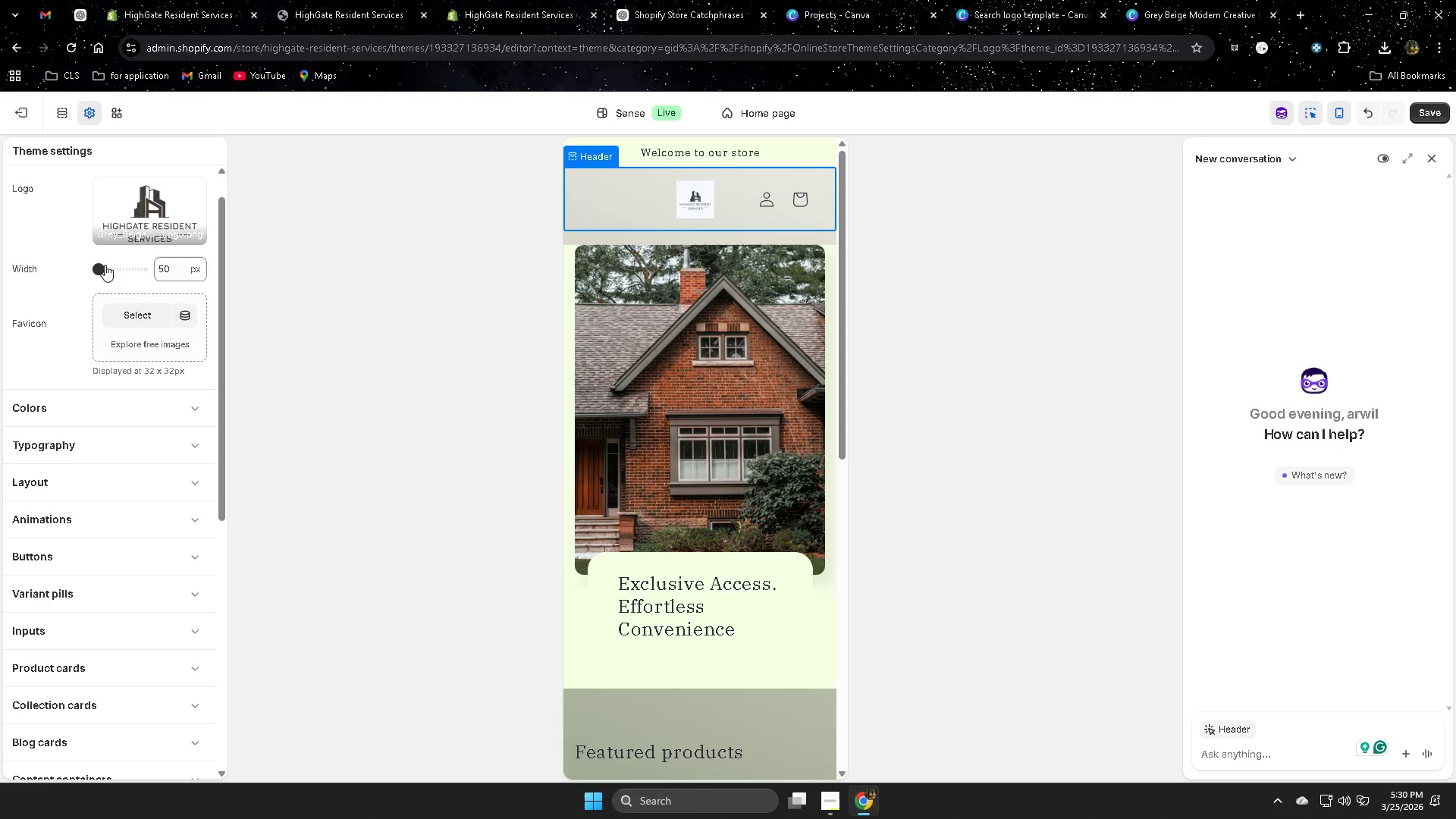 
wait(6.56)
 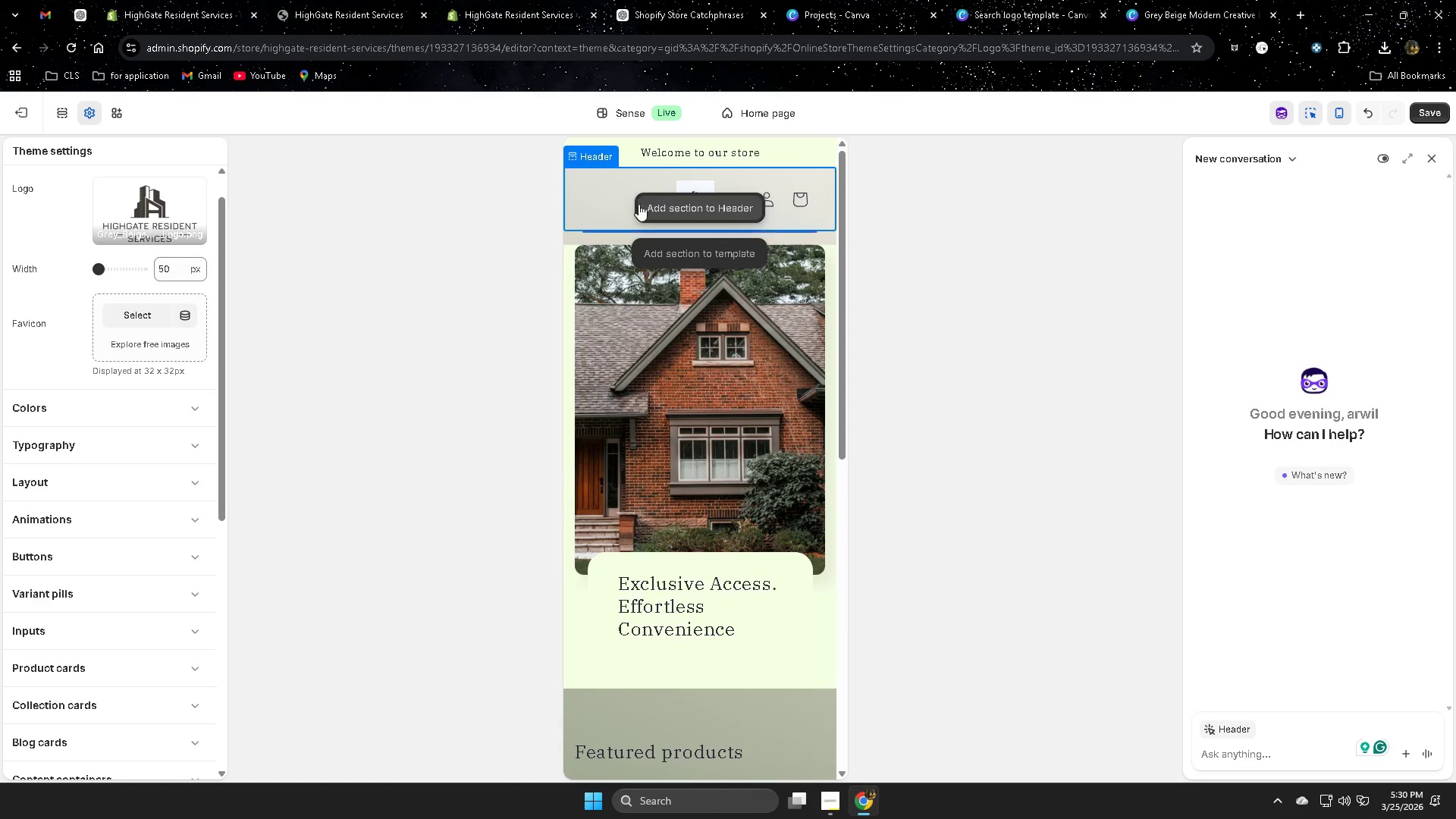 
left_click_drag(start_coordinate=[104, 269], to_coordinate=[119, 269])
 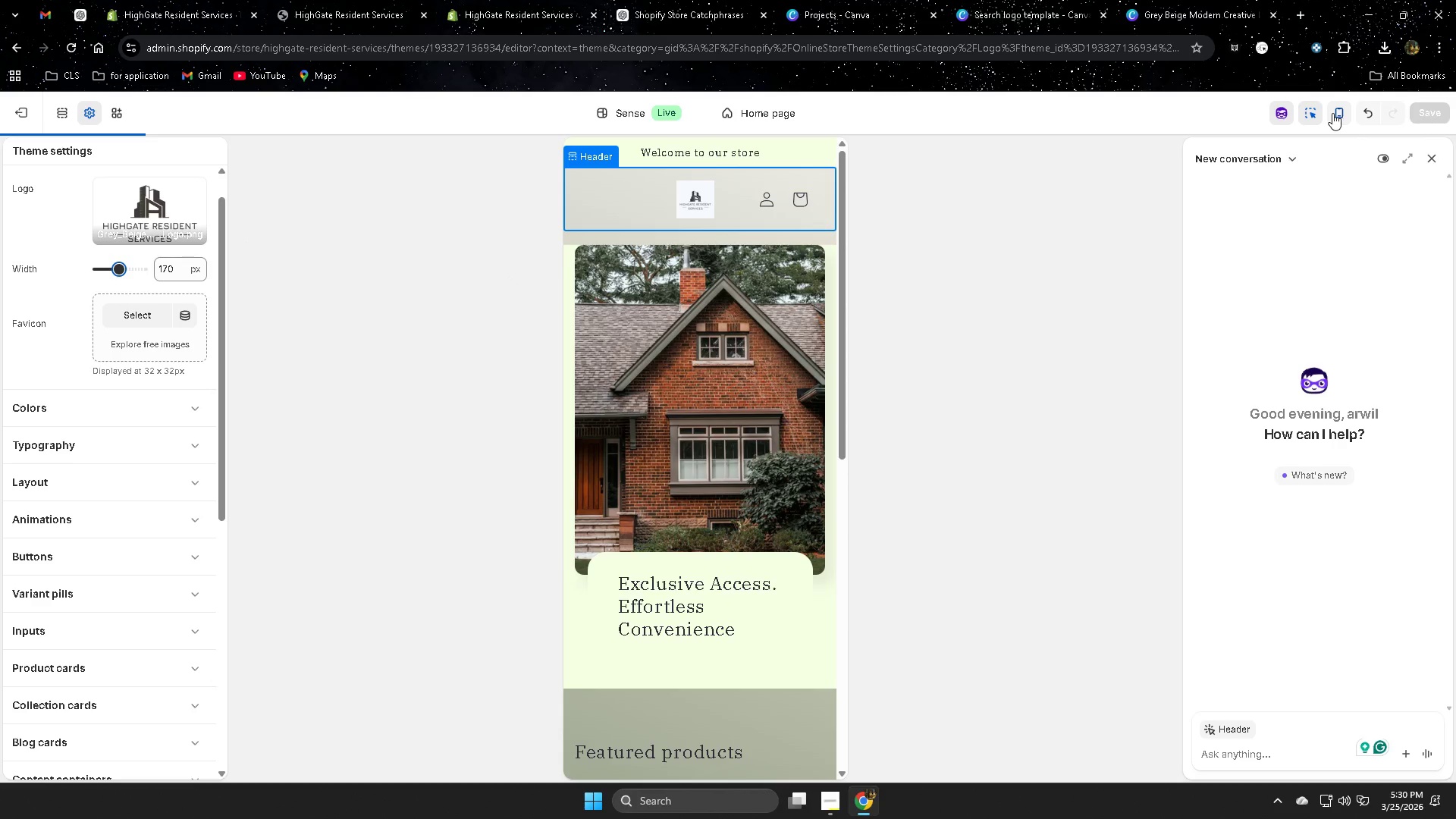 
left_click([1337, 113])
 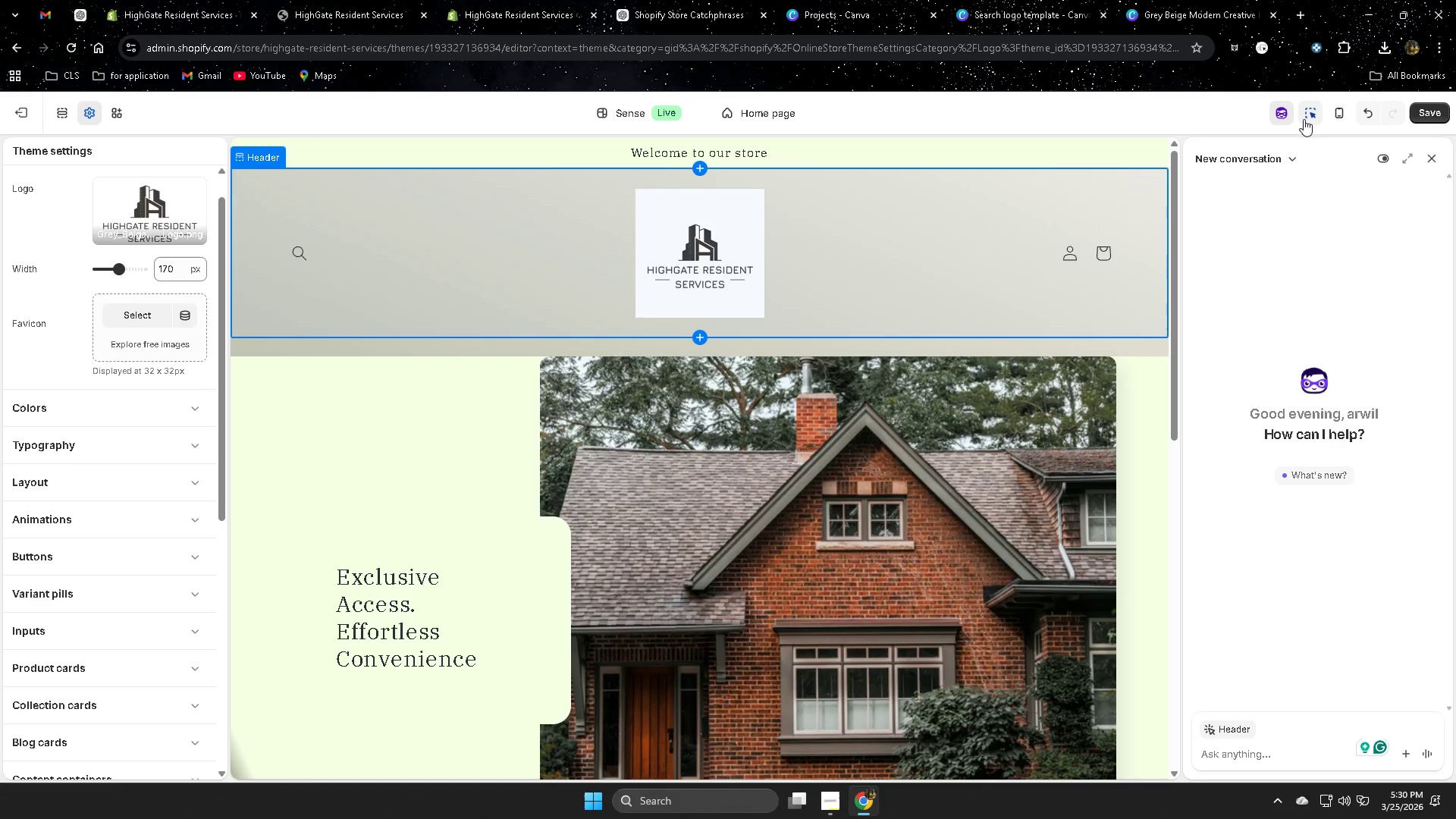 
wait(12.89)
 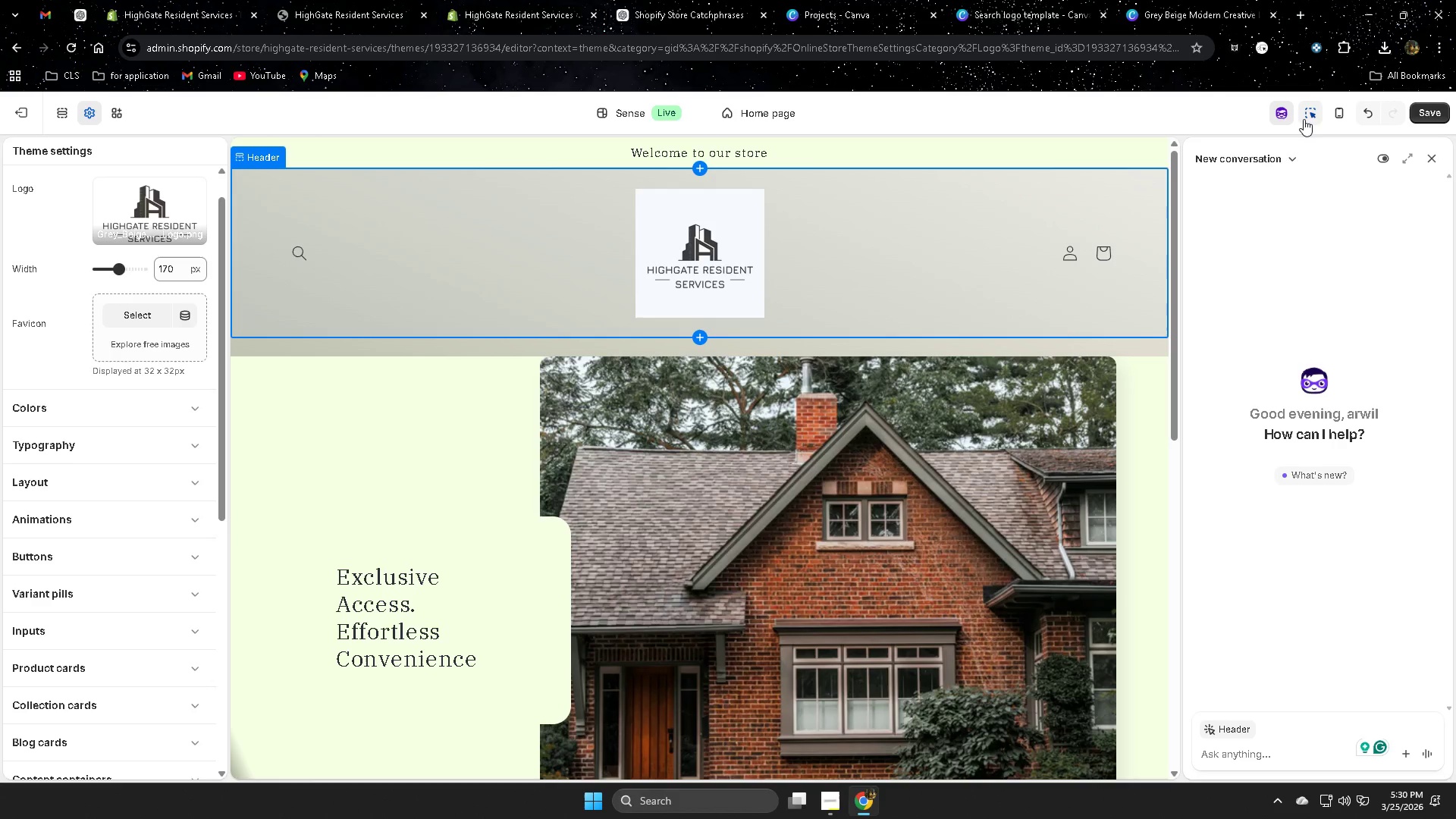 
left_click([892, 253])
 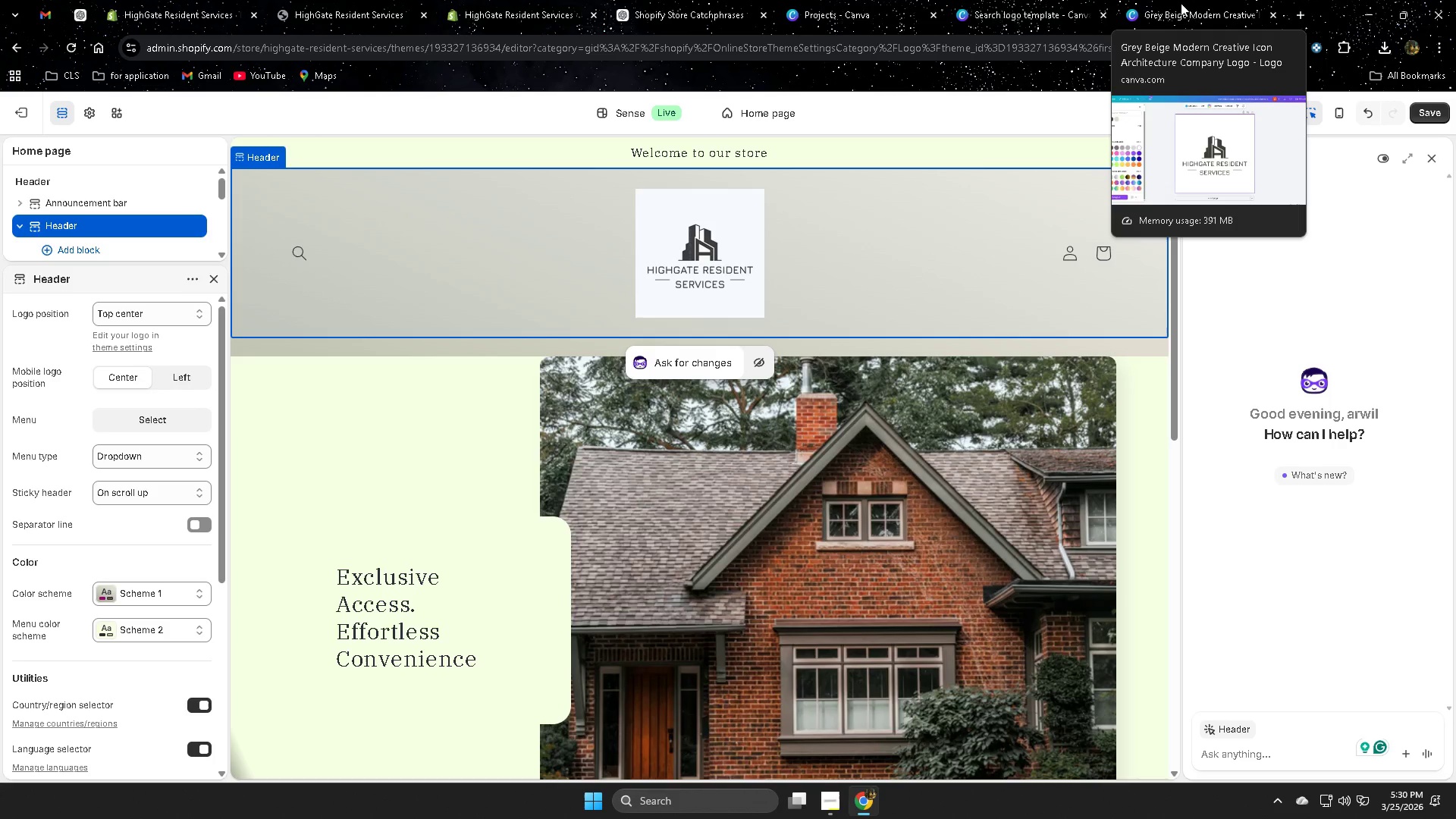 
left_click([1185, 5])
 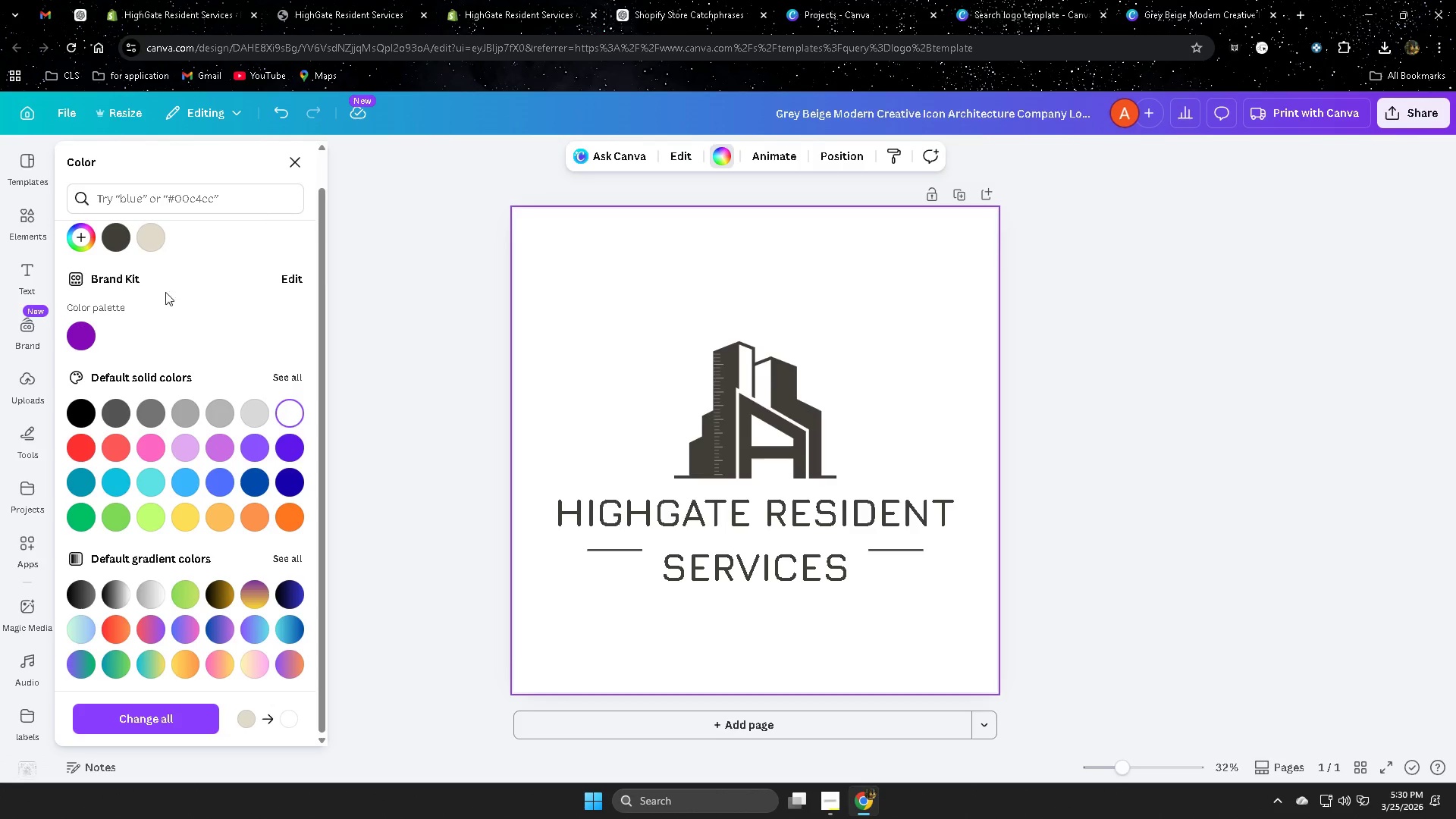 
left_click([150, 240])
 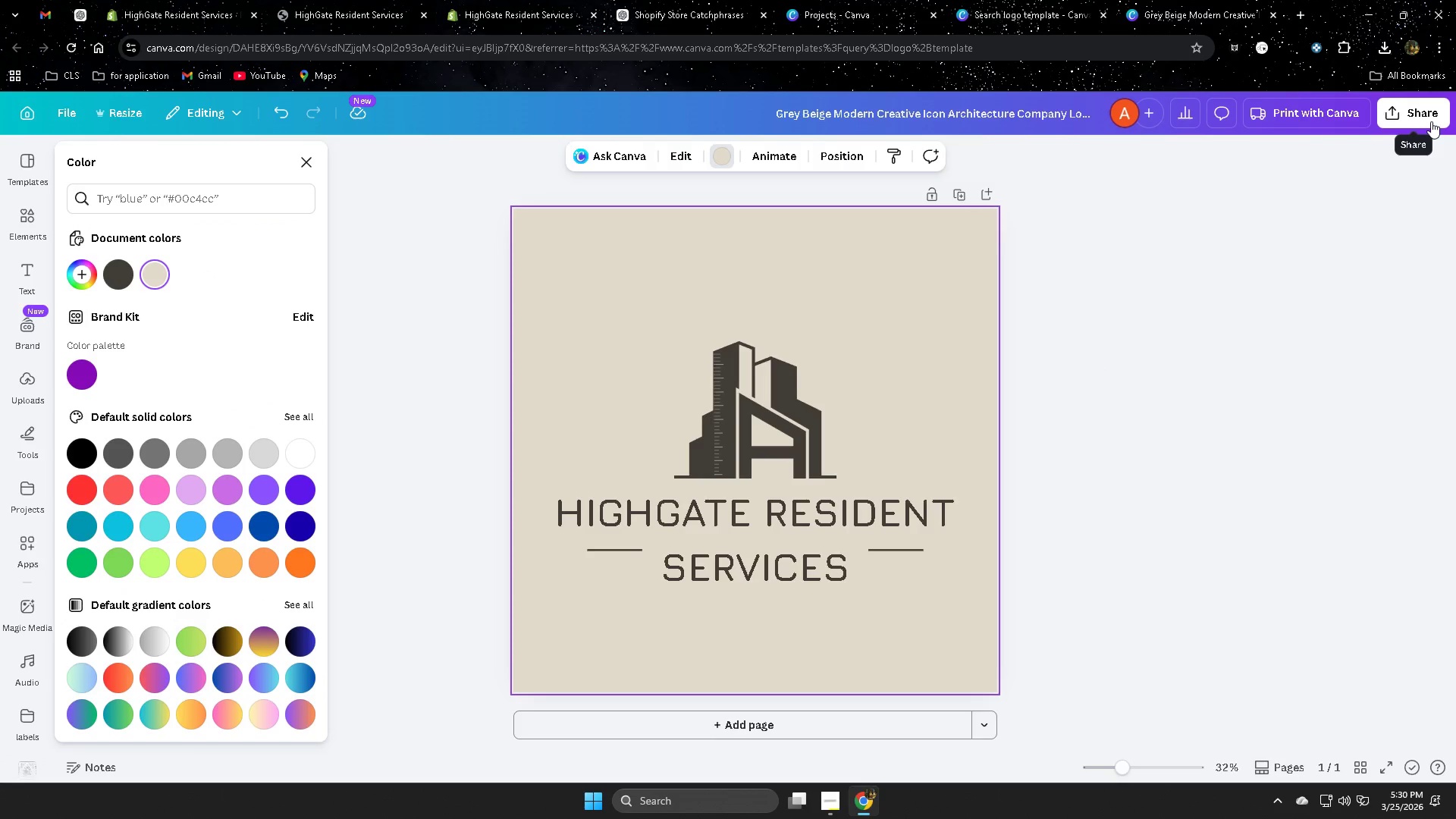 
wait(6.7)
 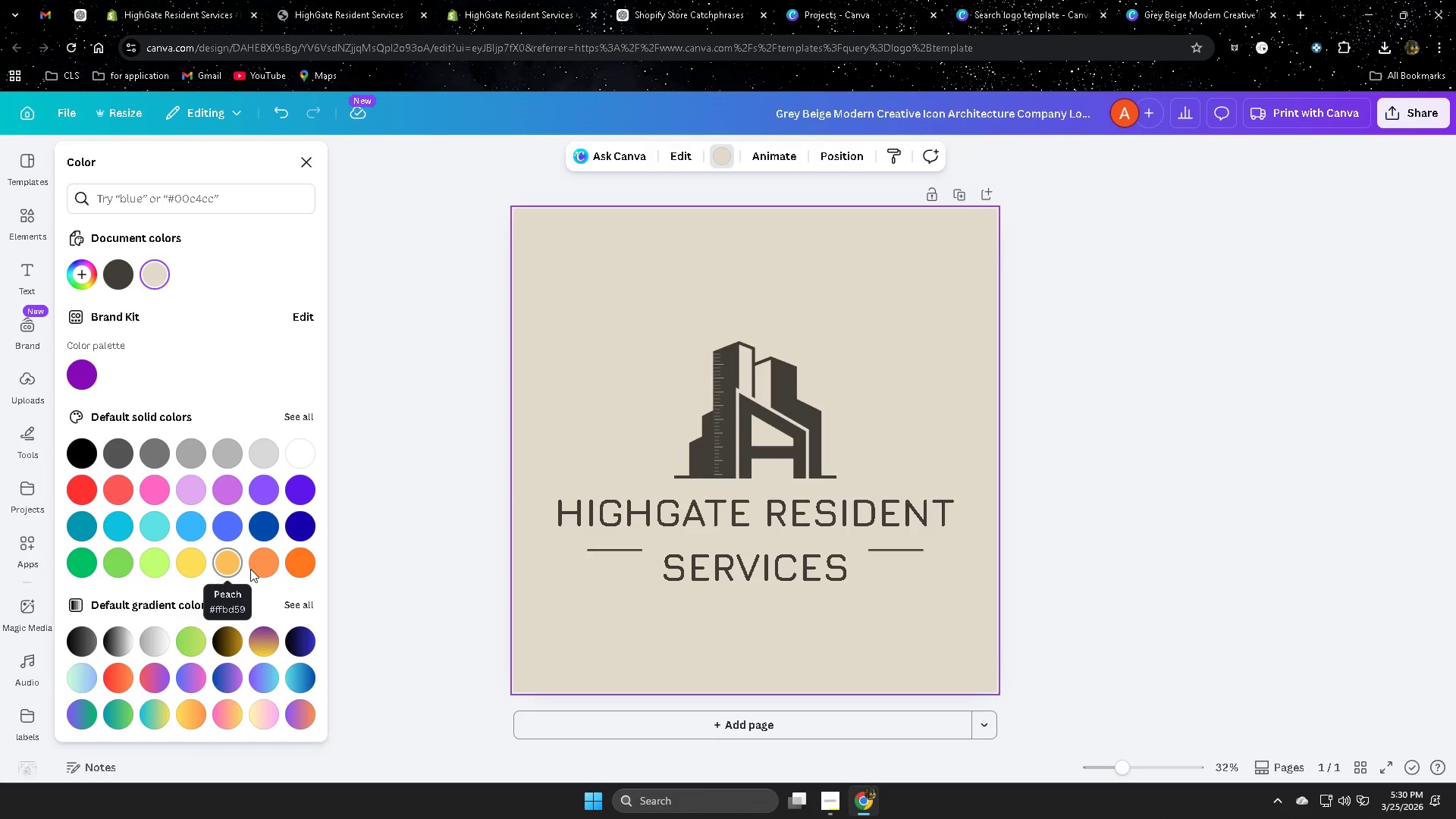 
left_click([201, 0])
 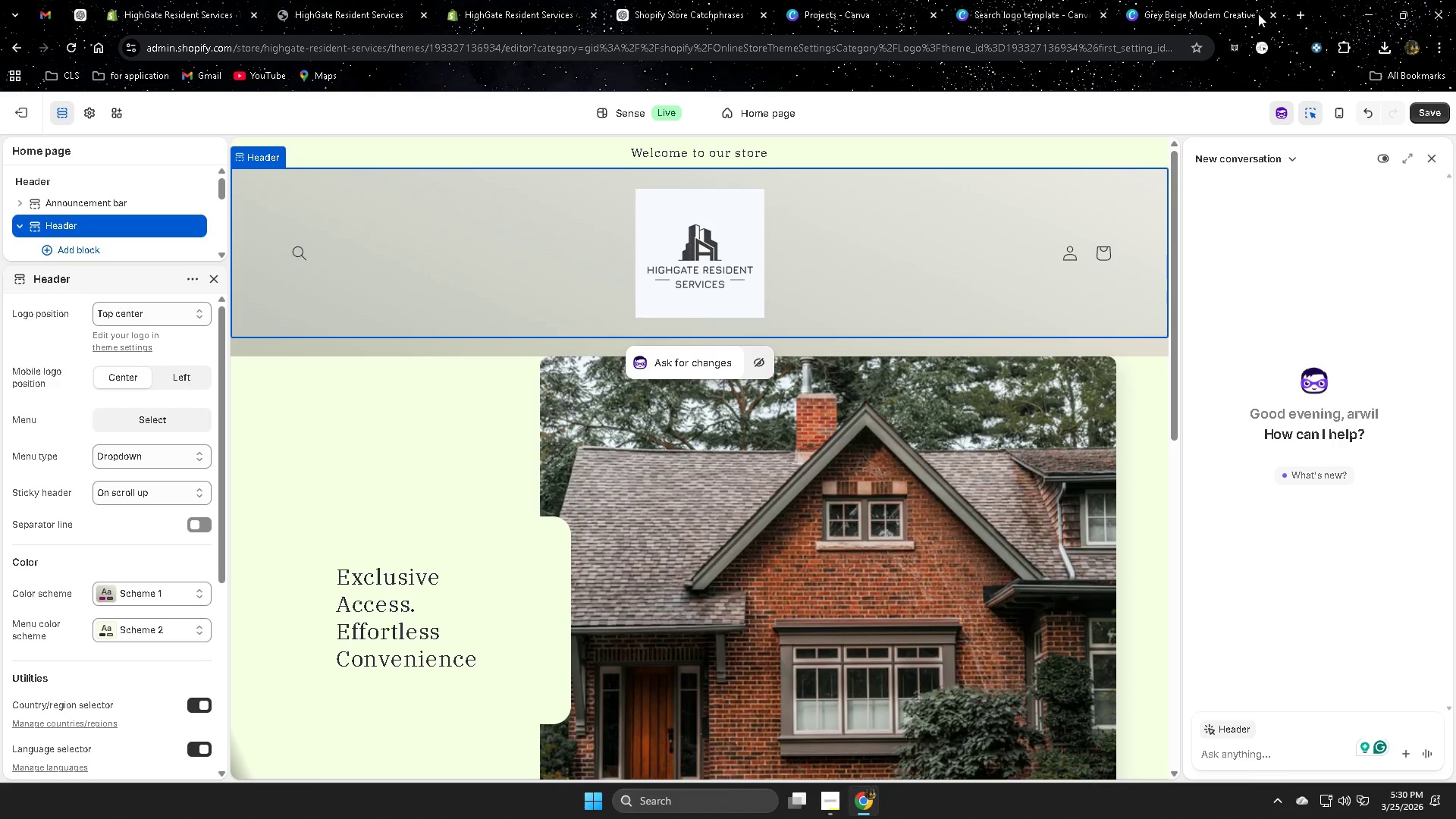 
mouse_move([1202, 8])
 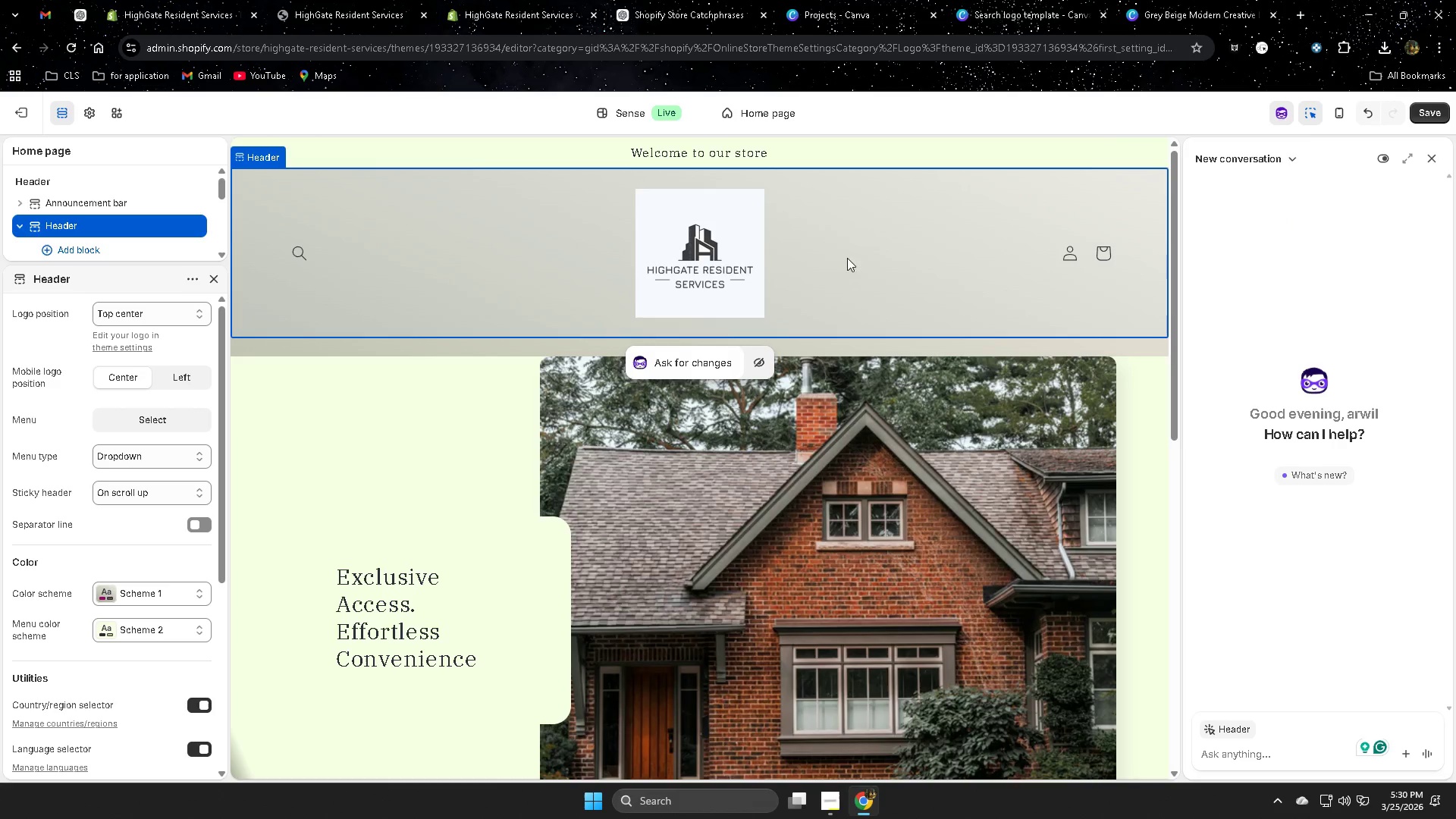 
wait(5.06)
 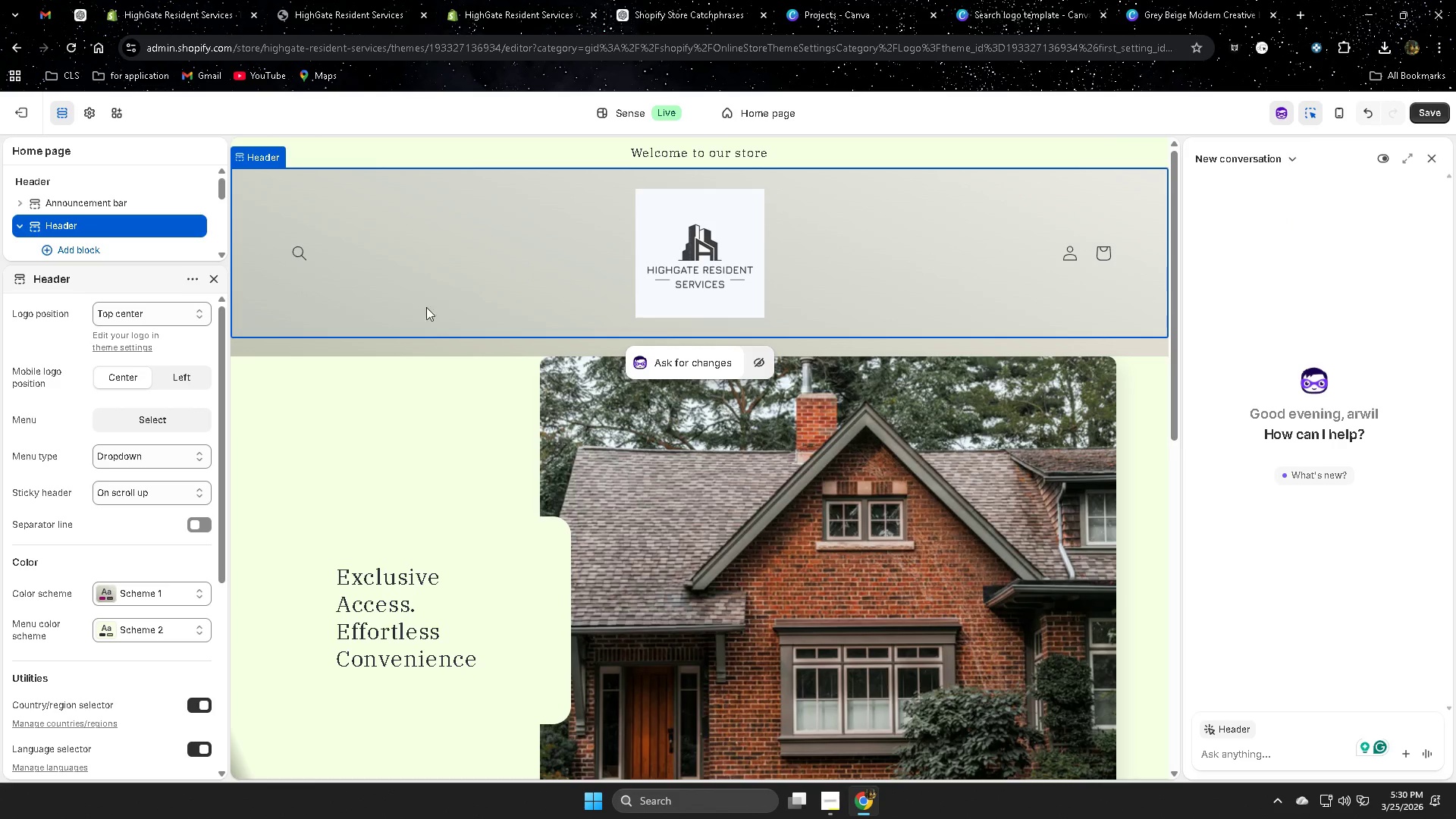 
left_click([1201, 6])
 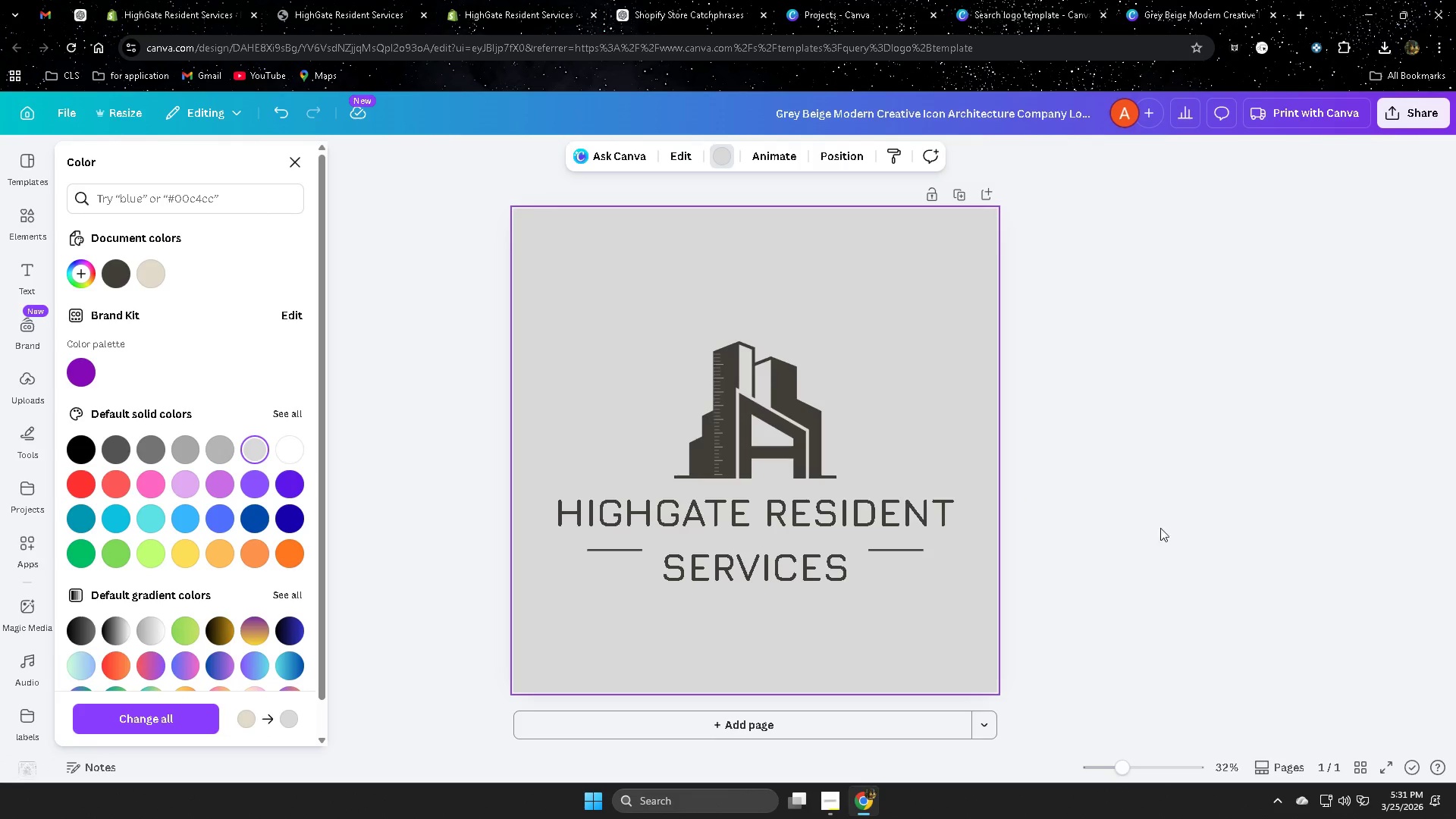 
wait(6.25)
 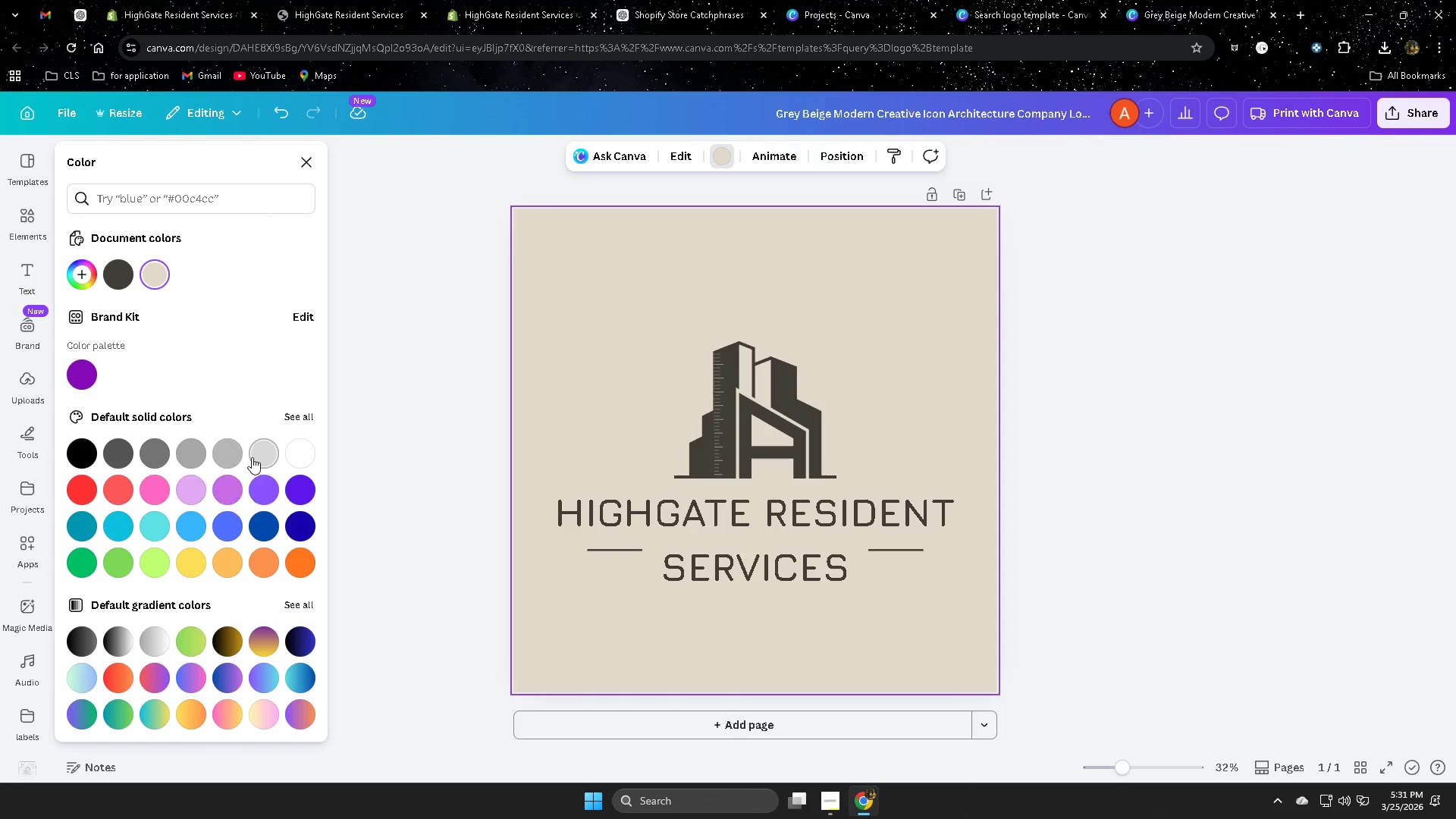 
left_click([1415, 114])
 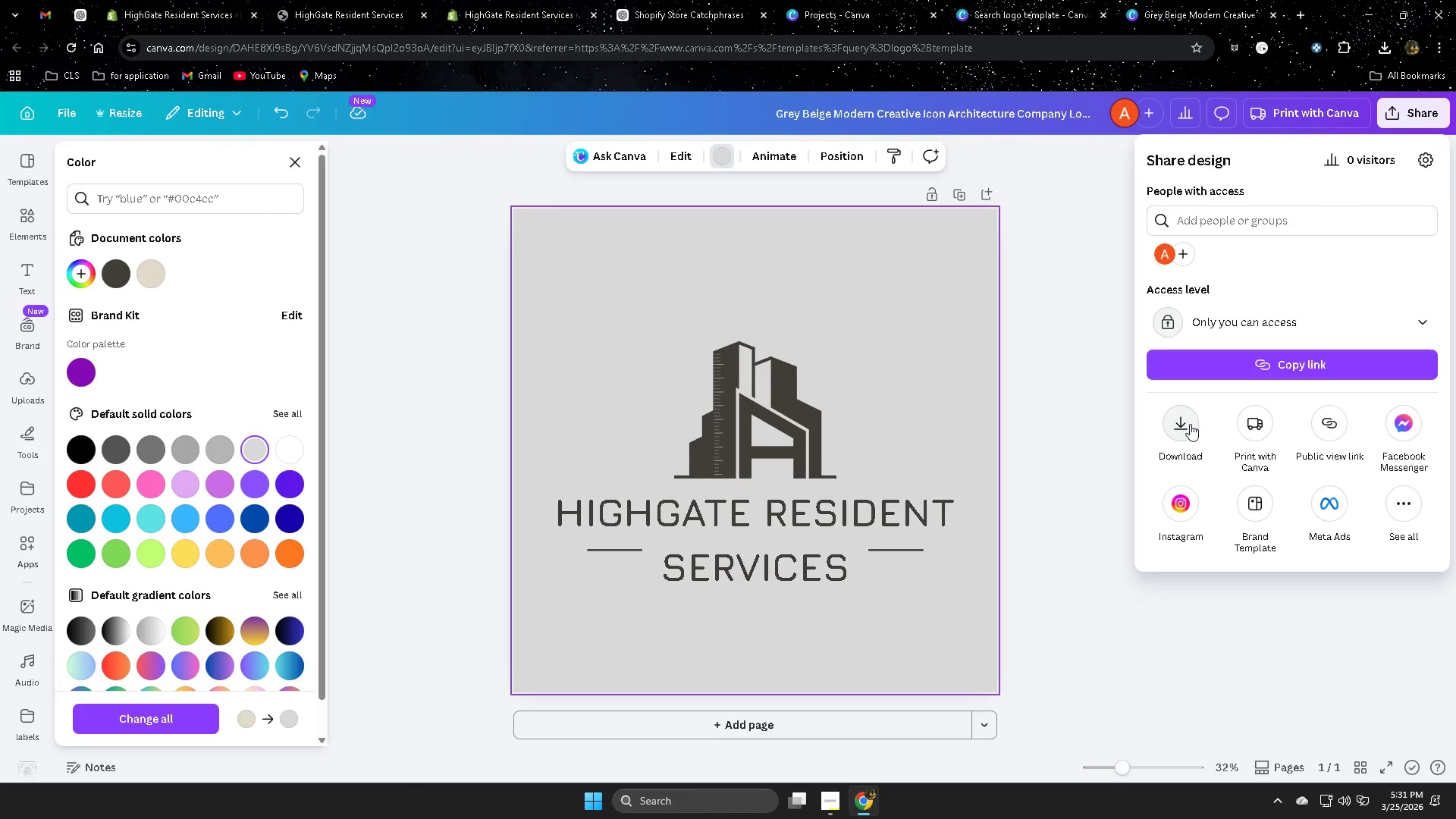 
left_click([1184, 424])
 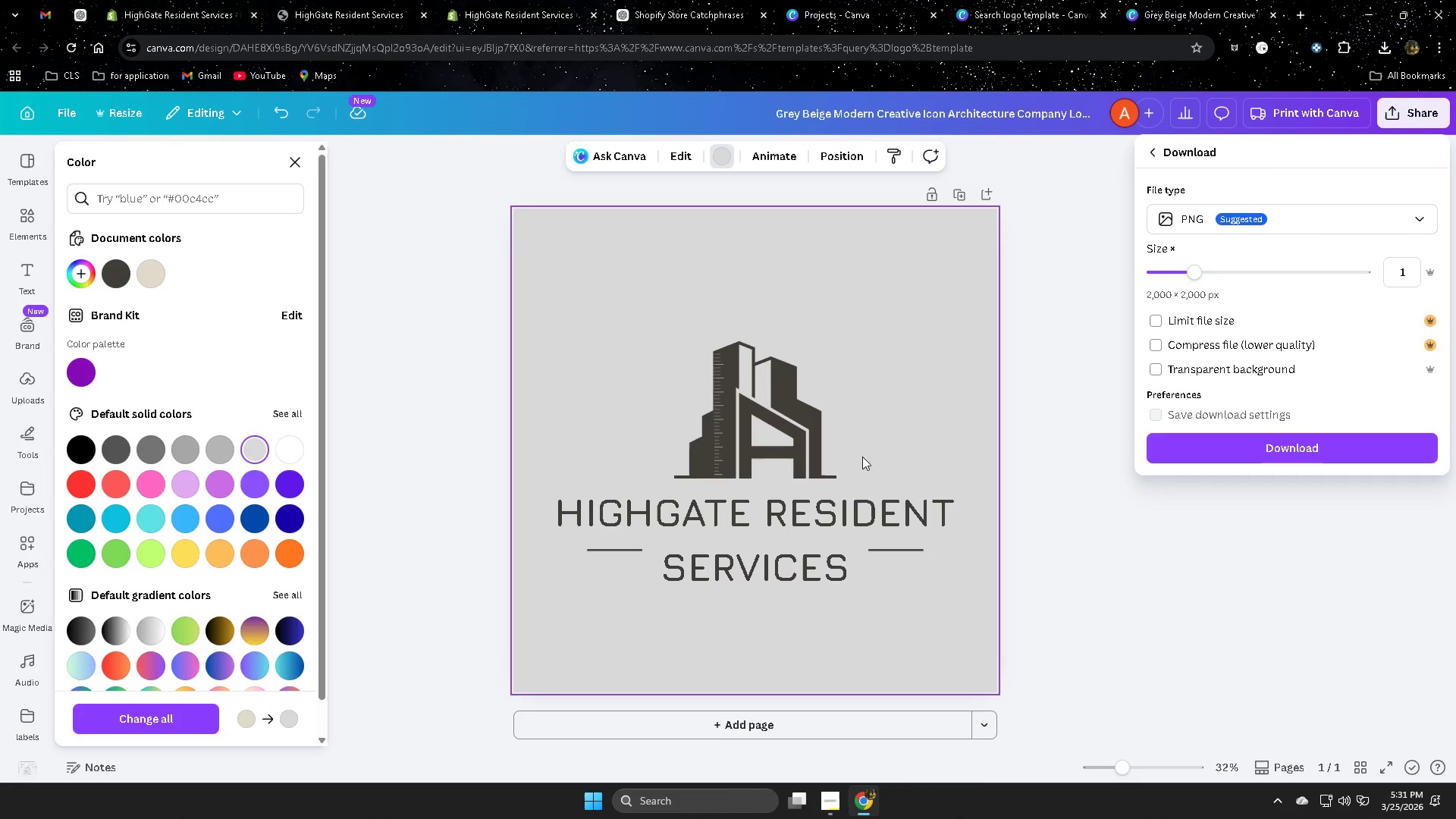 
wait(5.16)
 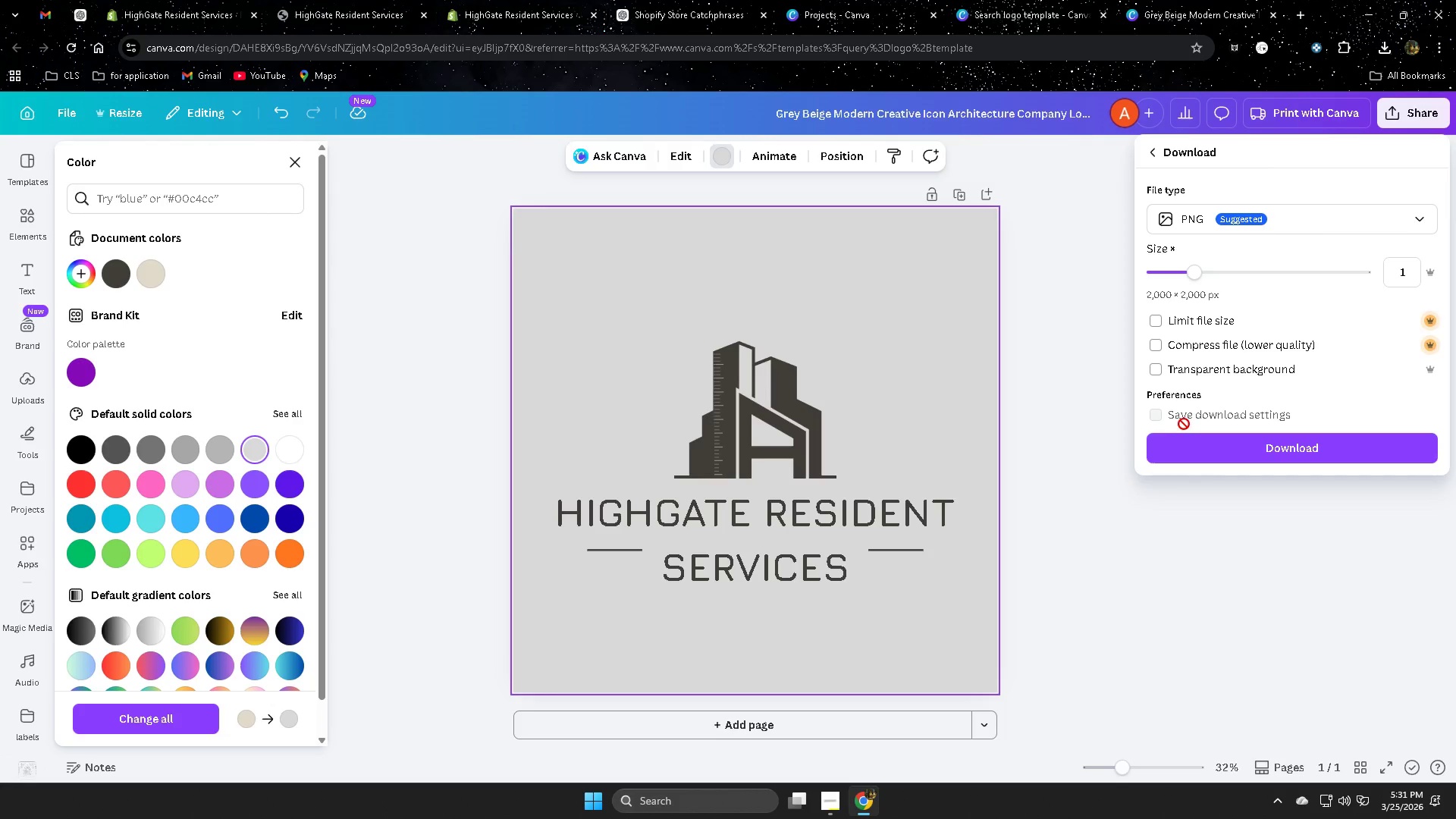 
left_click([927, 375])
 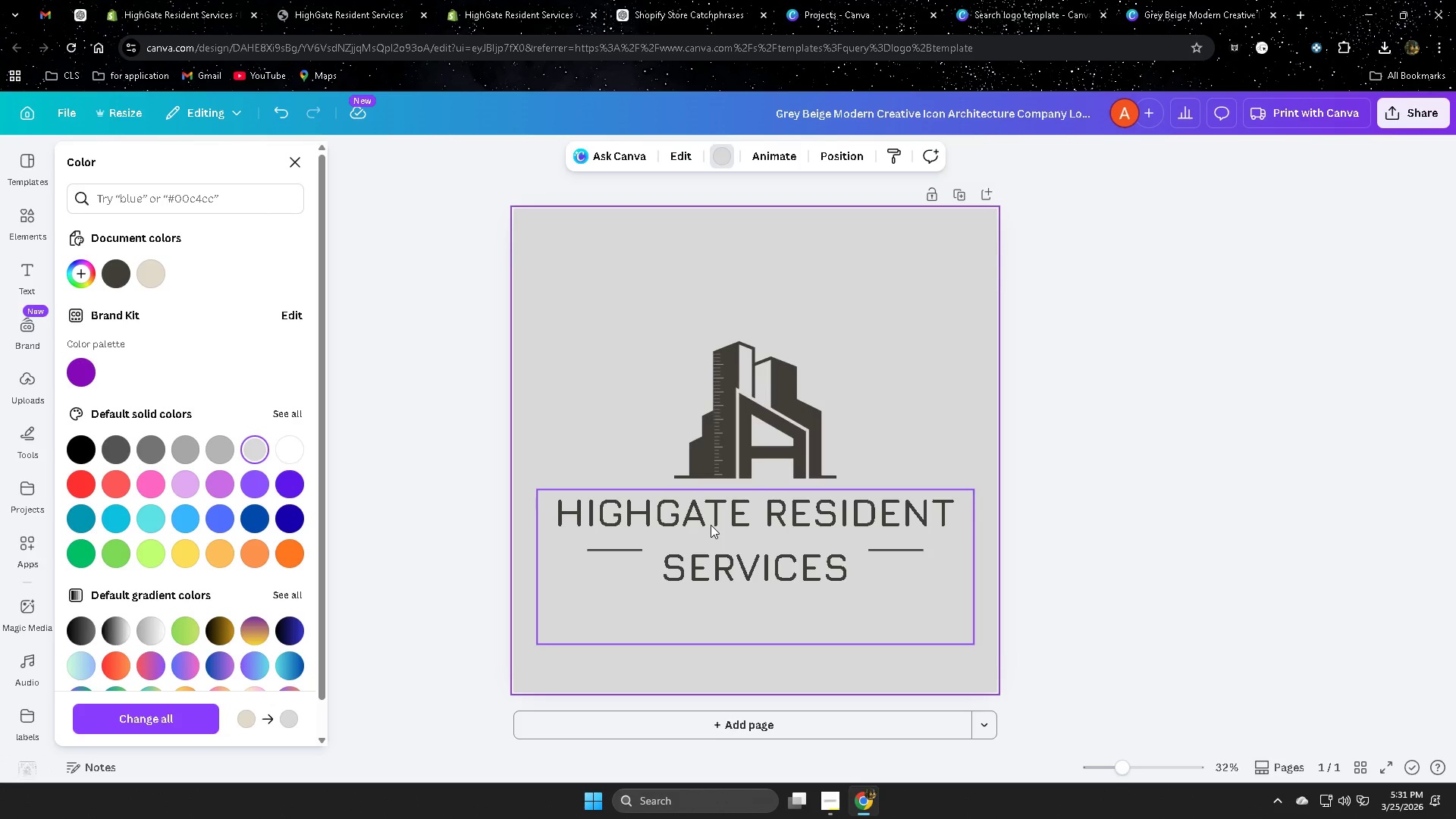 
wait(16.22)
 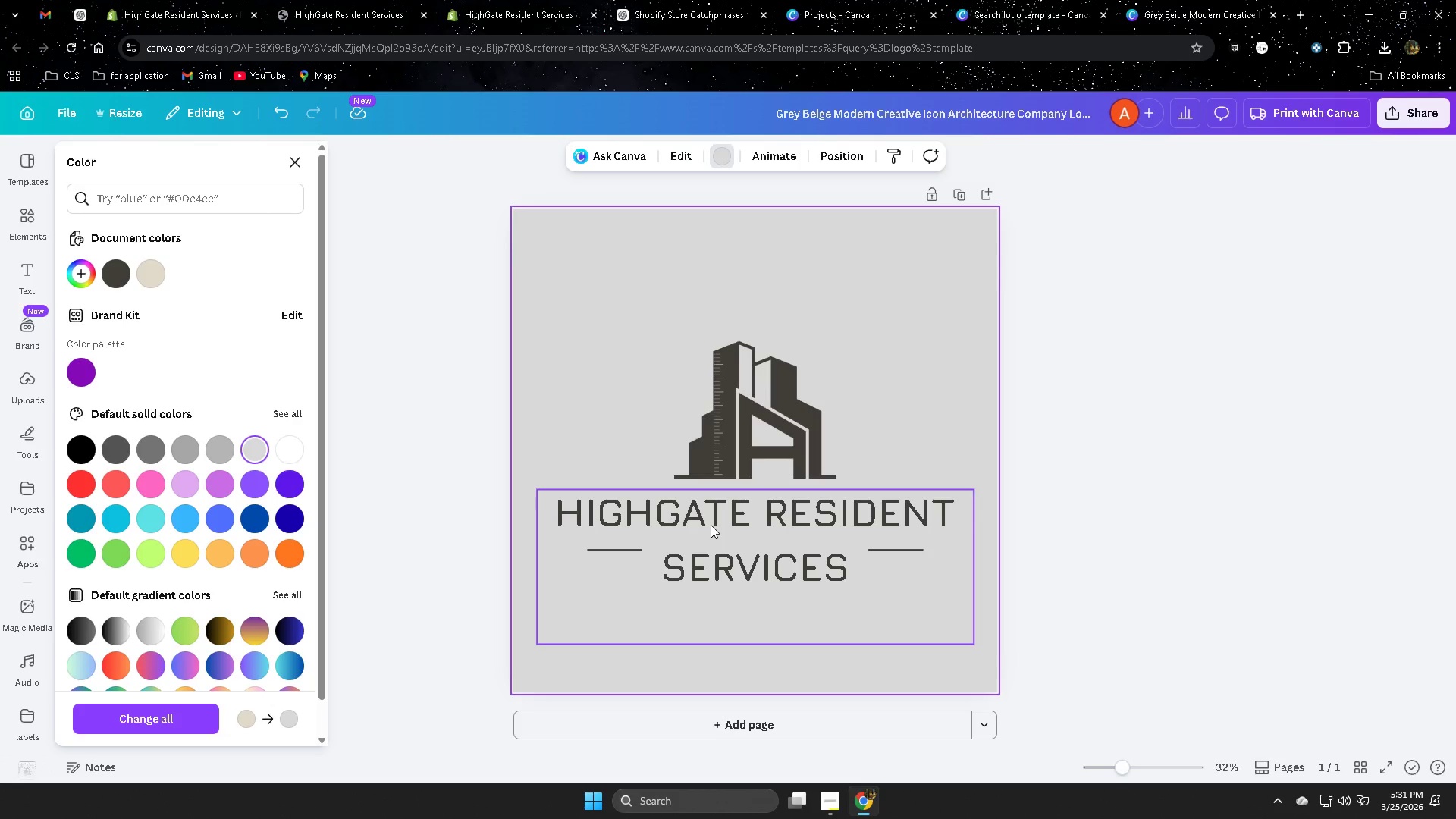 
mouse_move([155, 0])
 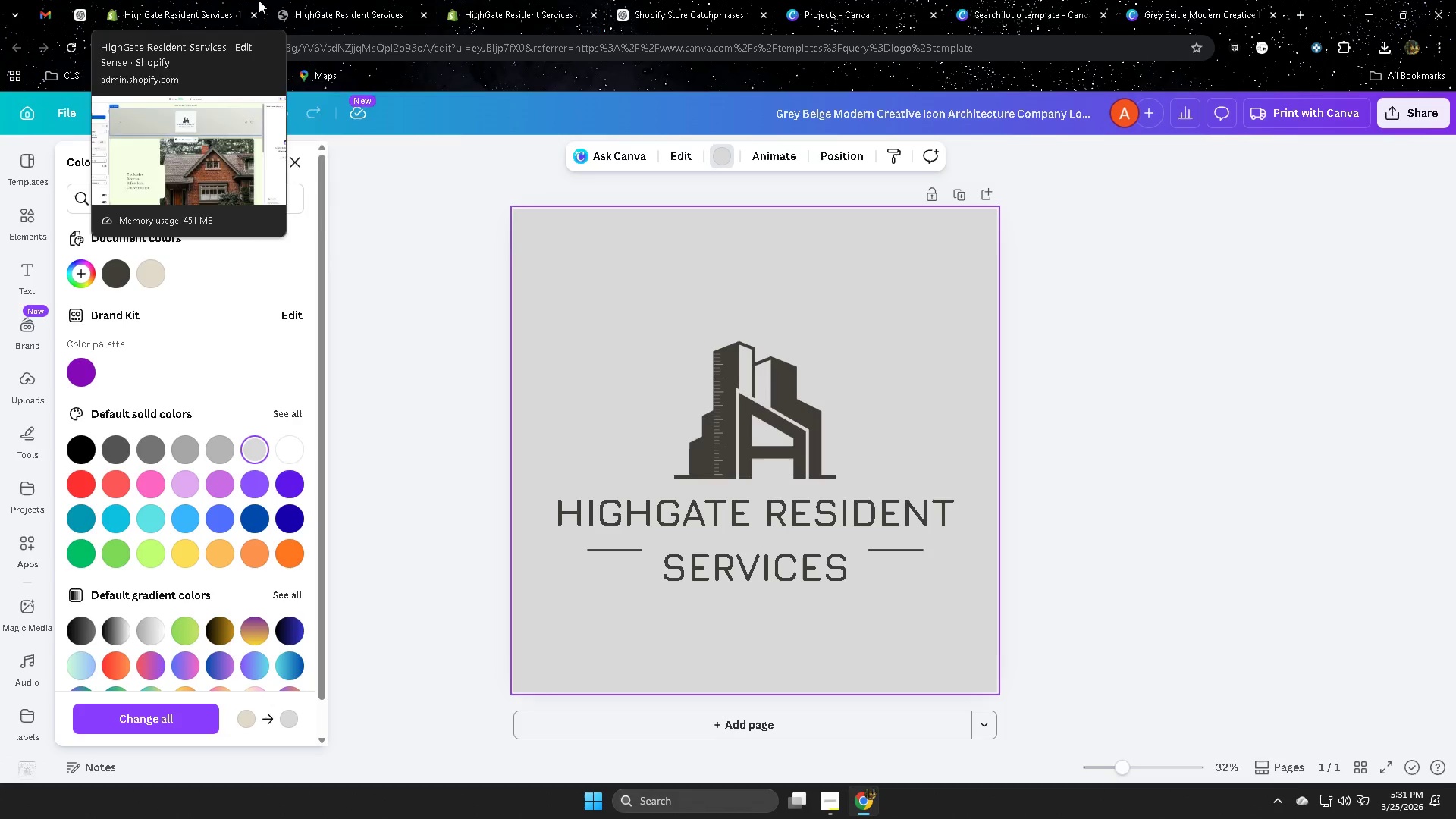 
left_click([372, 6])
 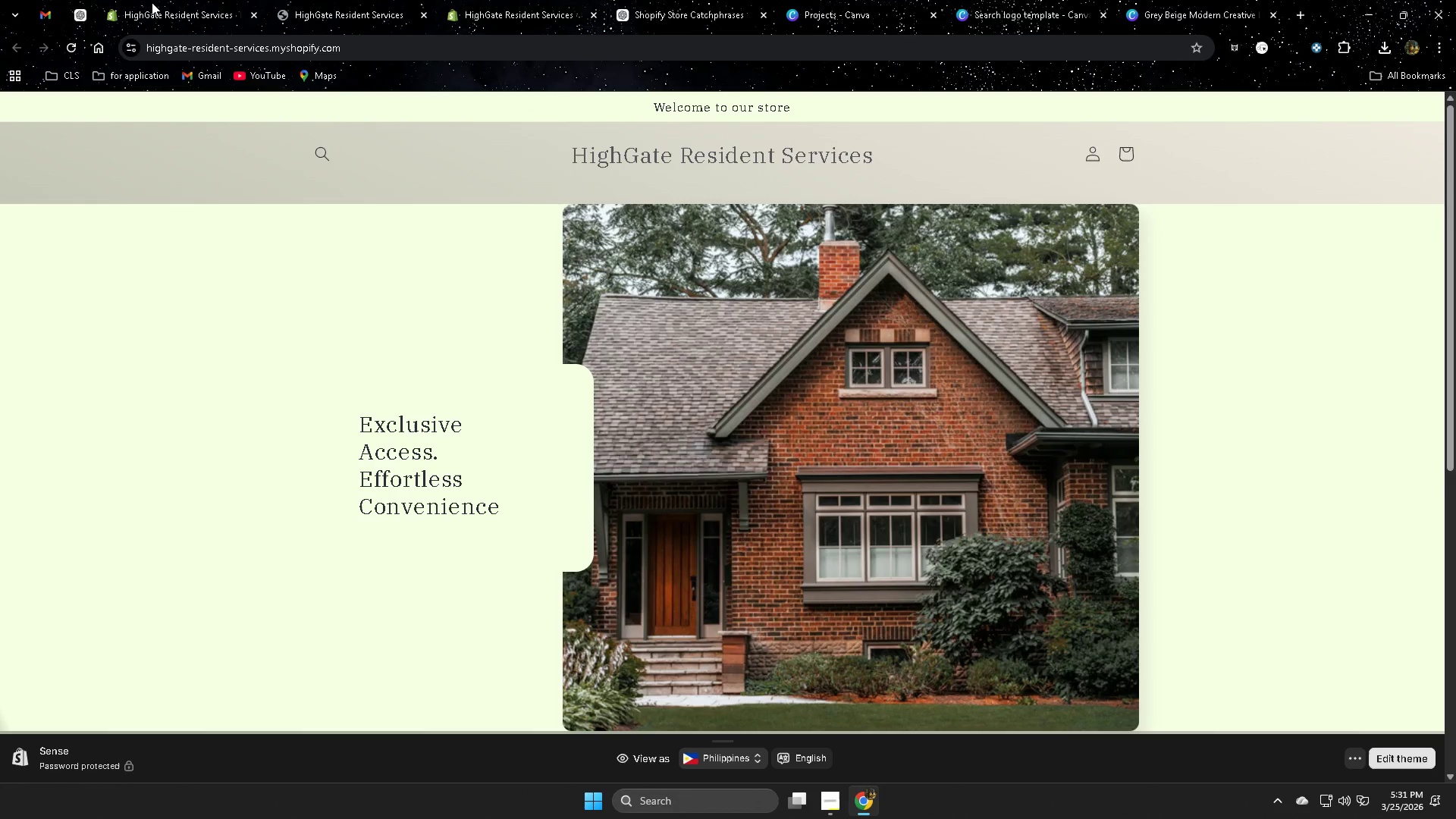 
left_click([152, 2])
 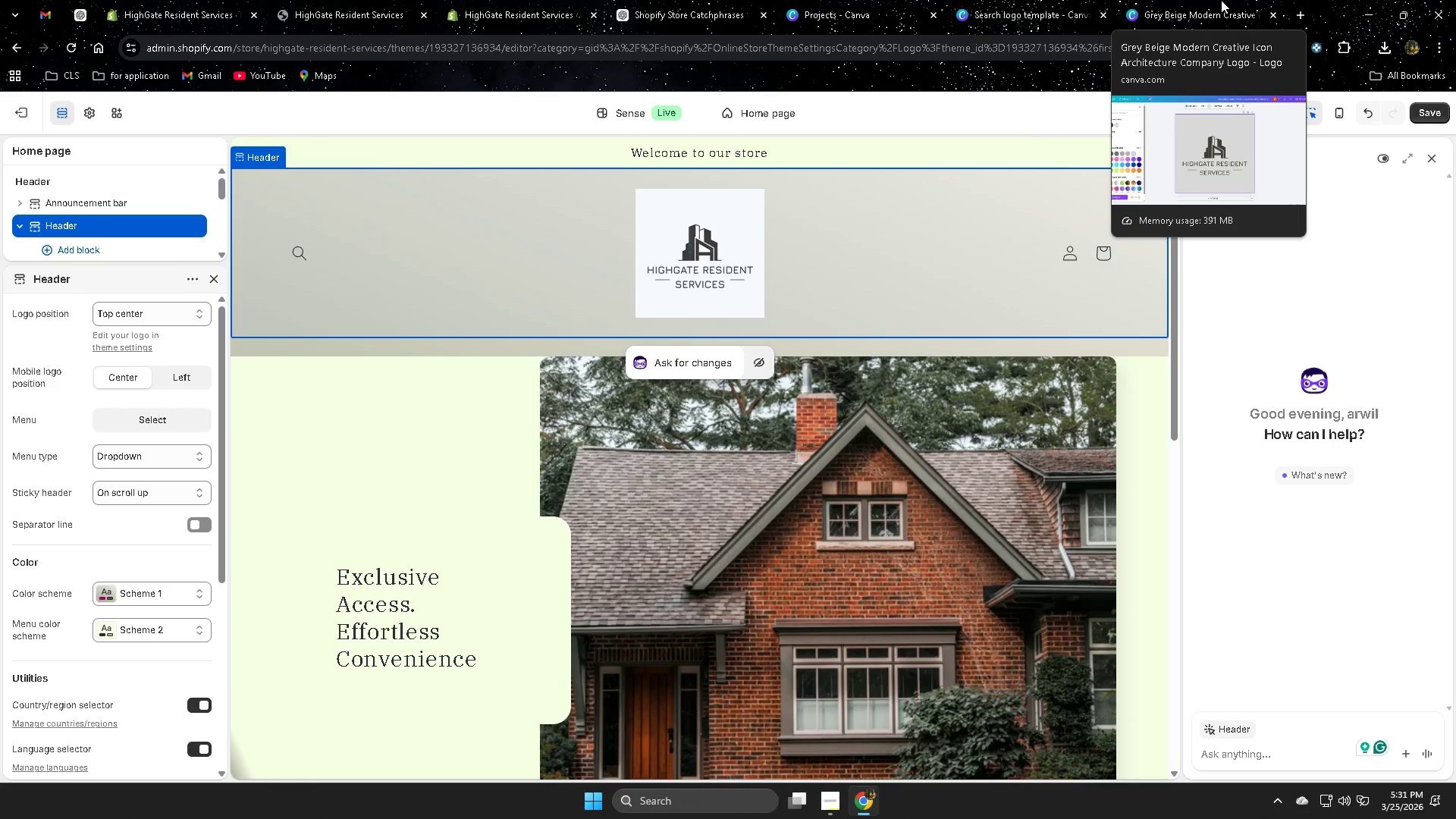 
left_click([1199, 2])
 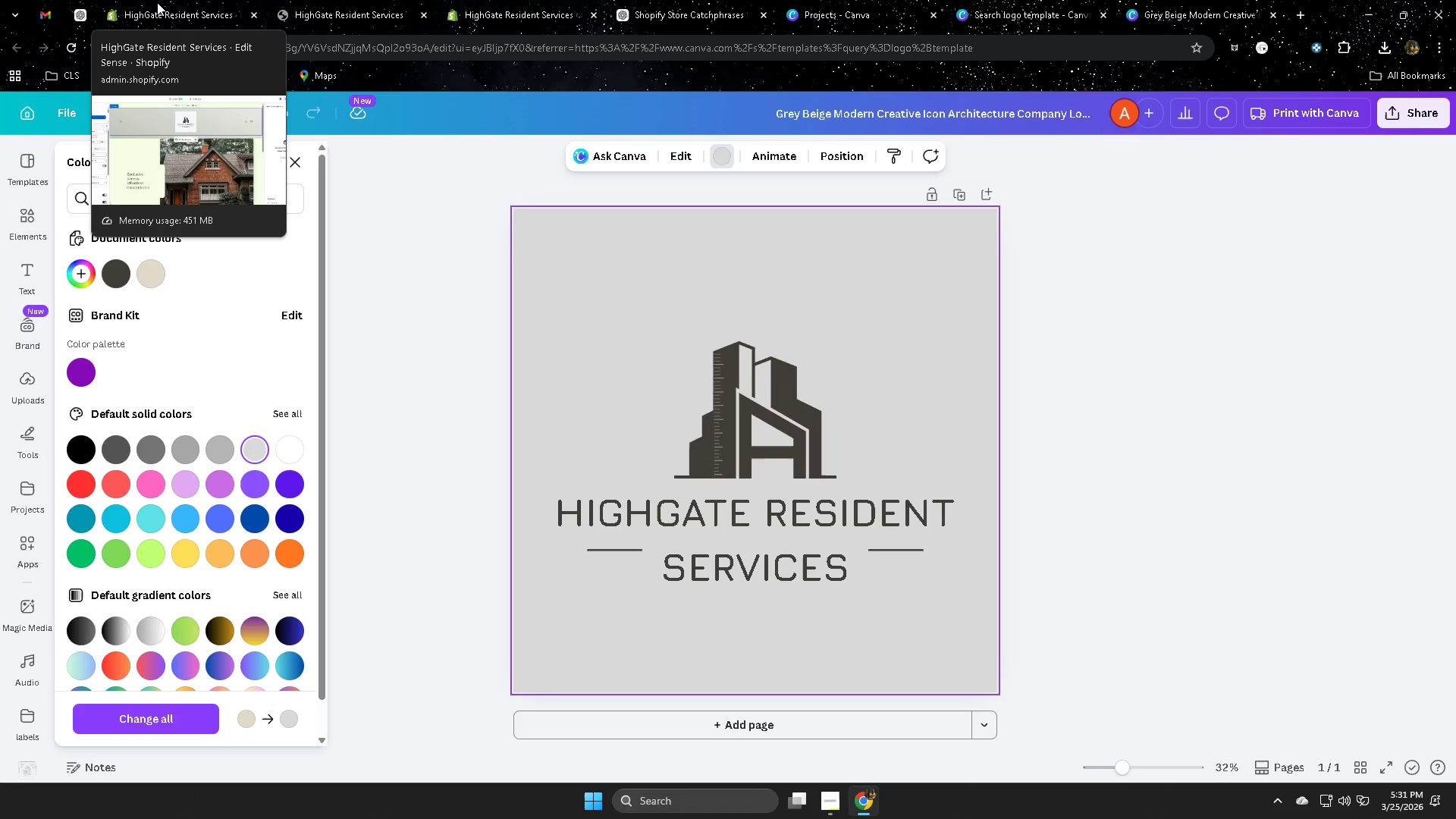 
left_click([211, 1])
 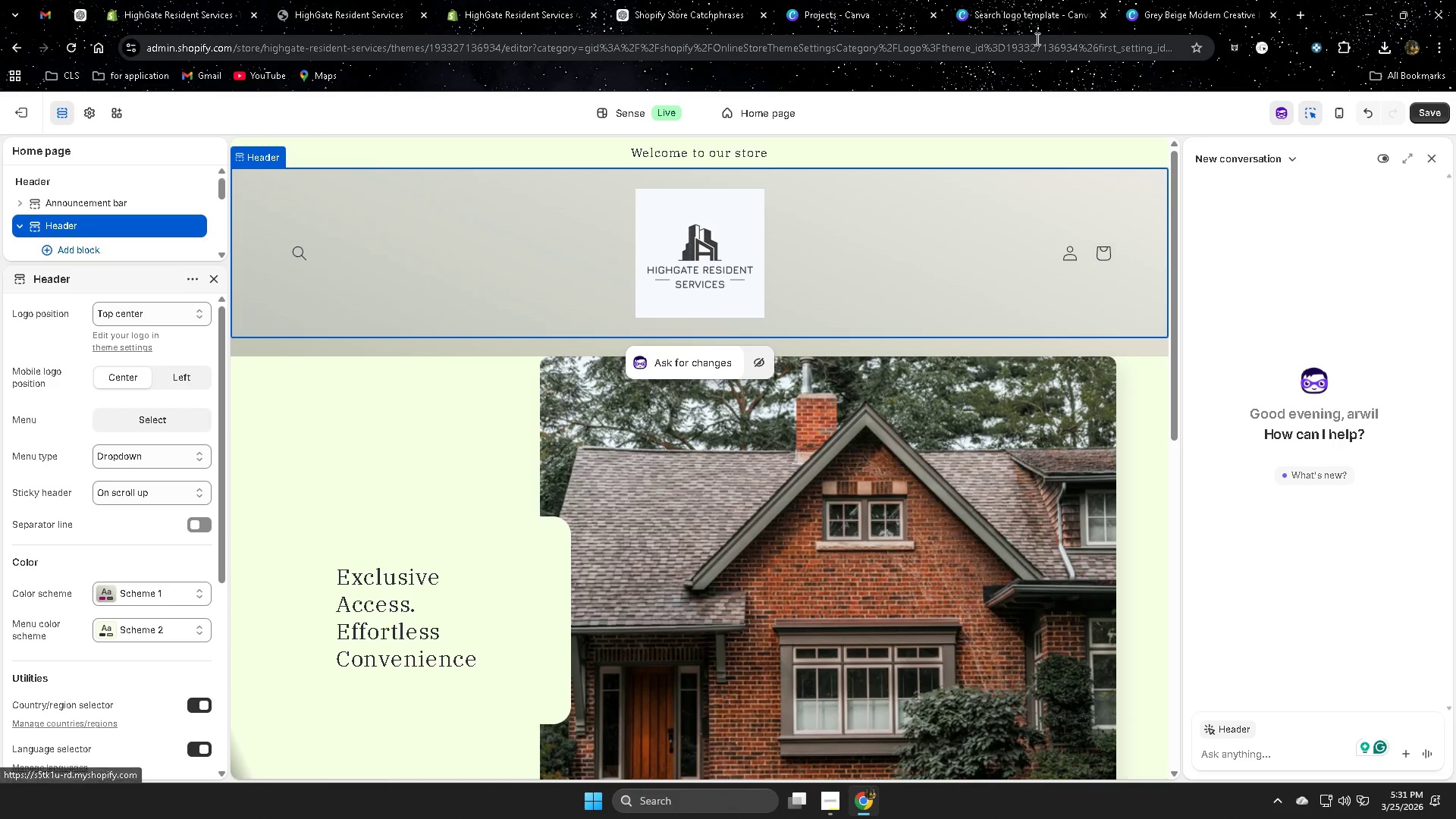 
left_click([1209, 0])
 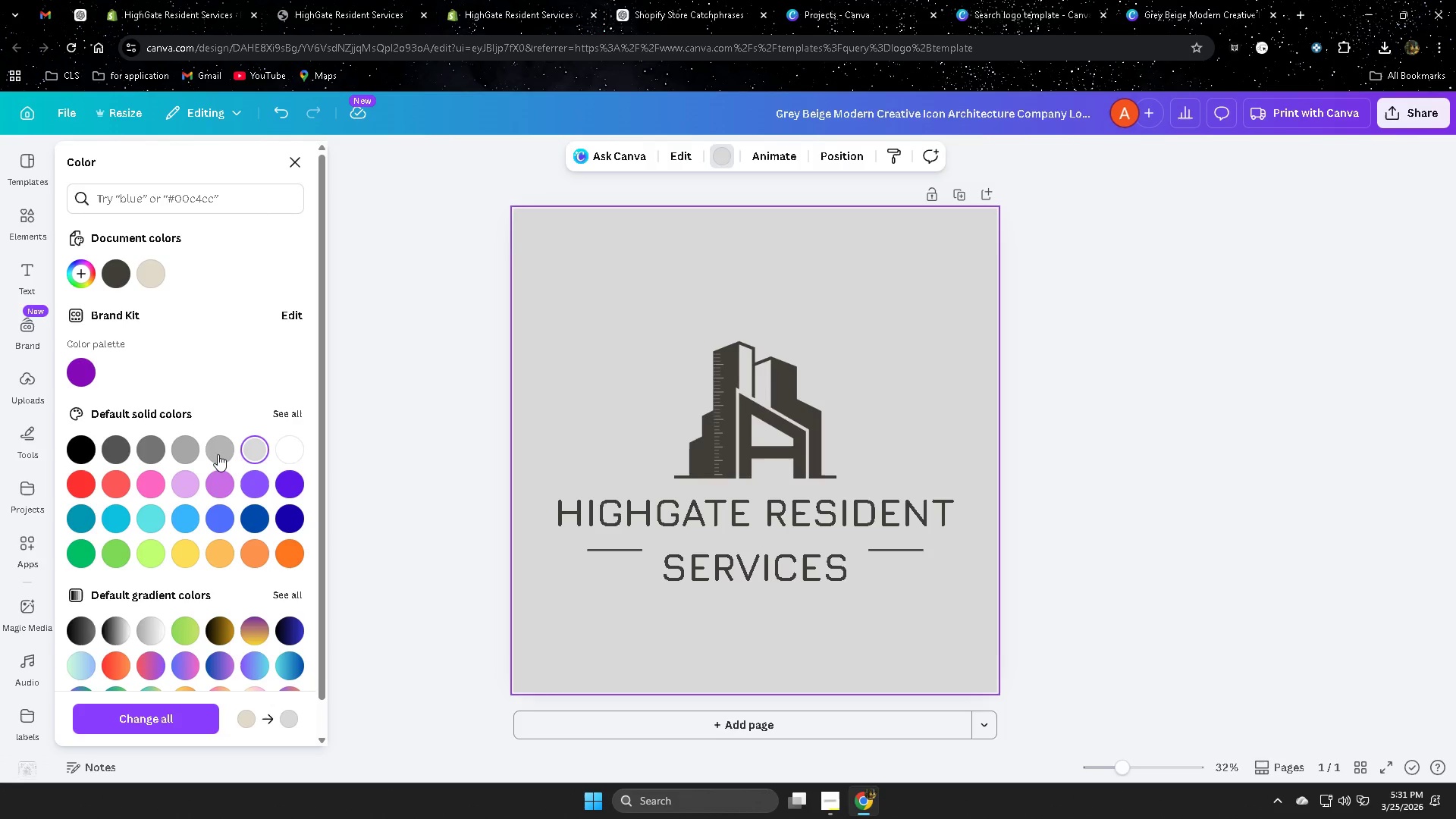 
scroll: coordinate [161, 546], scroll_direction: down, amount: 5.0
 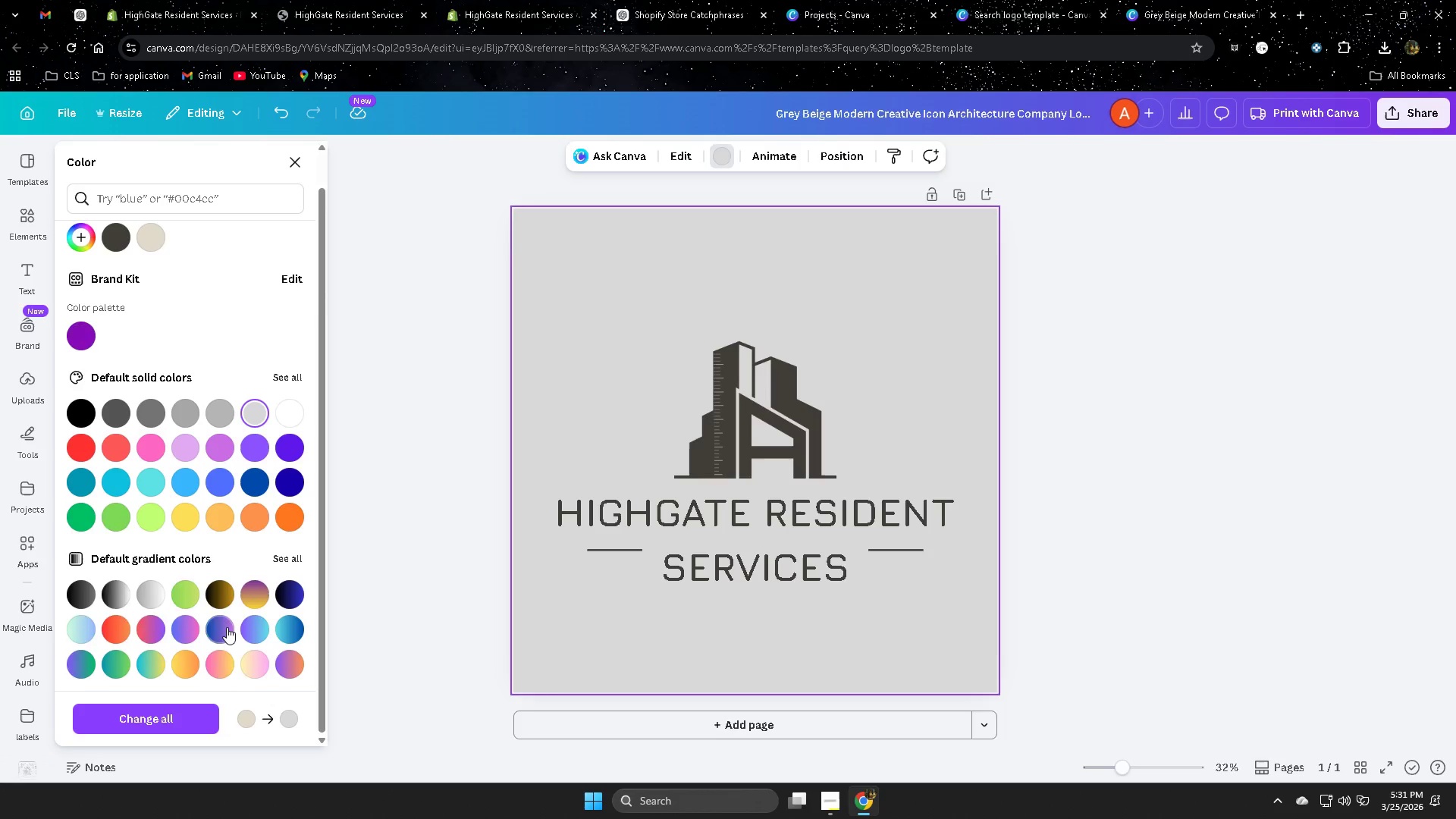 
scroll: coordinate [237, 617], scroll_direction: up, amount: 2.0
 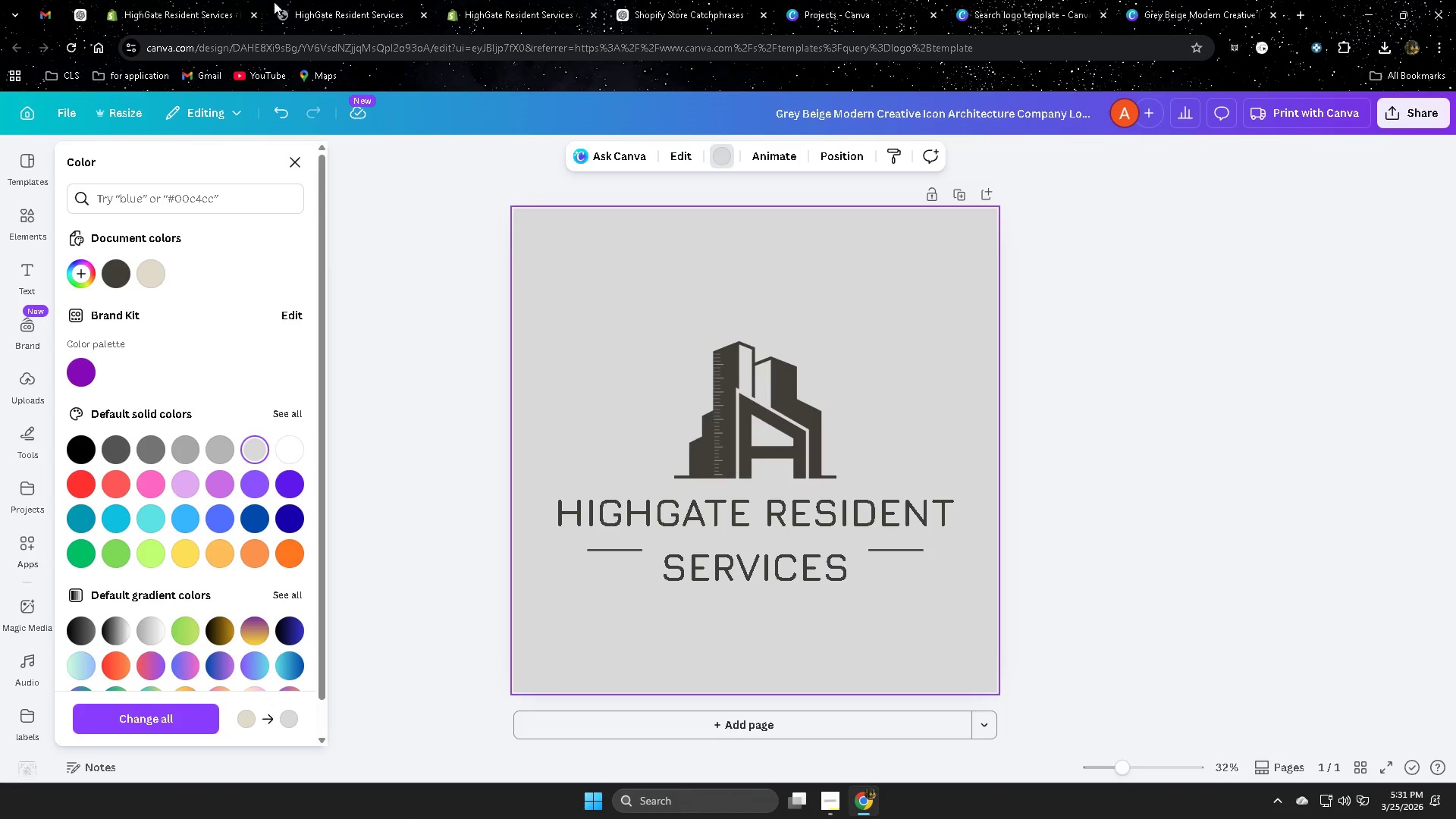 
left_click([347, 1])
 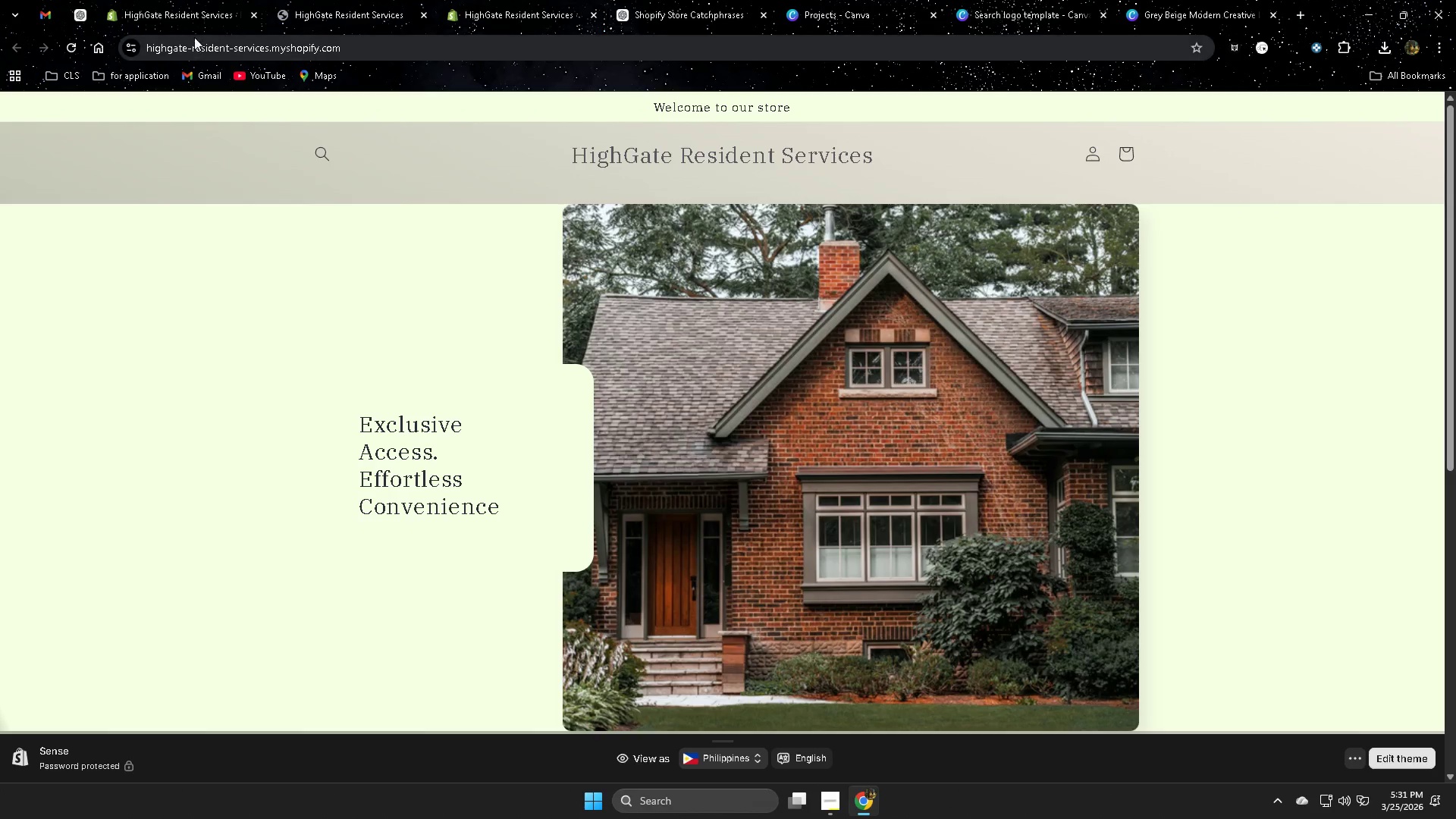 
left_click([195, 0])
 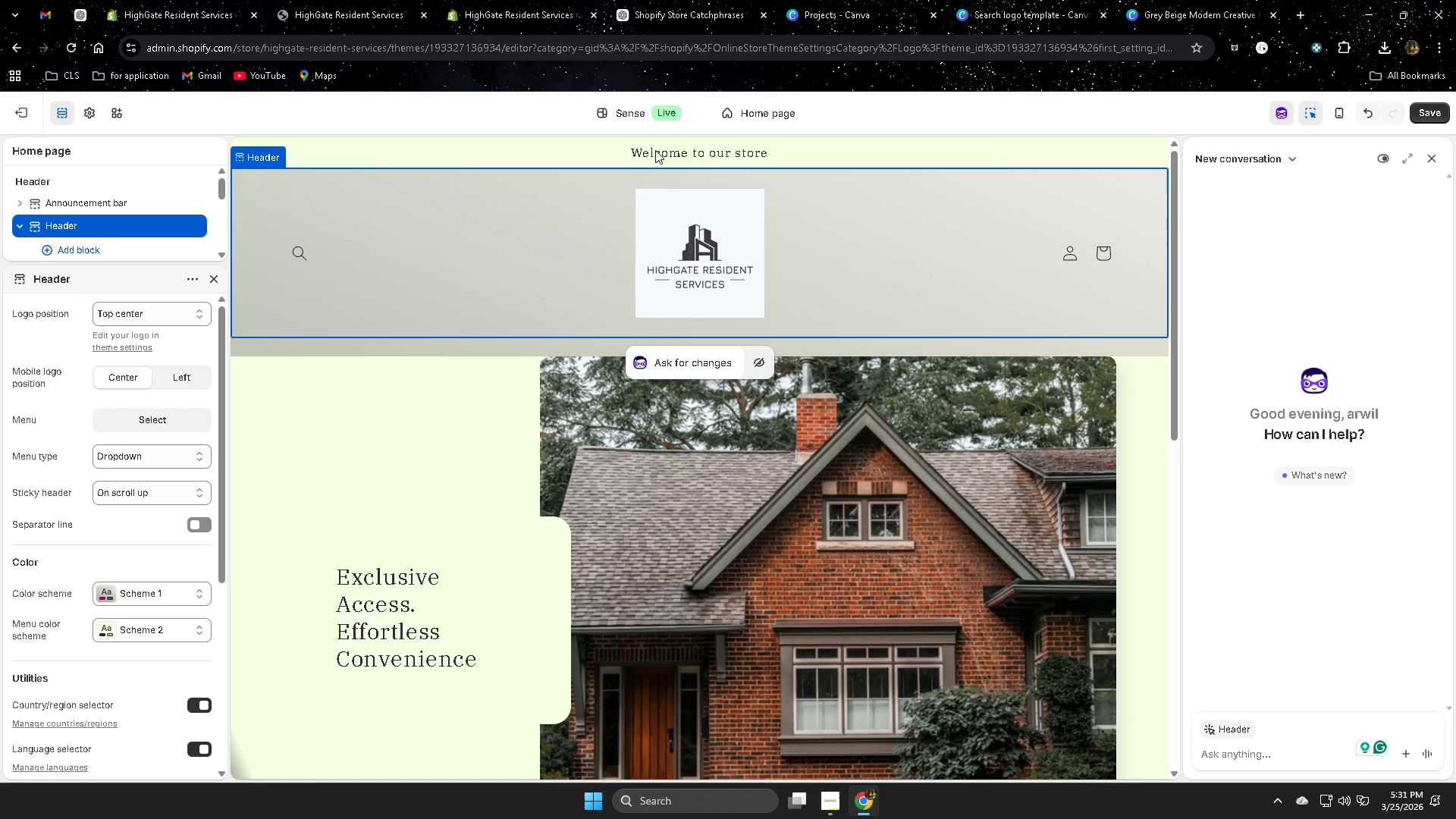 
left_click([1217, 0])
 